 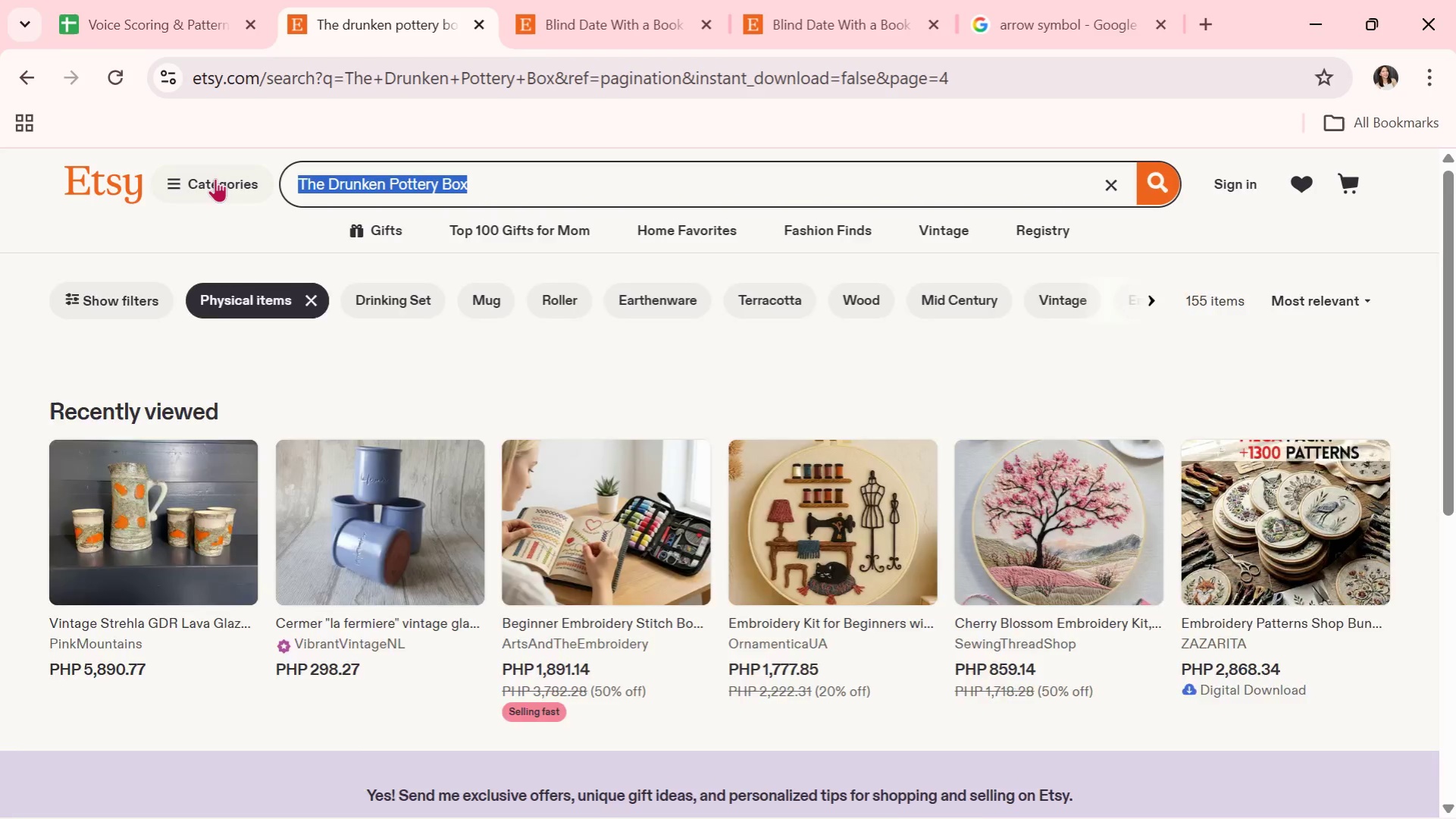 
key(Control+ControlLeft)
 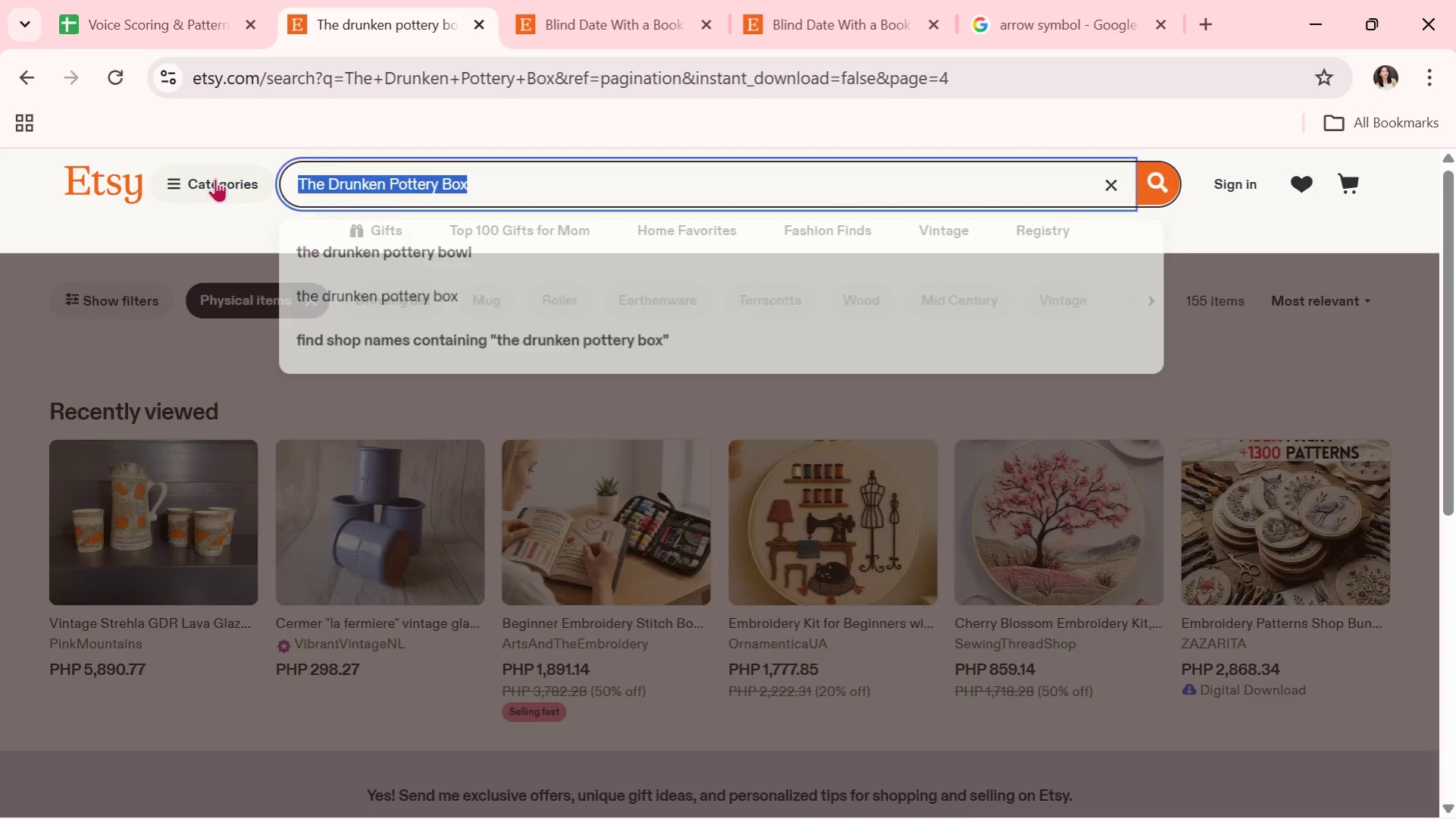 
key(Control+V)
 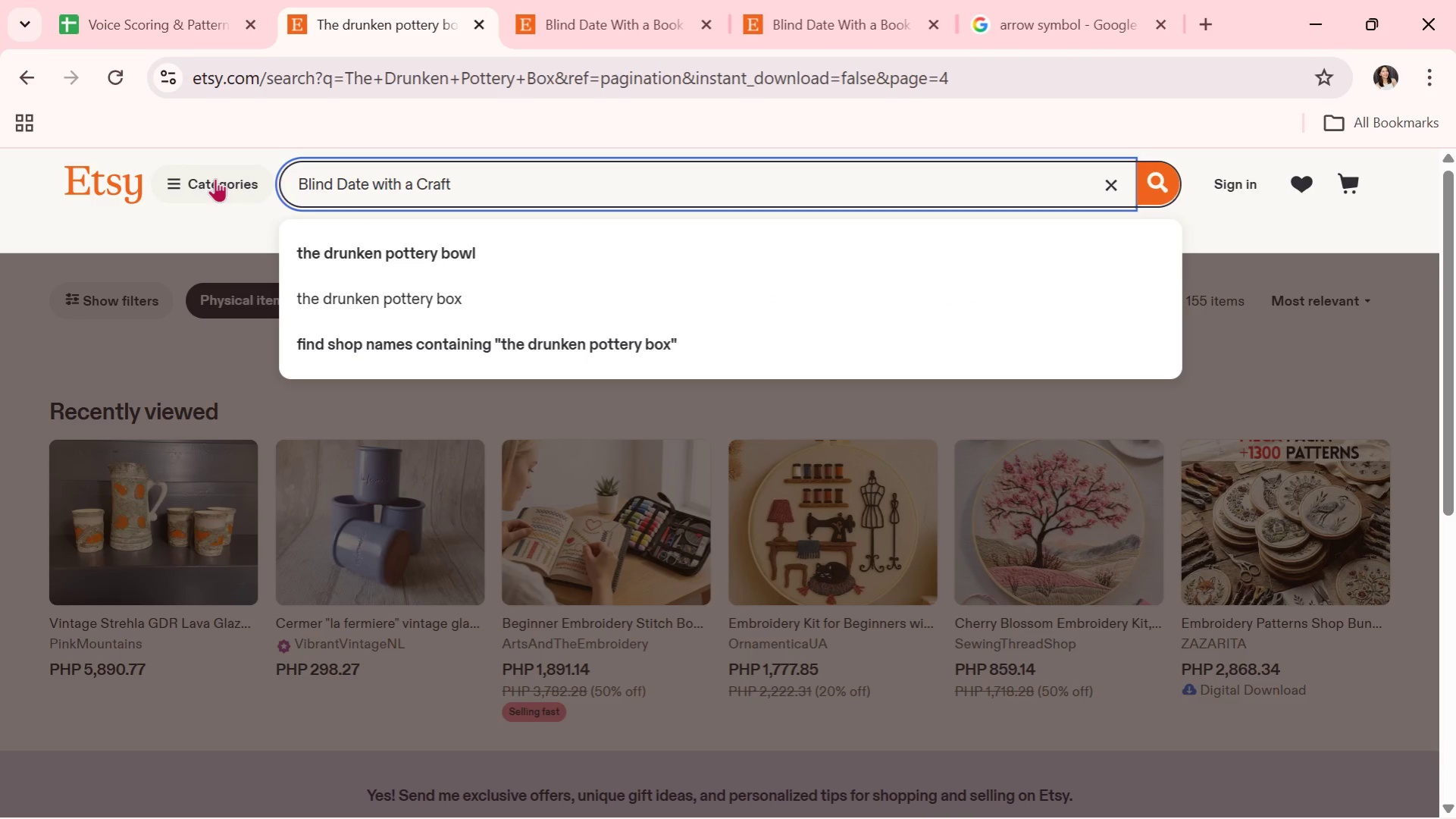 
key(Enter)
 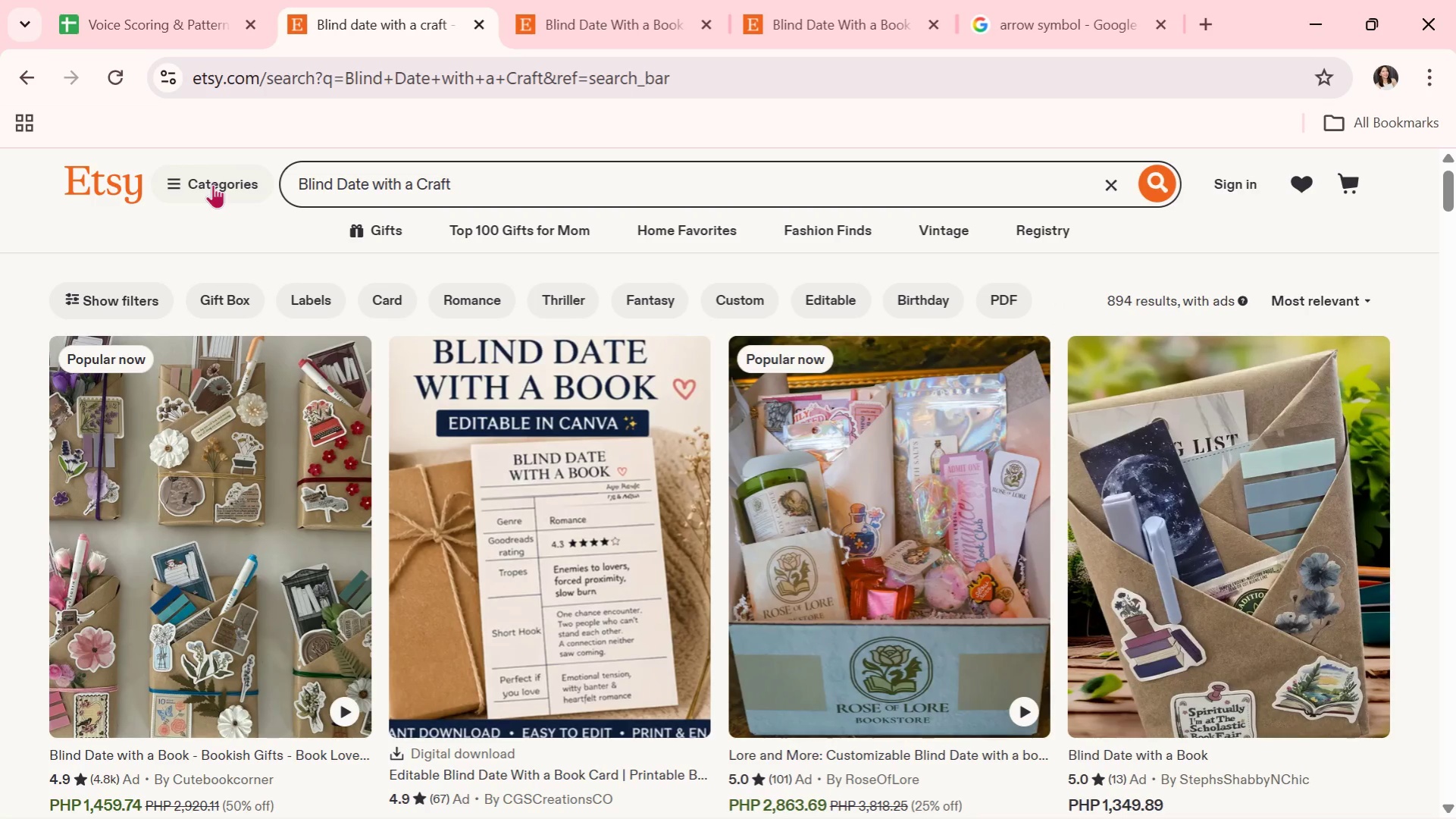 
wait(5.31)
 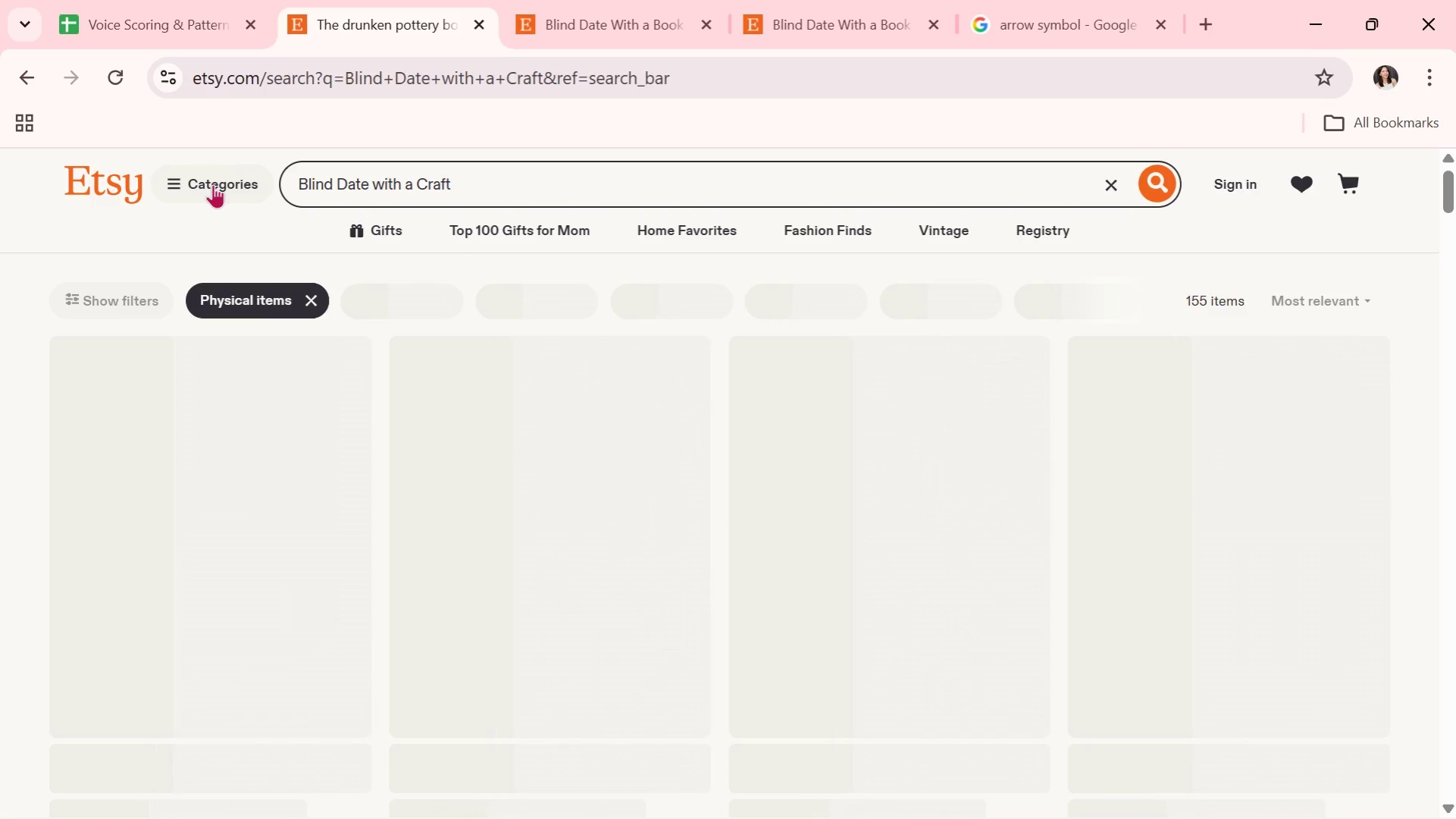 
scroll: coordinate [659, 529], scroll_direction: down, amount: 1.0
 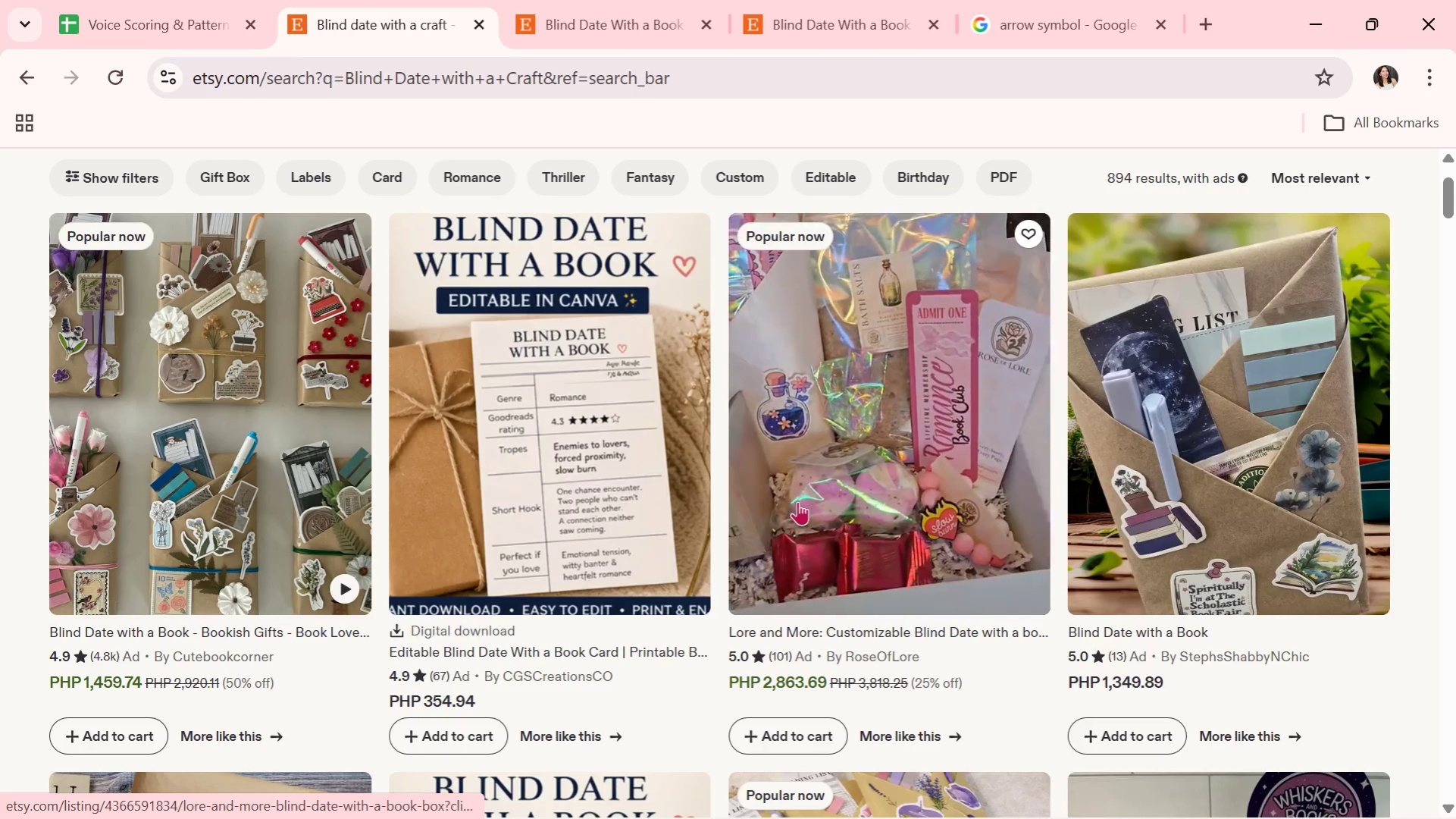 
left_click([797, 501])
 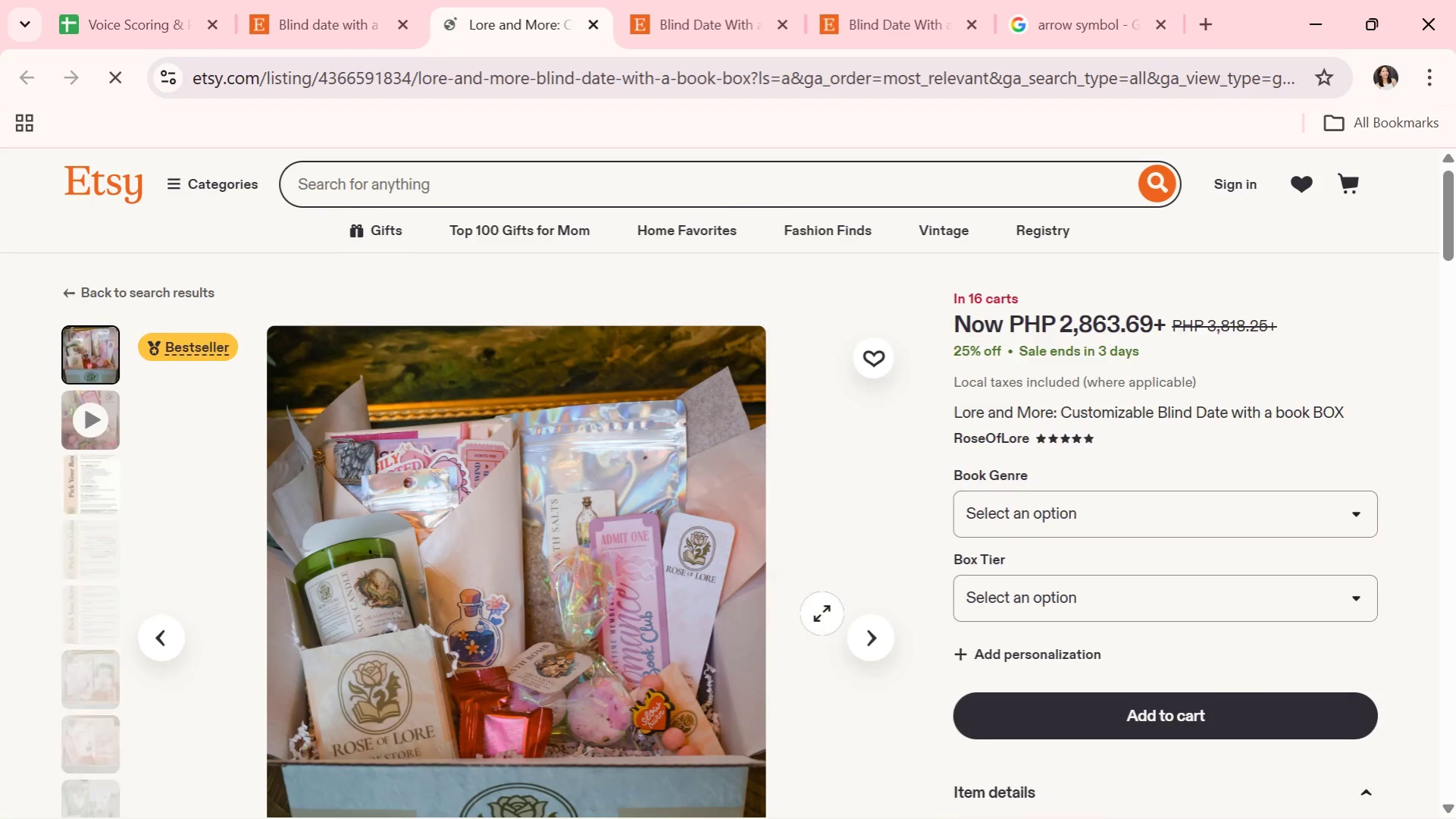 
left_click([878, 634])
 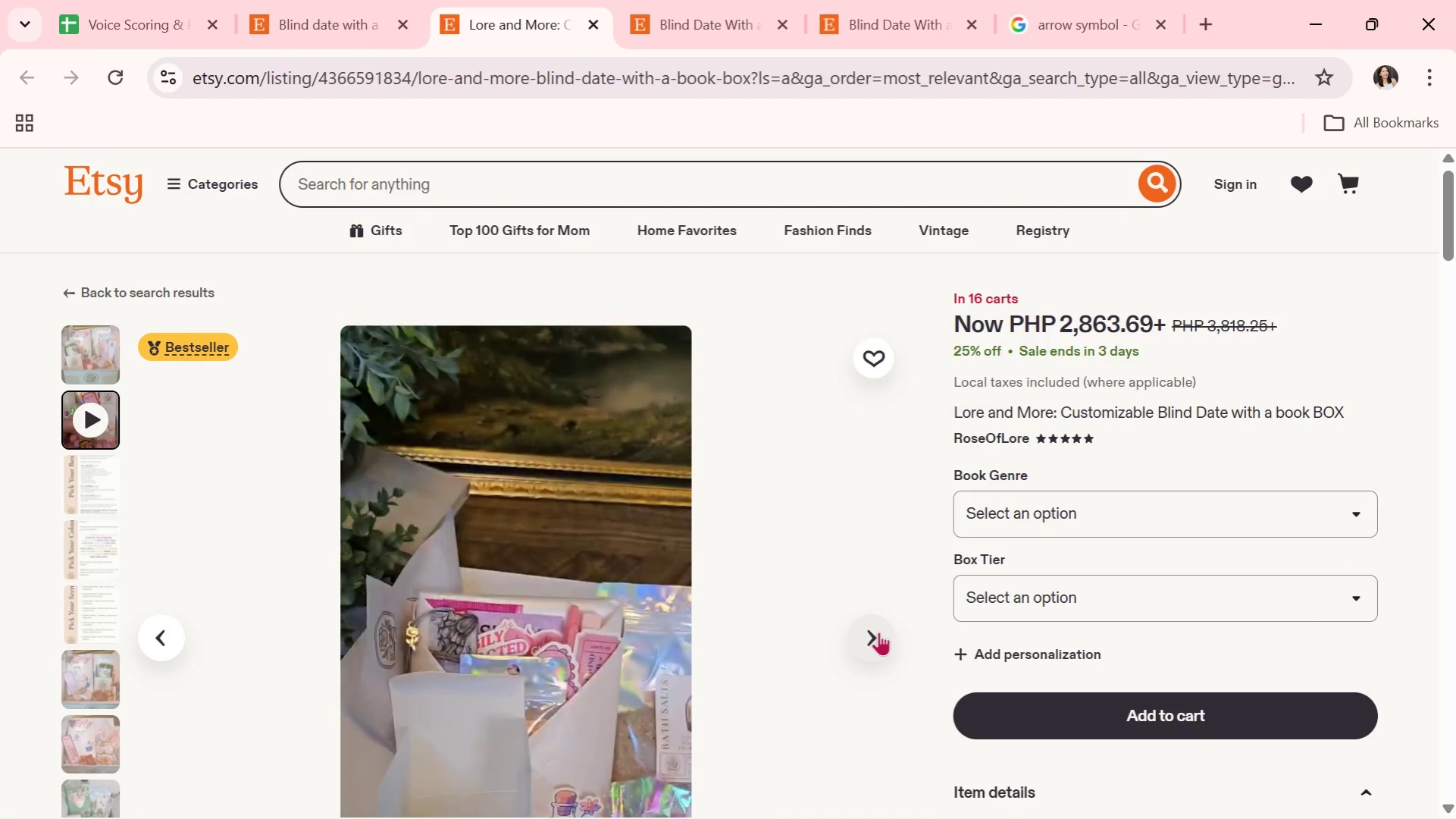 
wait(6.47)
 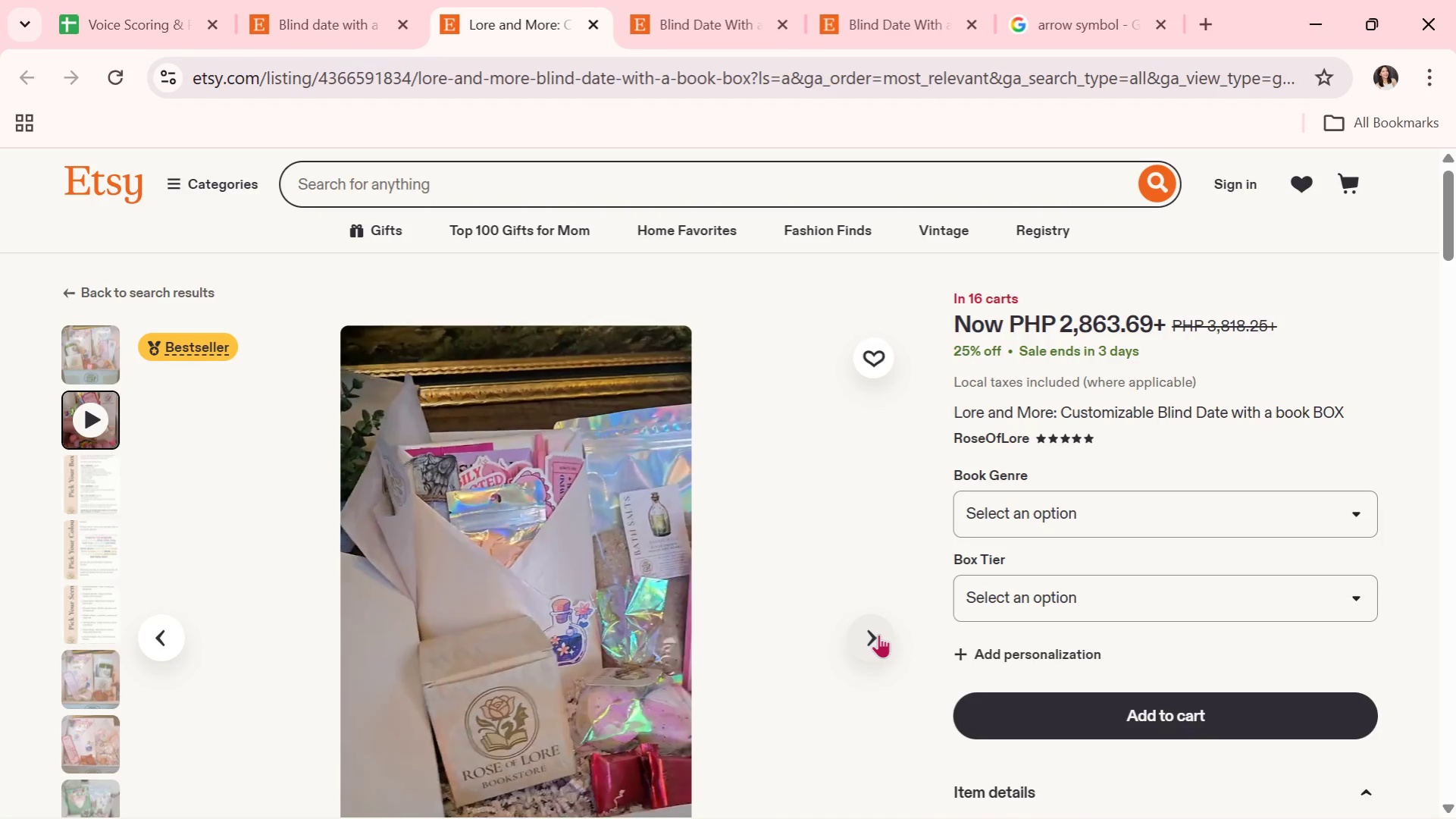 
scroll: coordinate [878, 632], scroll_direction: down, amount: 1.0
 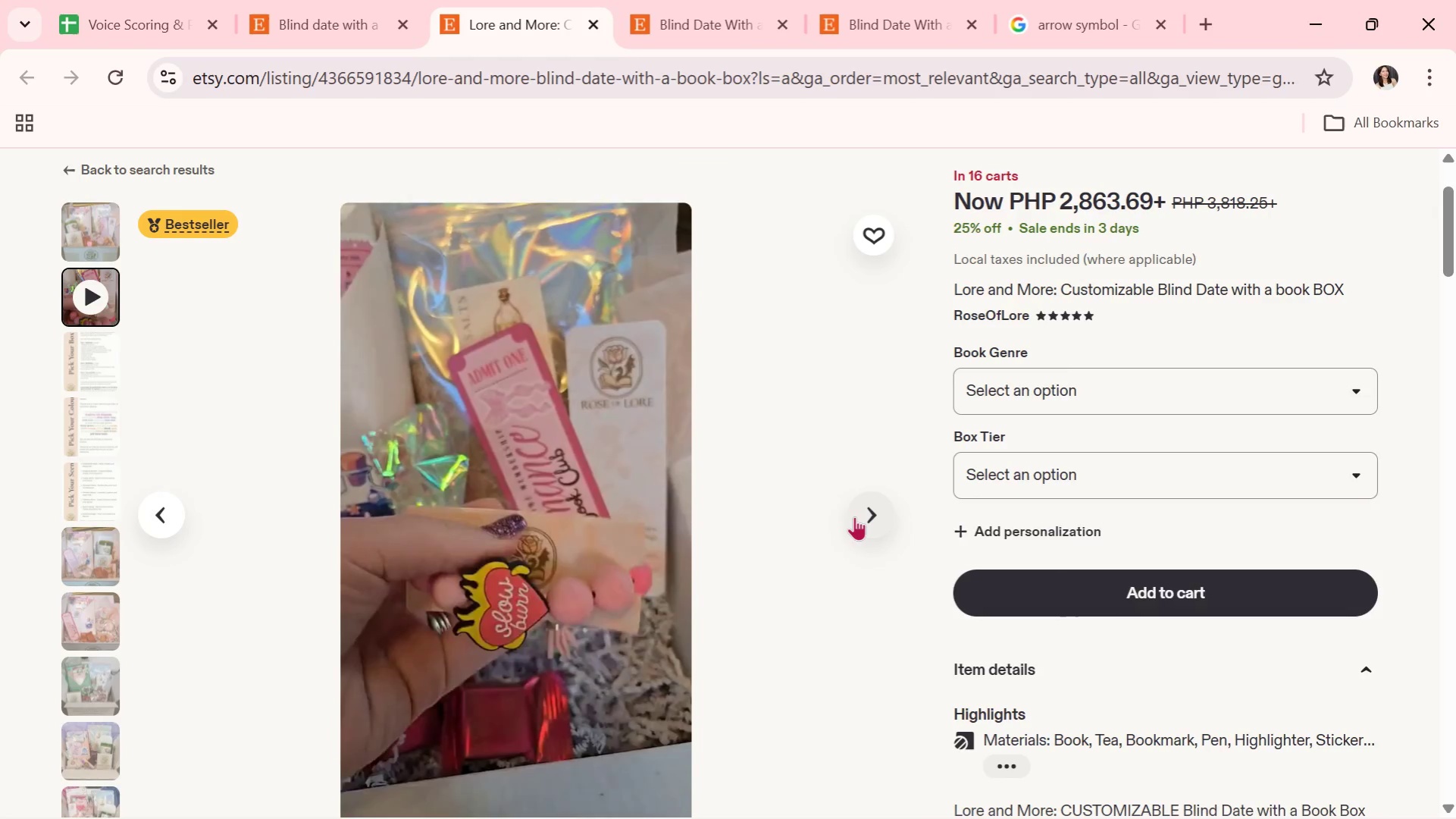 
left_click([854, 516])
 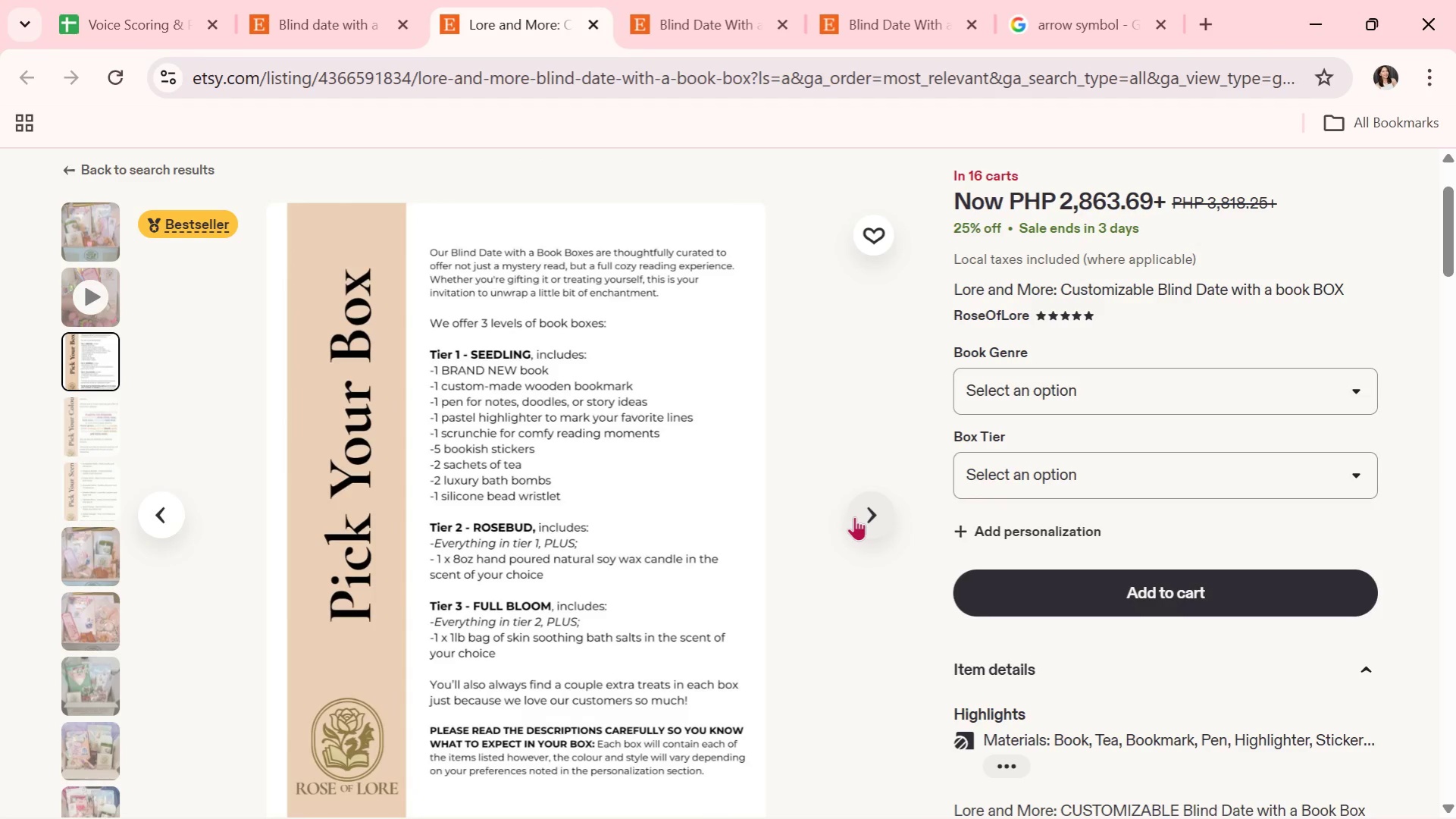 
wait(6.84)
 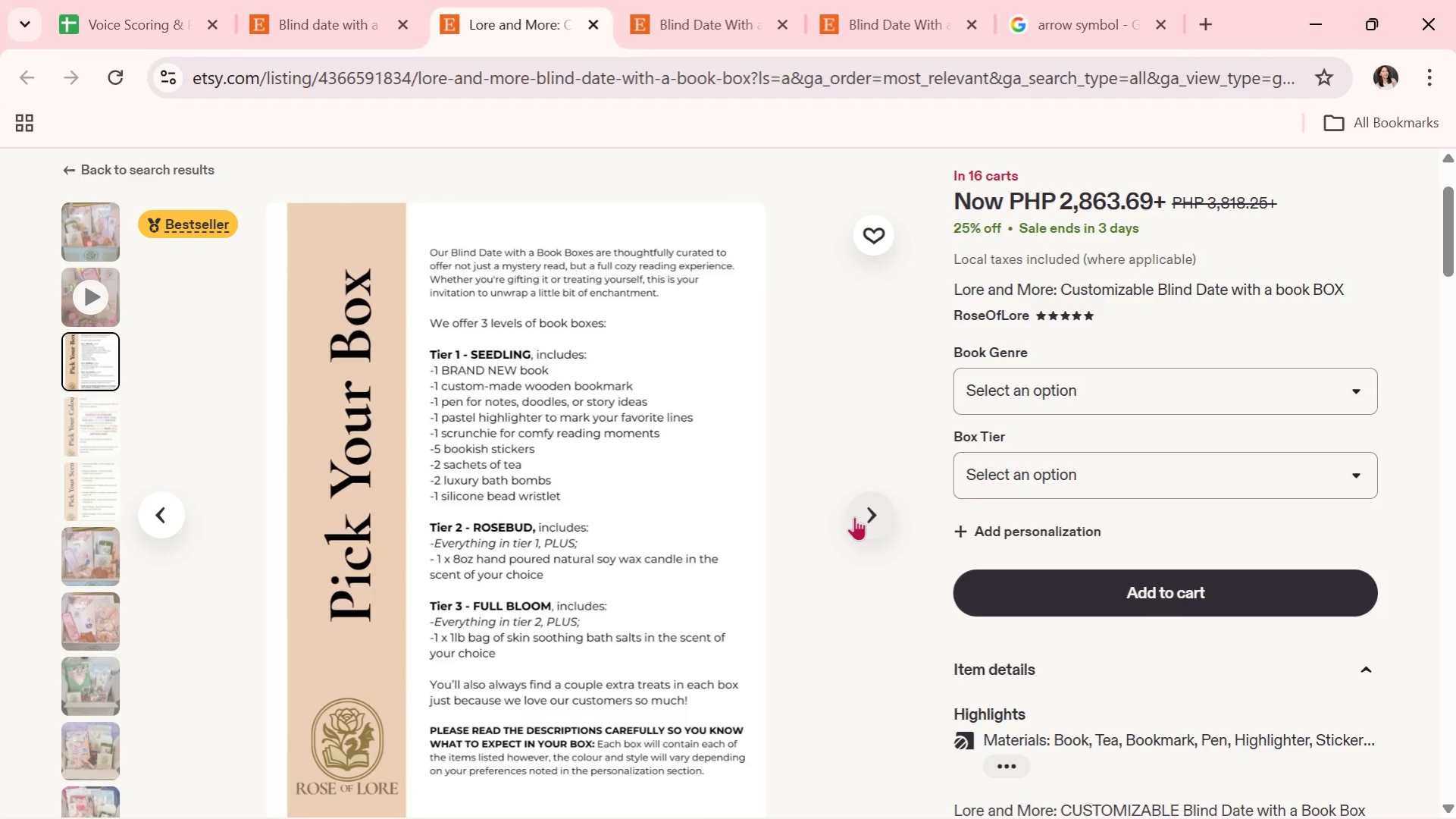 
left_click([854, 516])
 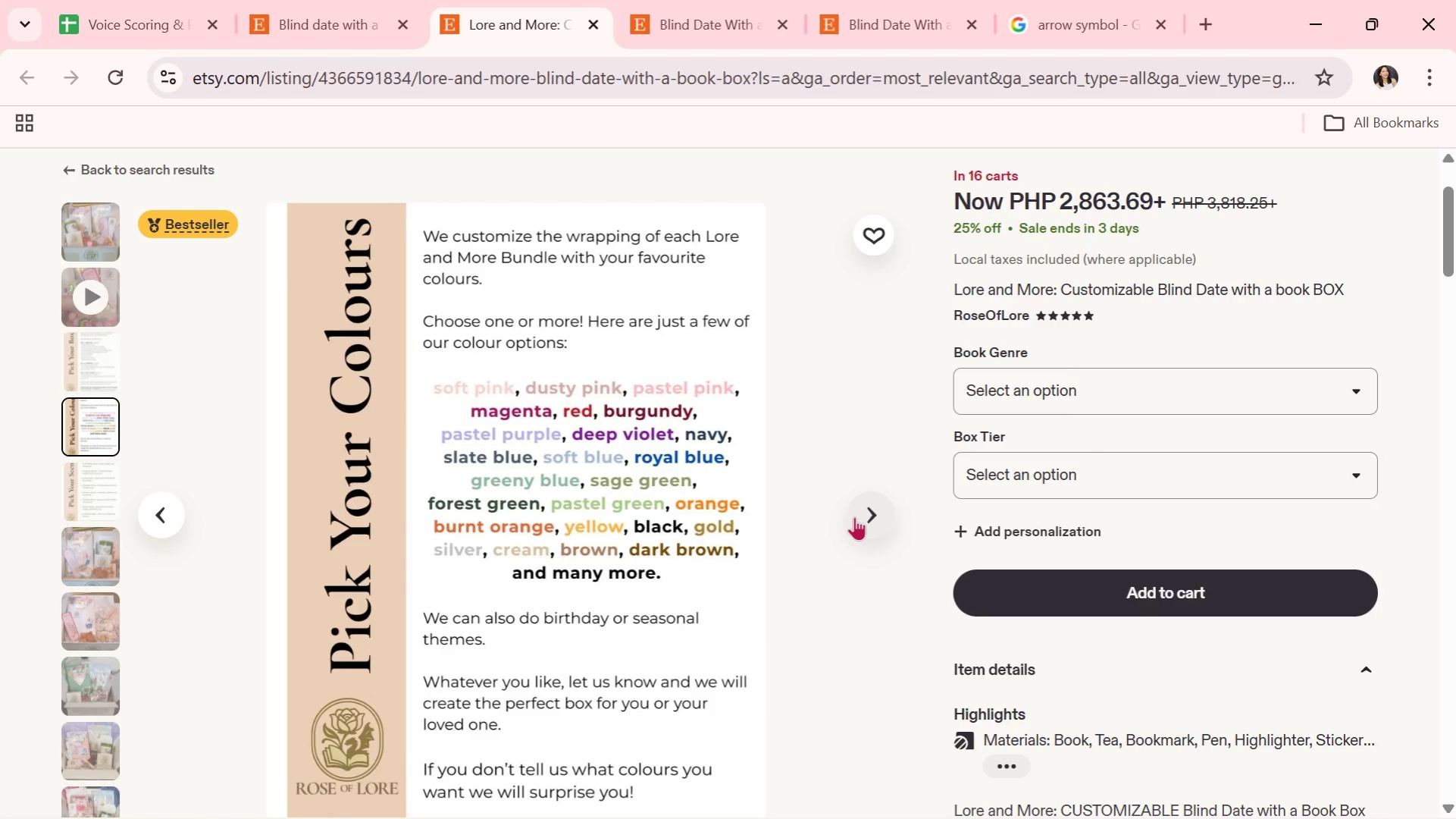 
wait(8.76)
 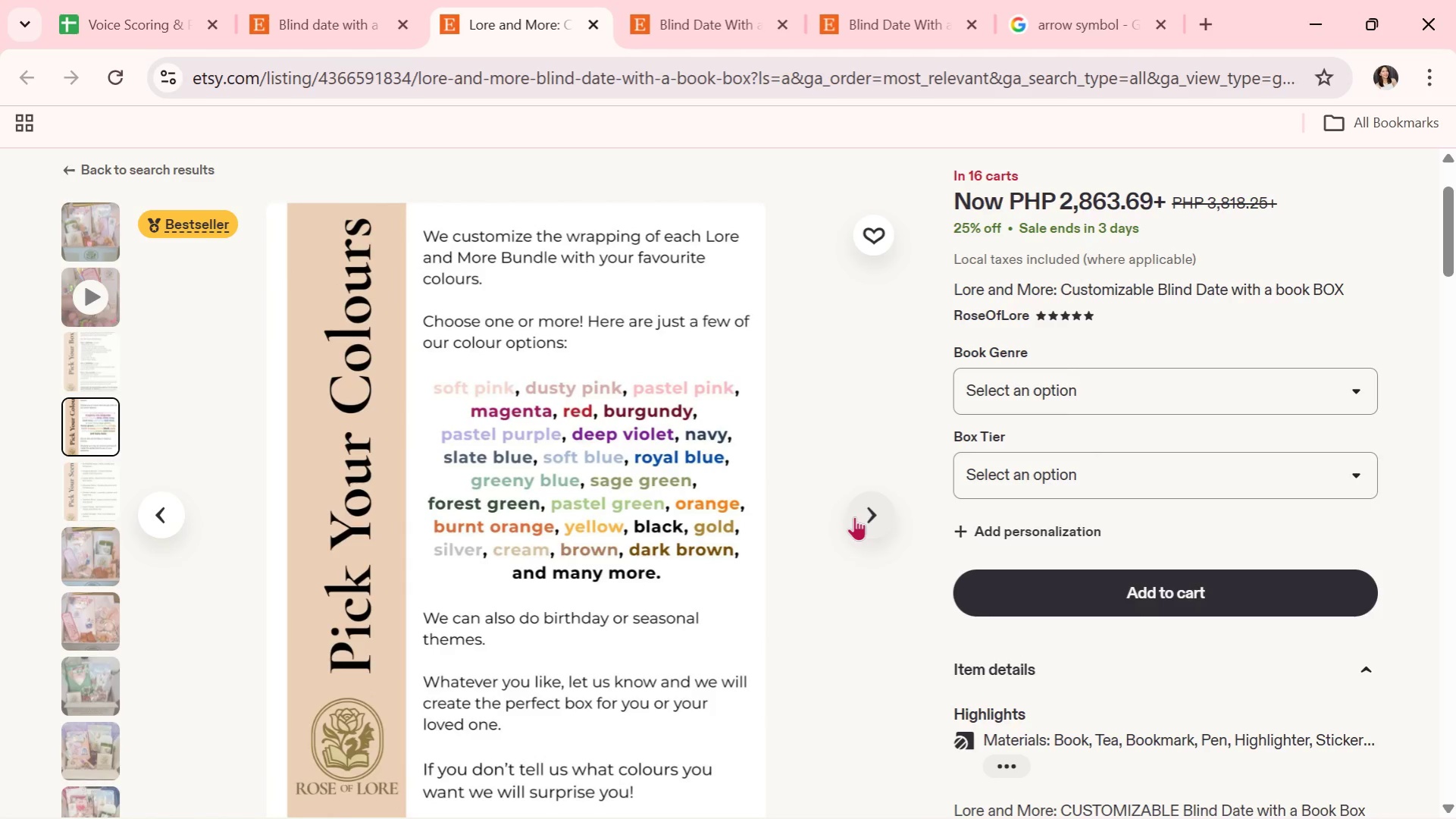 
left_click([854, 516])
 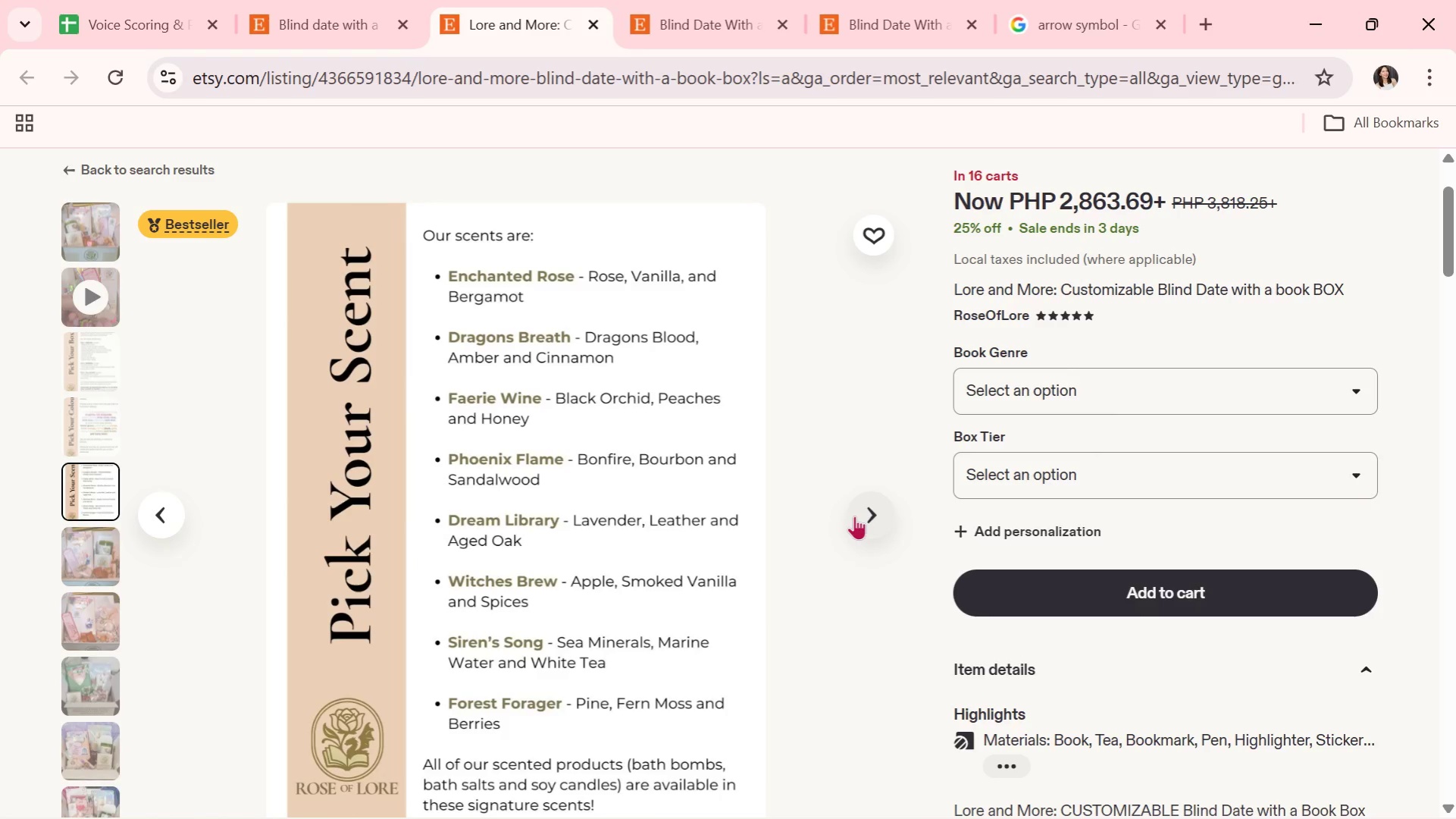 
wait(9.75)
 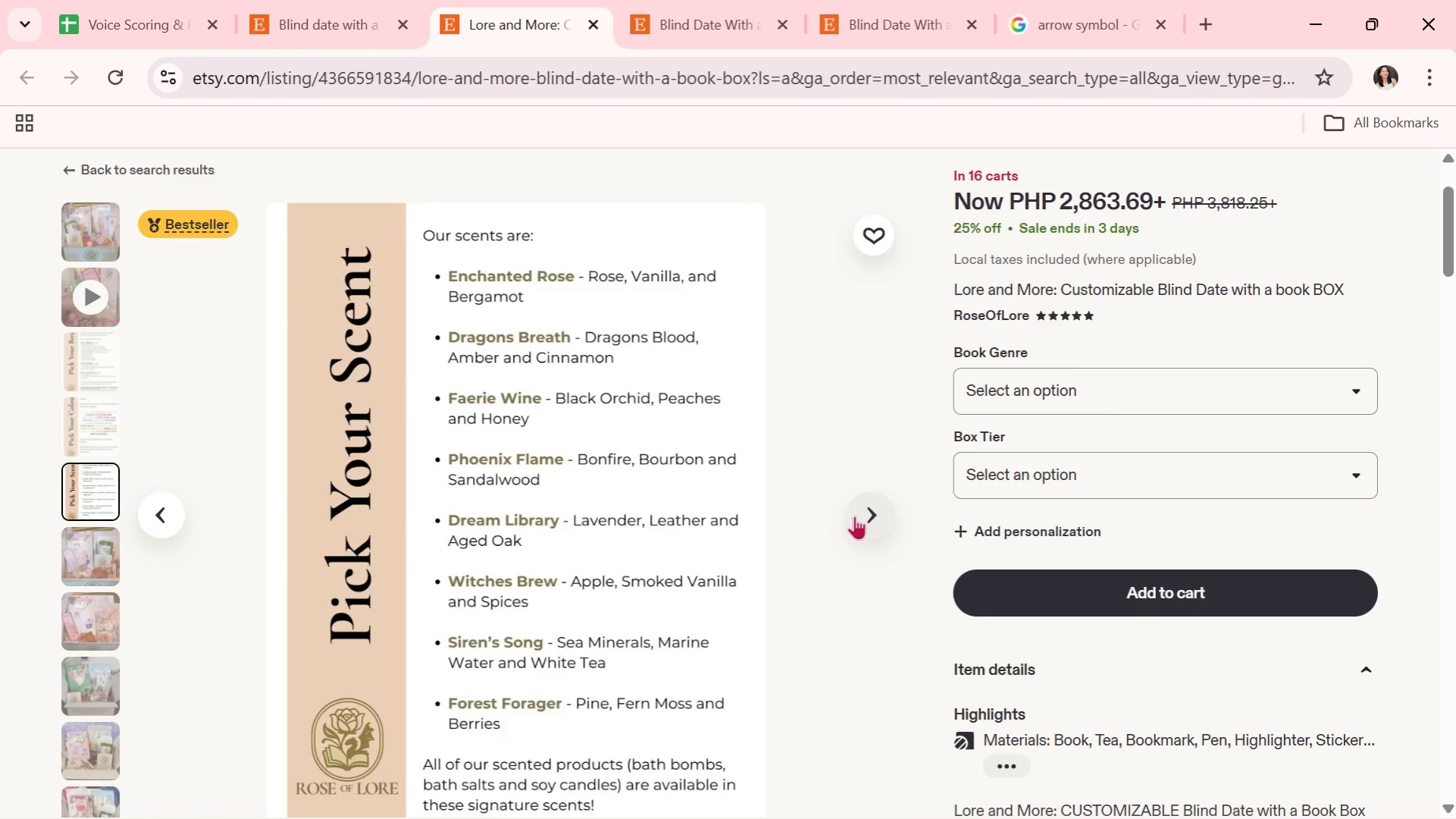 
left_click([854, 516])
 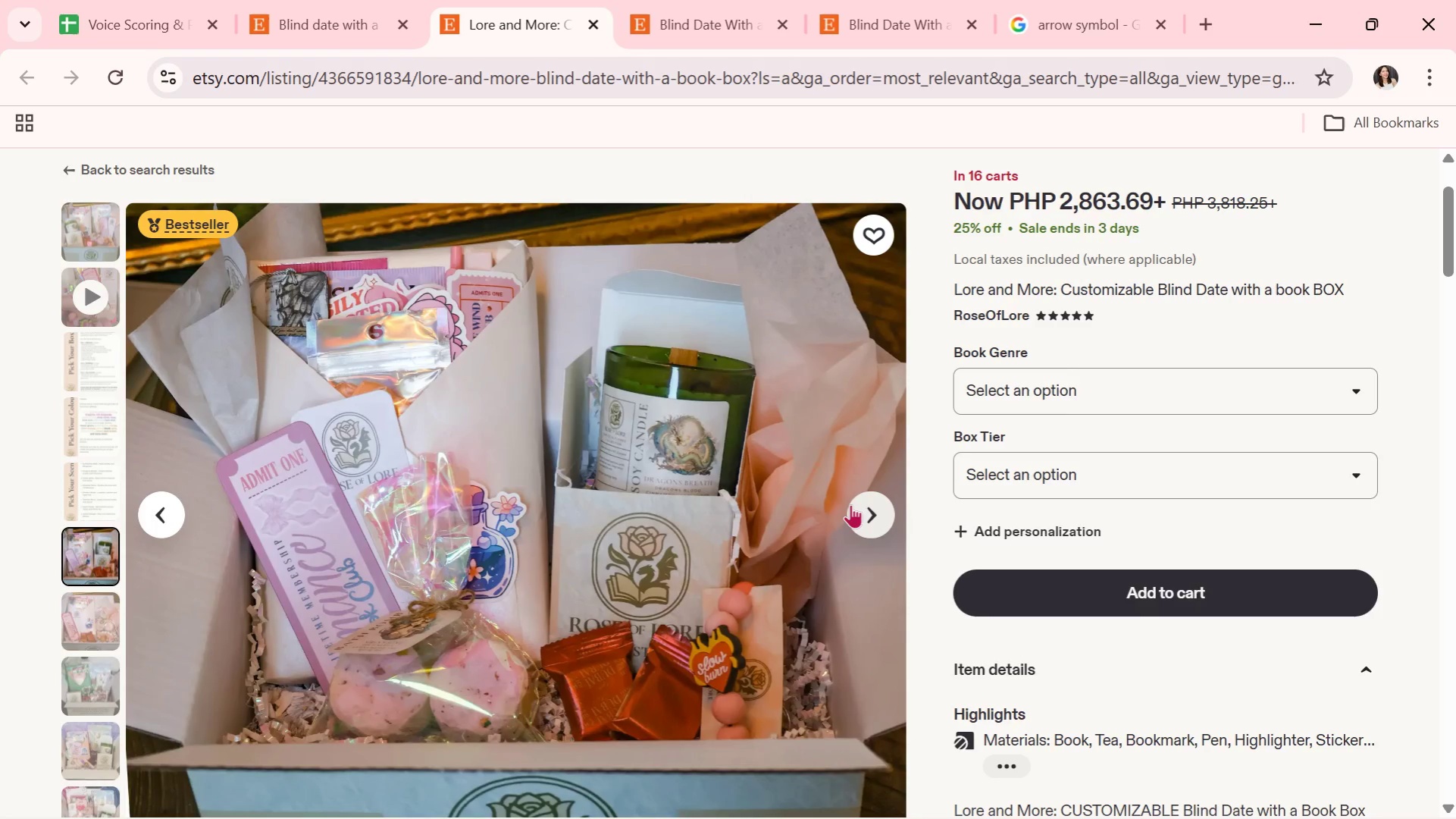 
wait(6.61)
 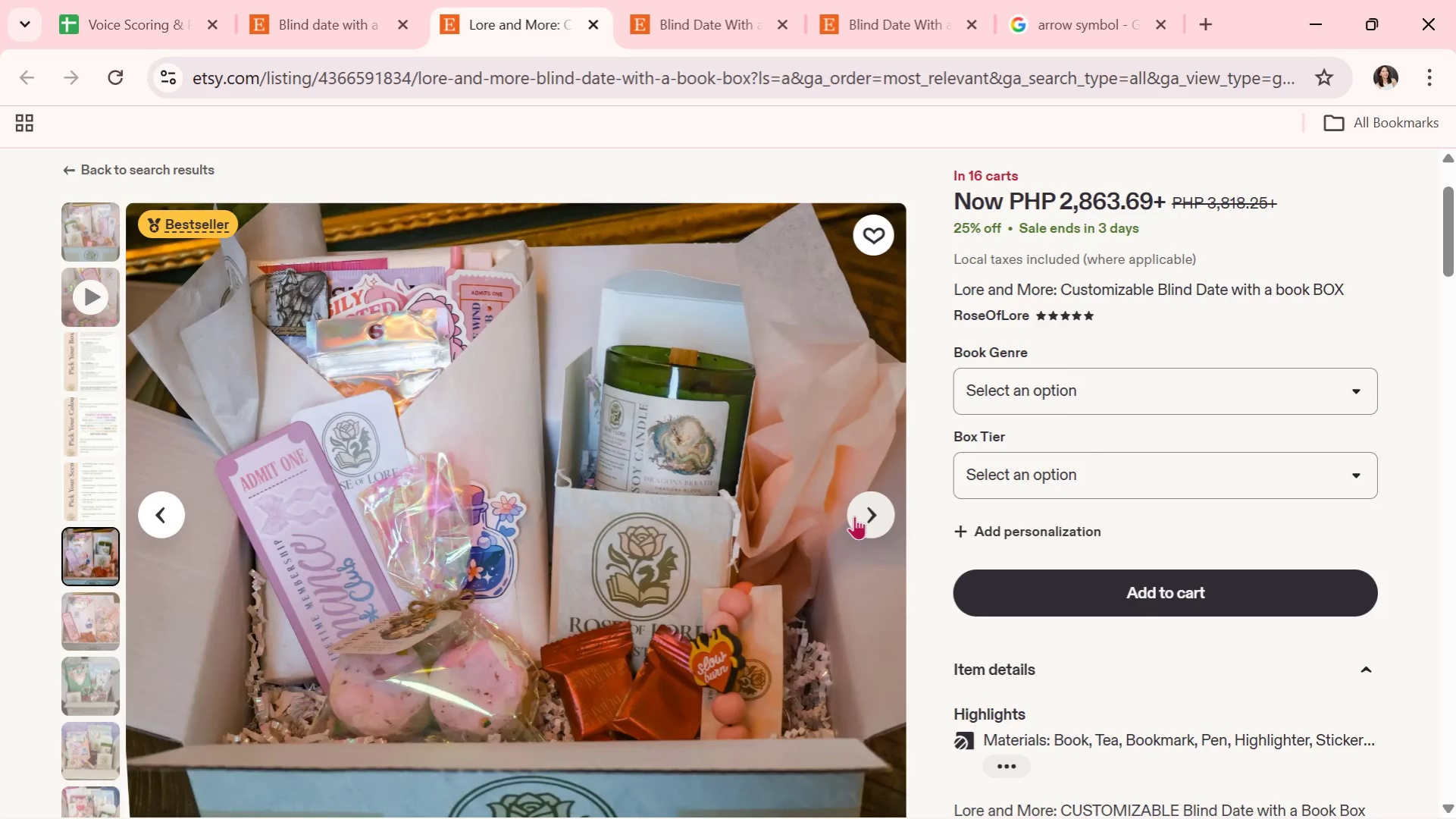 
left_click([859, 516])
 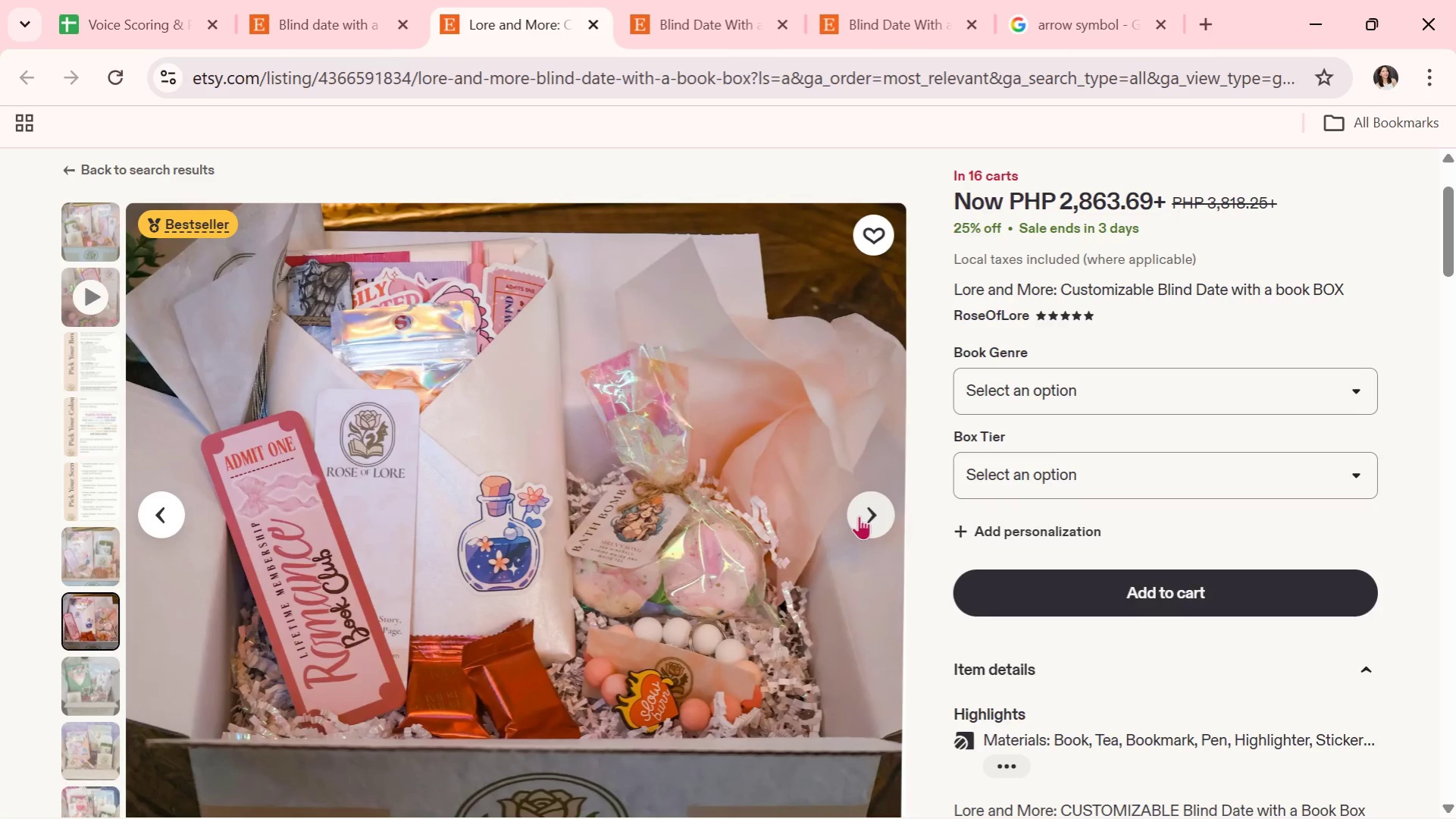 
wait(5.39)
 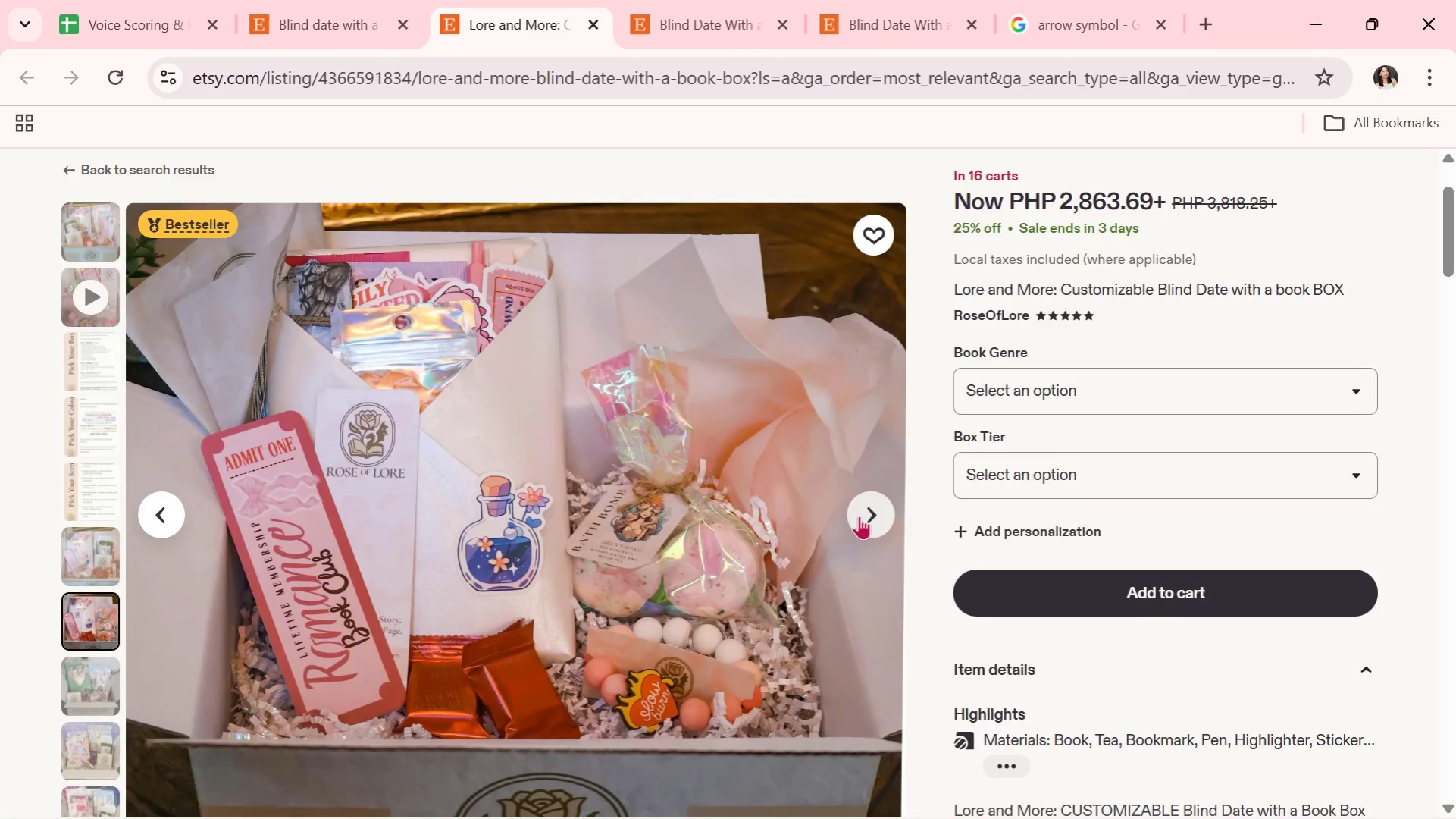 
left_click([859, 516])
 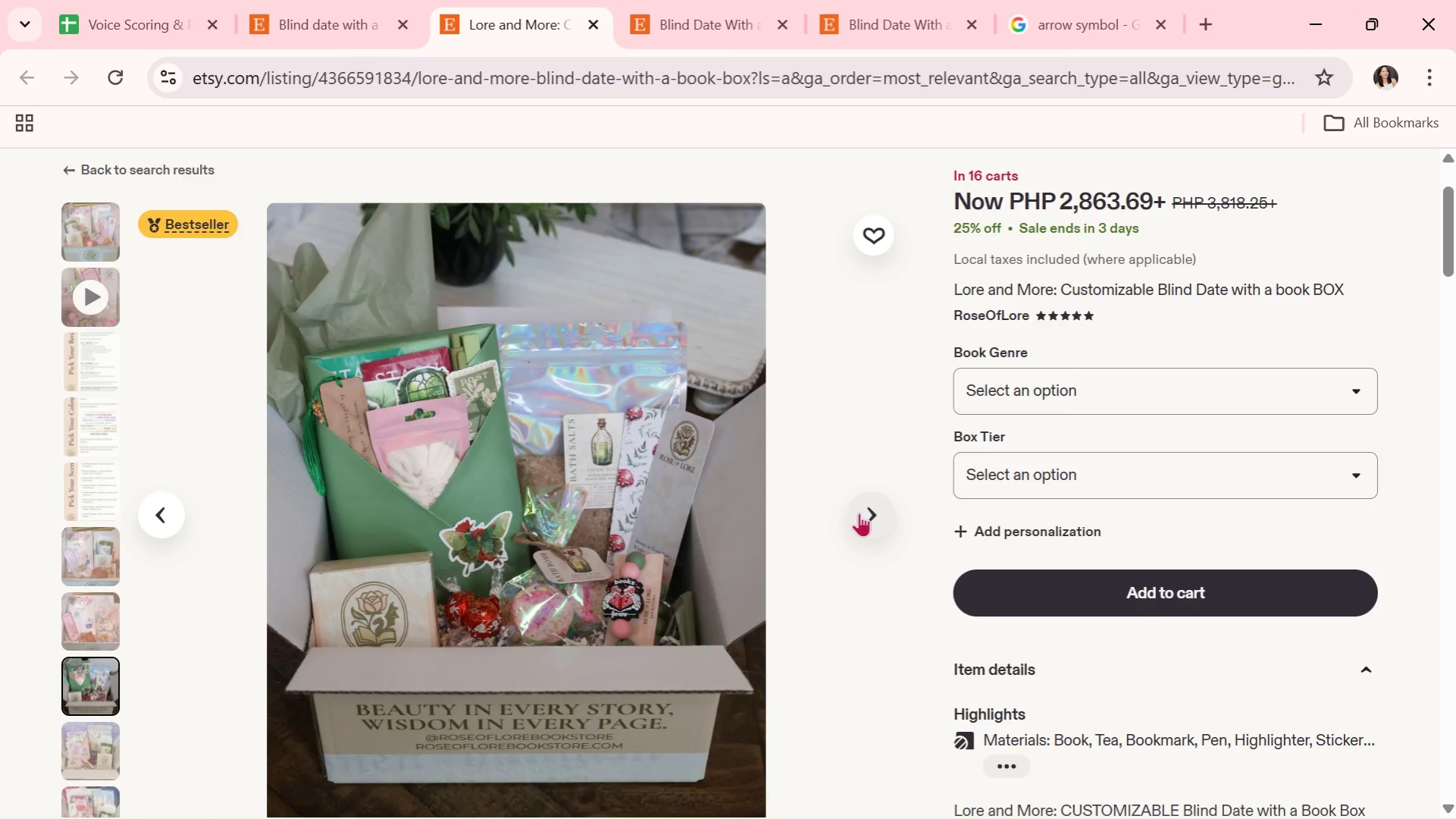 
left_click([859, 513])
 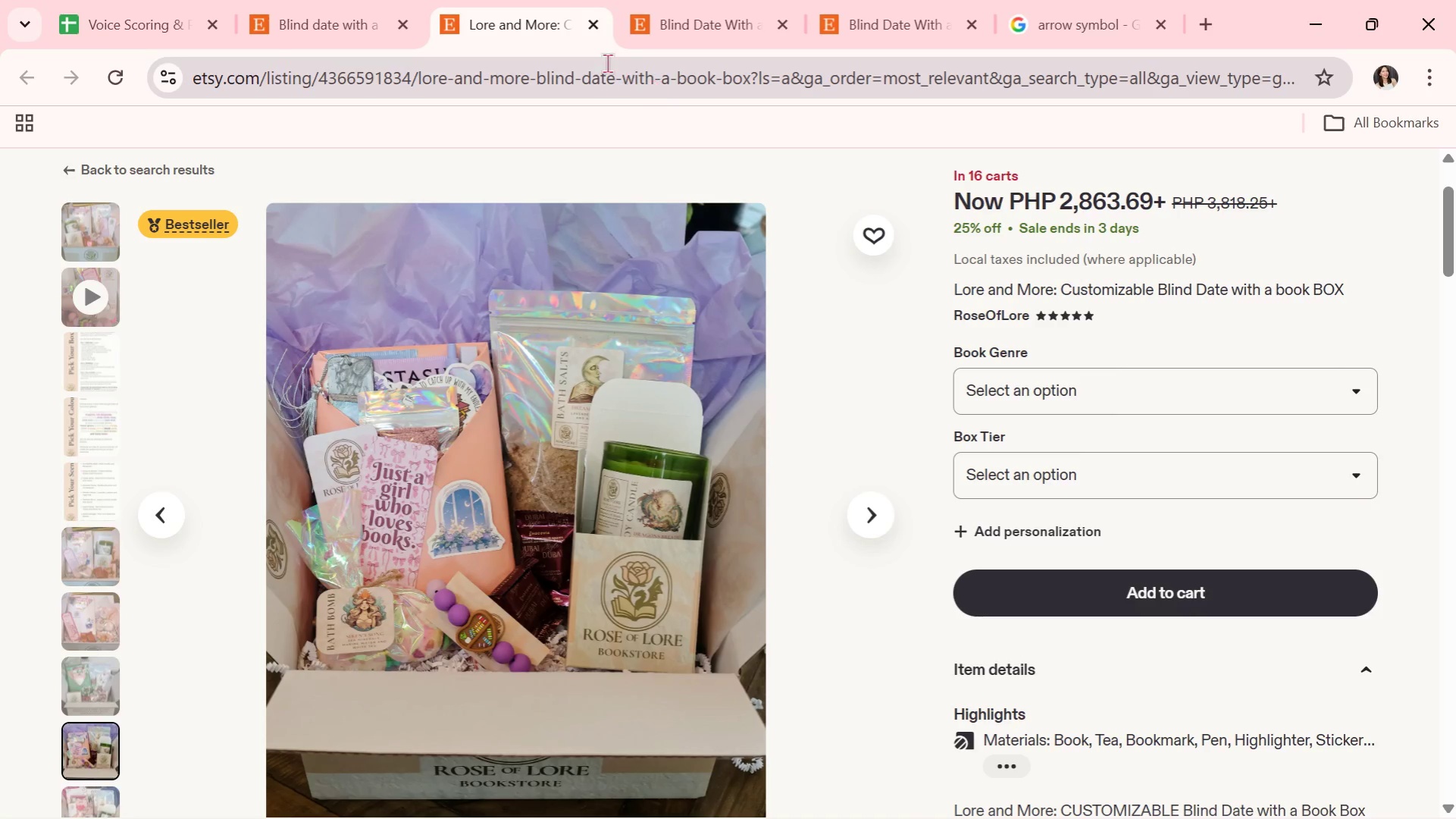 
wait(6.05)
 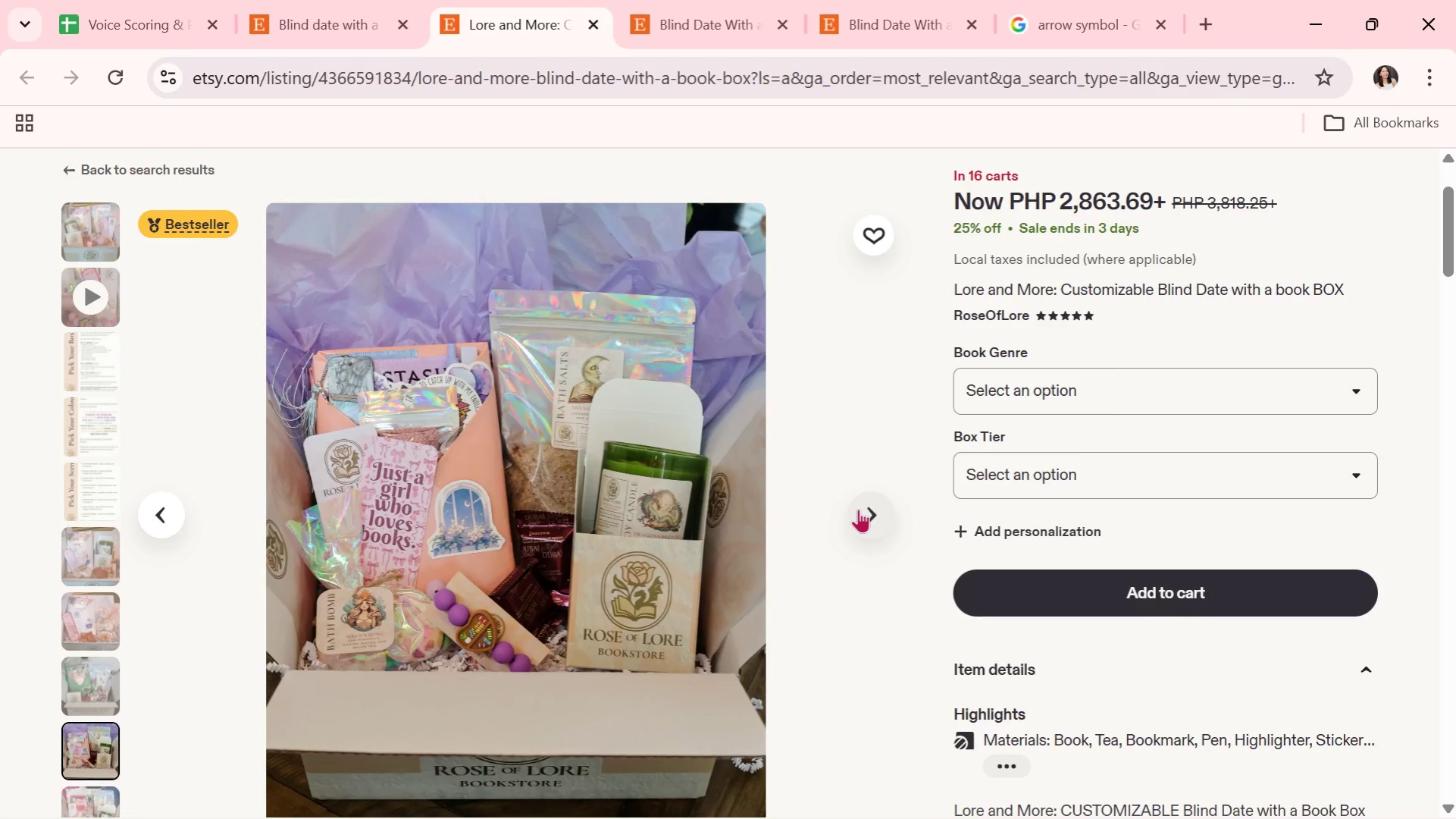 
left_click([597, 30])
 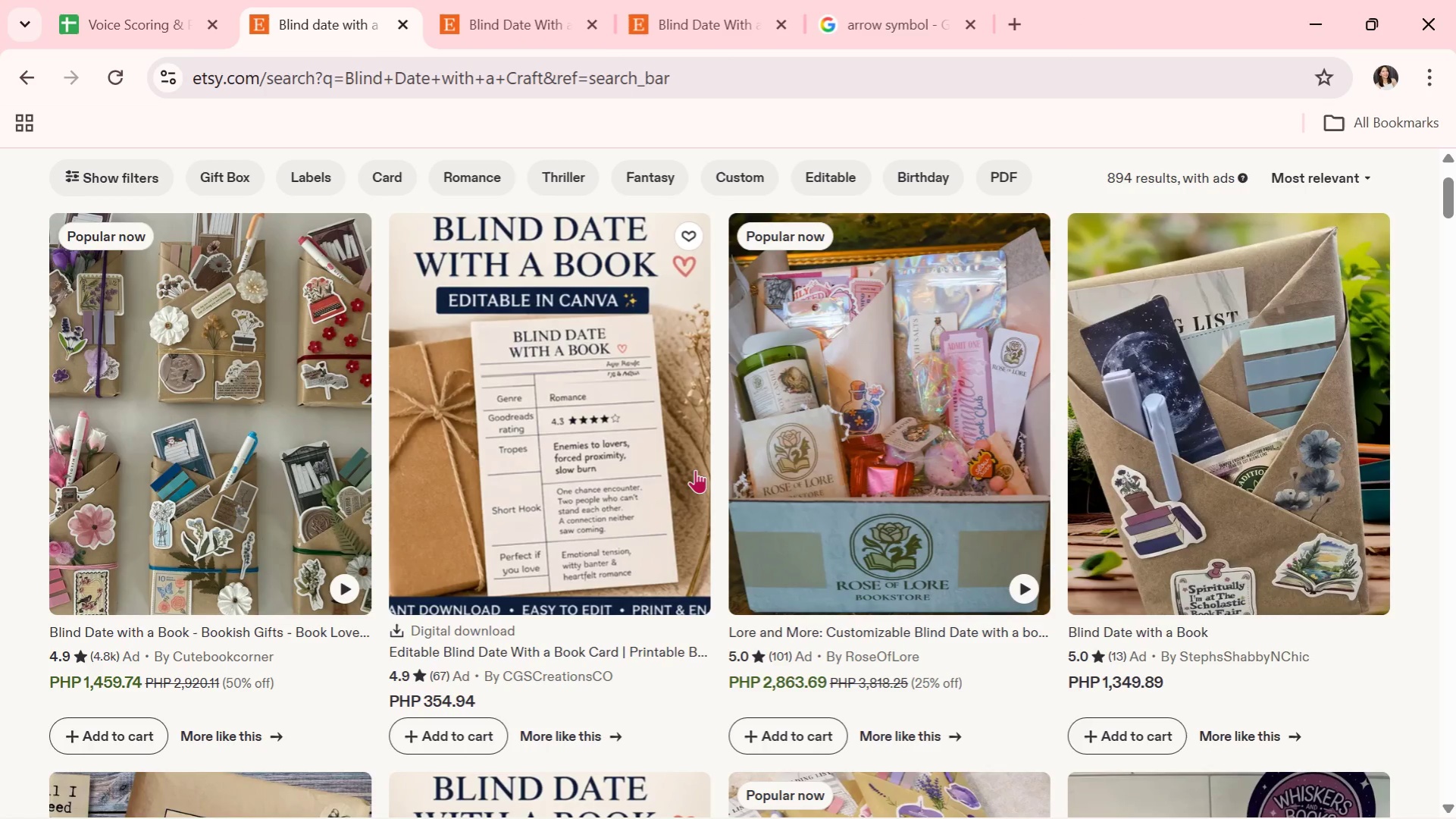 
scroll: coordinate [703, 462], scroll_direction: down, amount: 10.0
 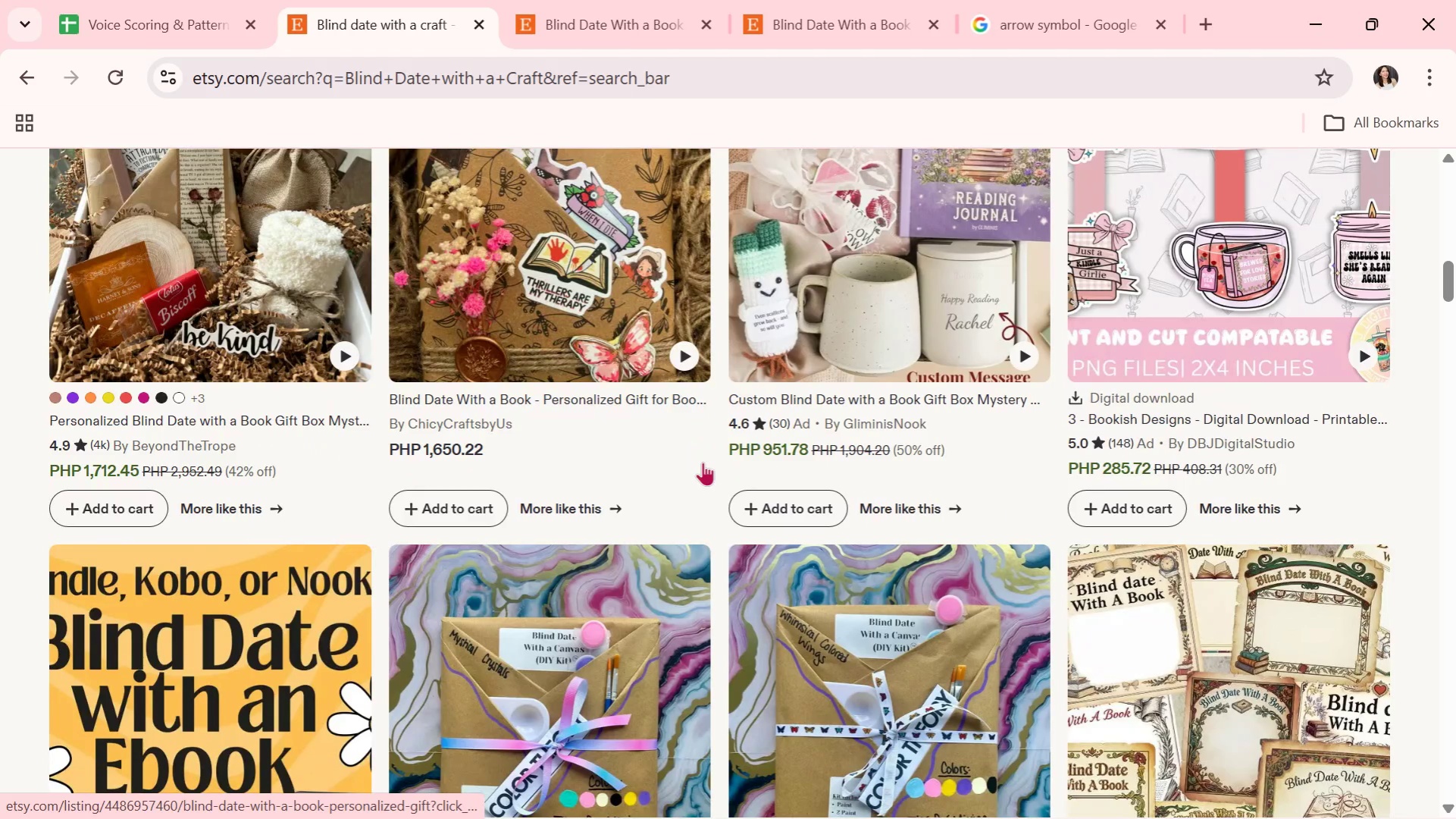 
scroll: coordinate [702, 462], scroll_direction: down, amount: 2.0
 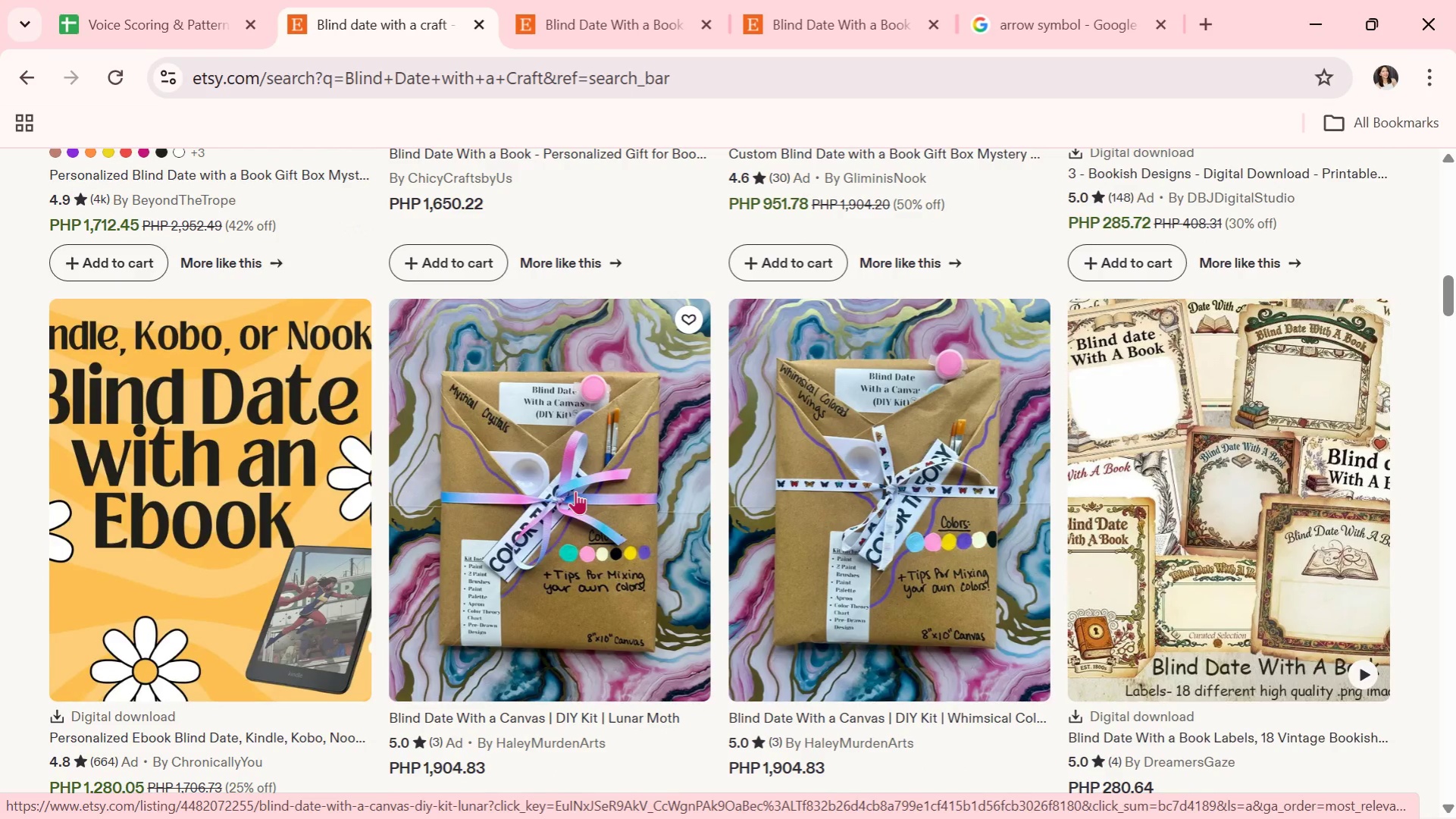 
left_click([575, 491])
 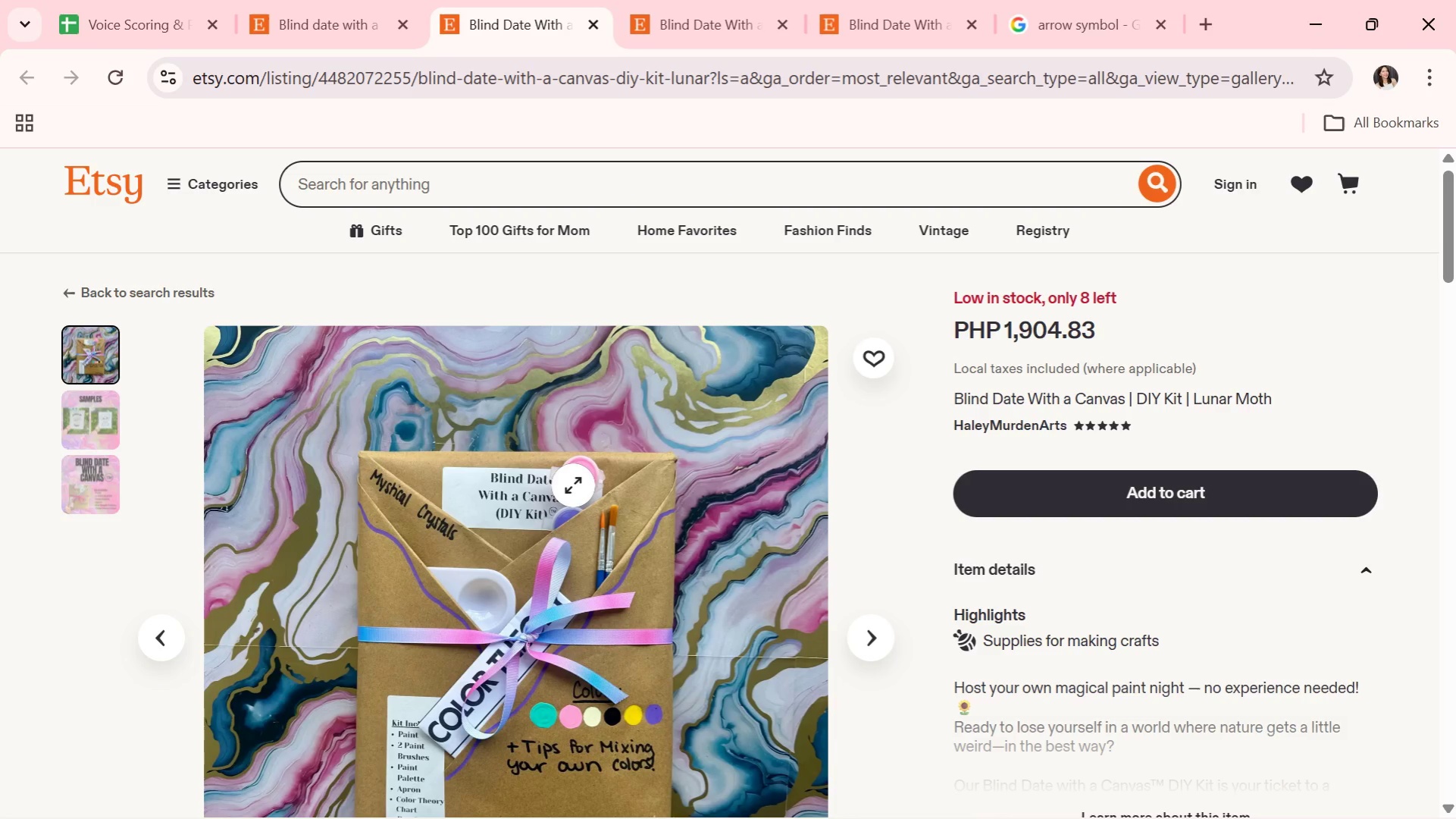 
wait(9.77)
 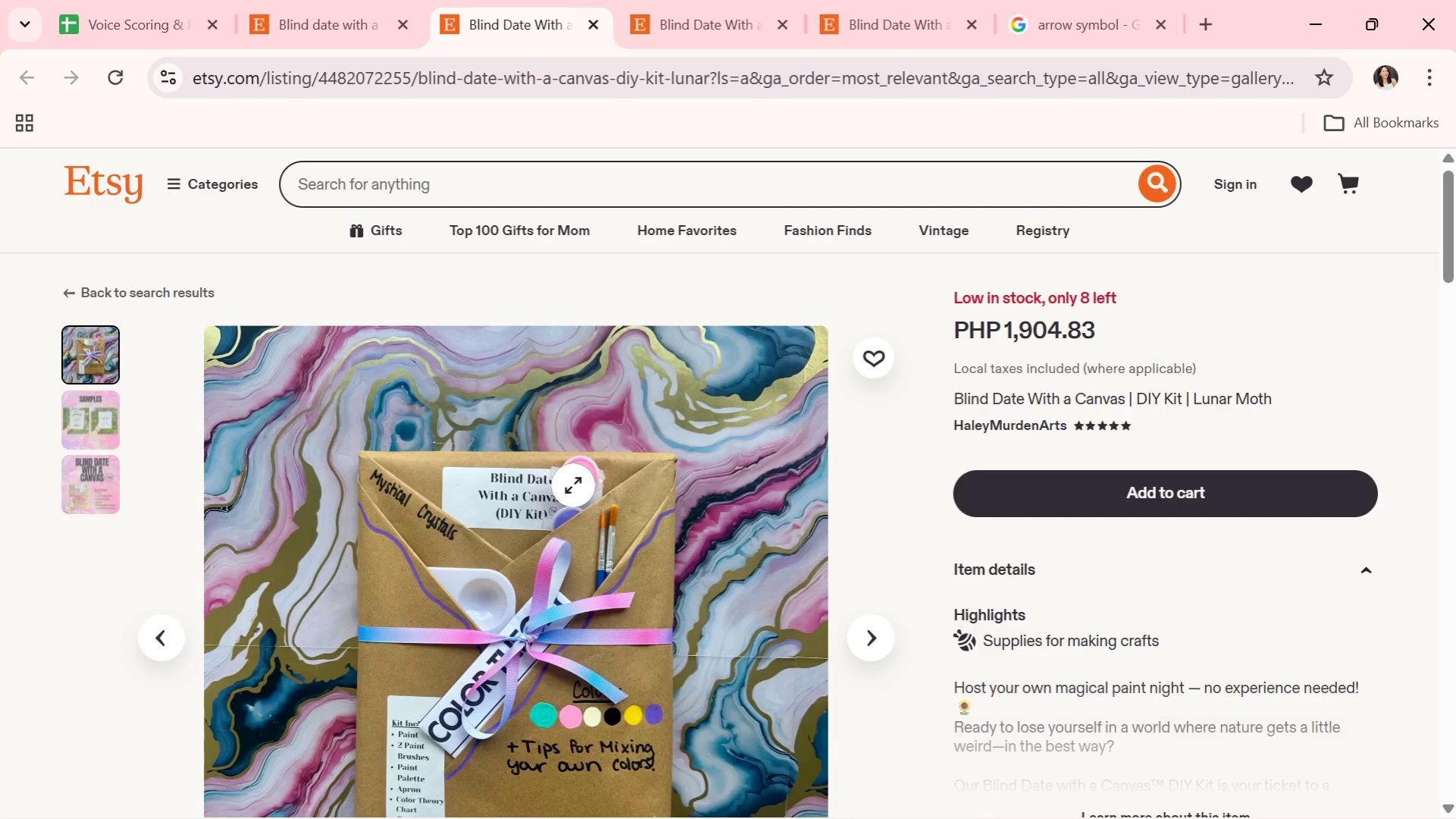 
scroll: coordinate [577, 500], scroll_direction: down, amount: 1.0
 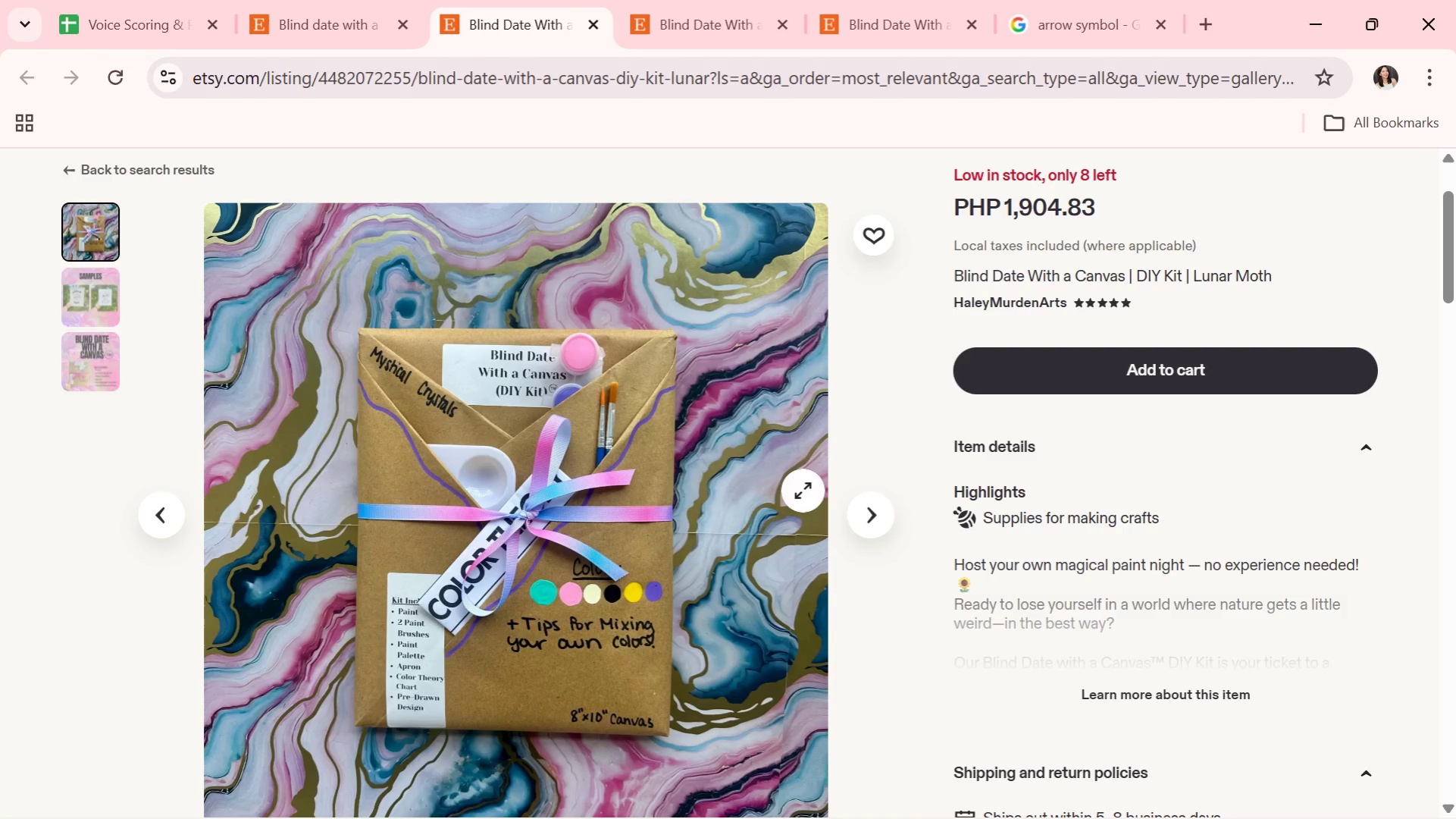 
left_click([880, 512])
 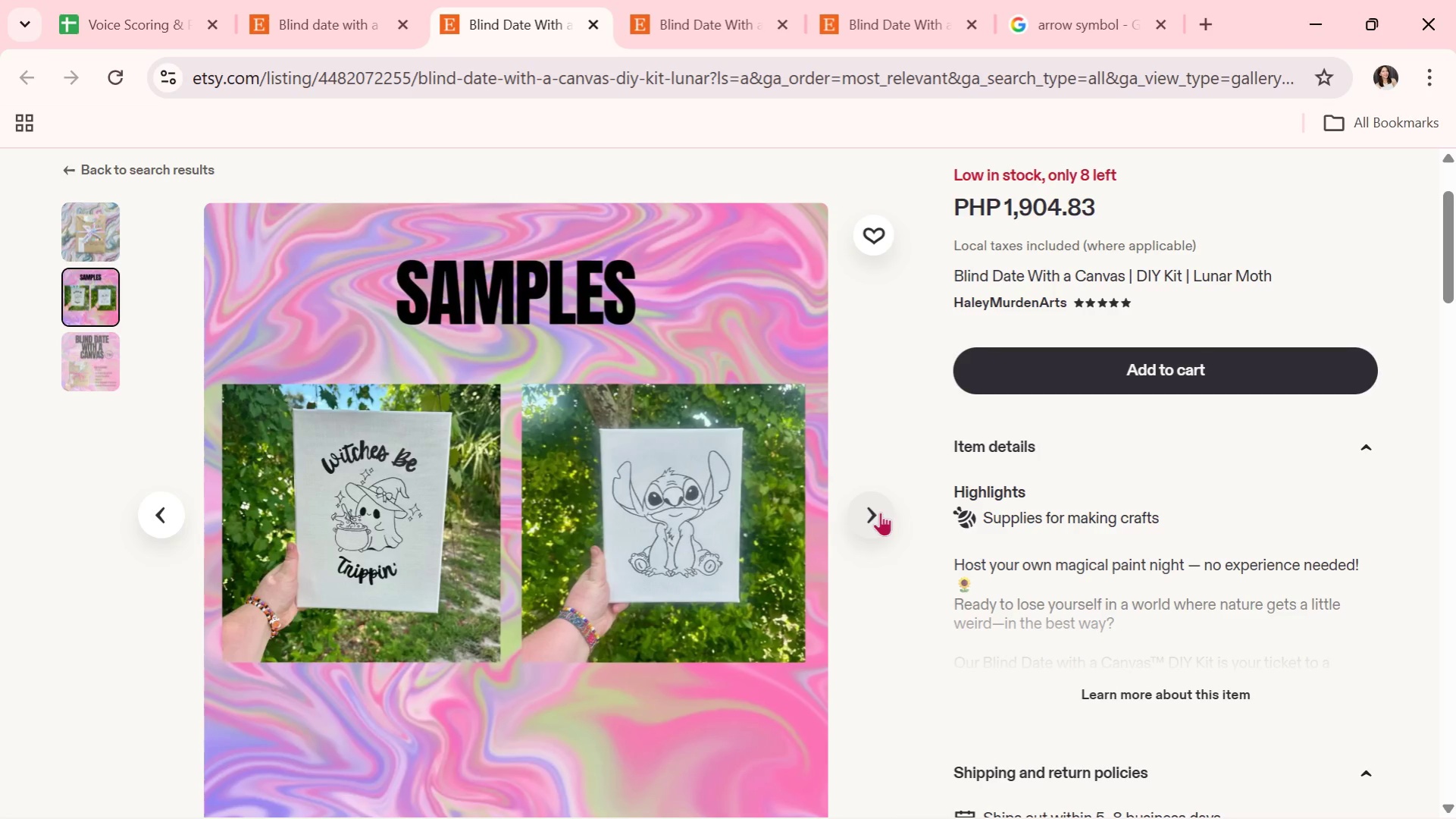 
wait(5.95)
 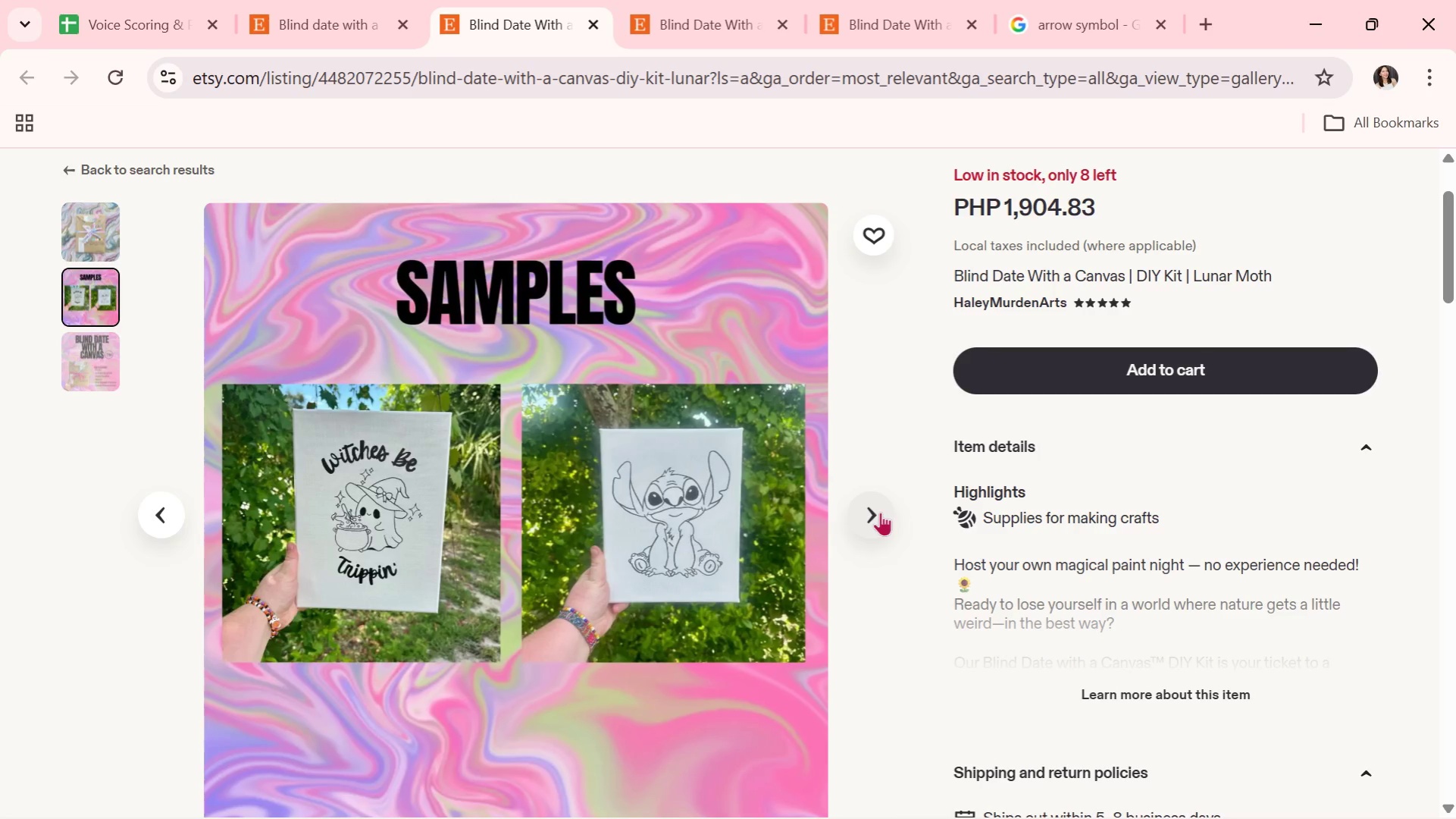 
left_click([880, 512])
 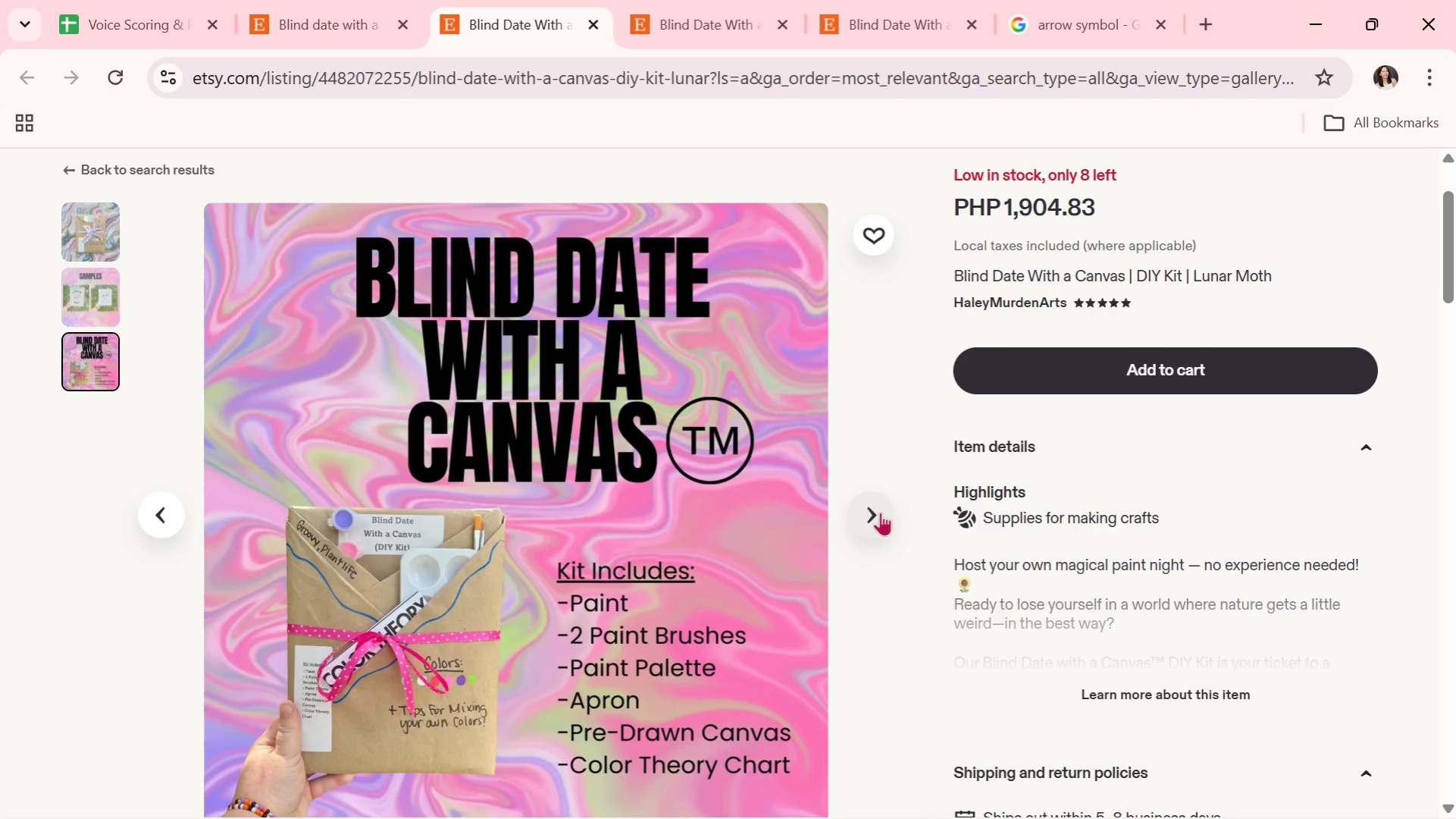 
wait(7.47)
 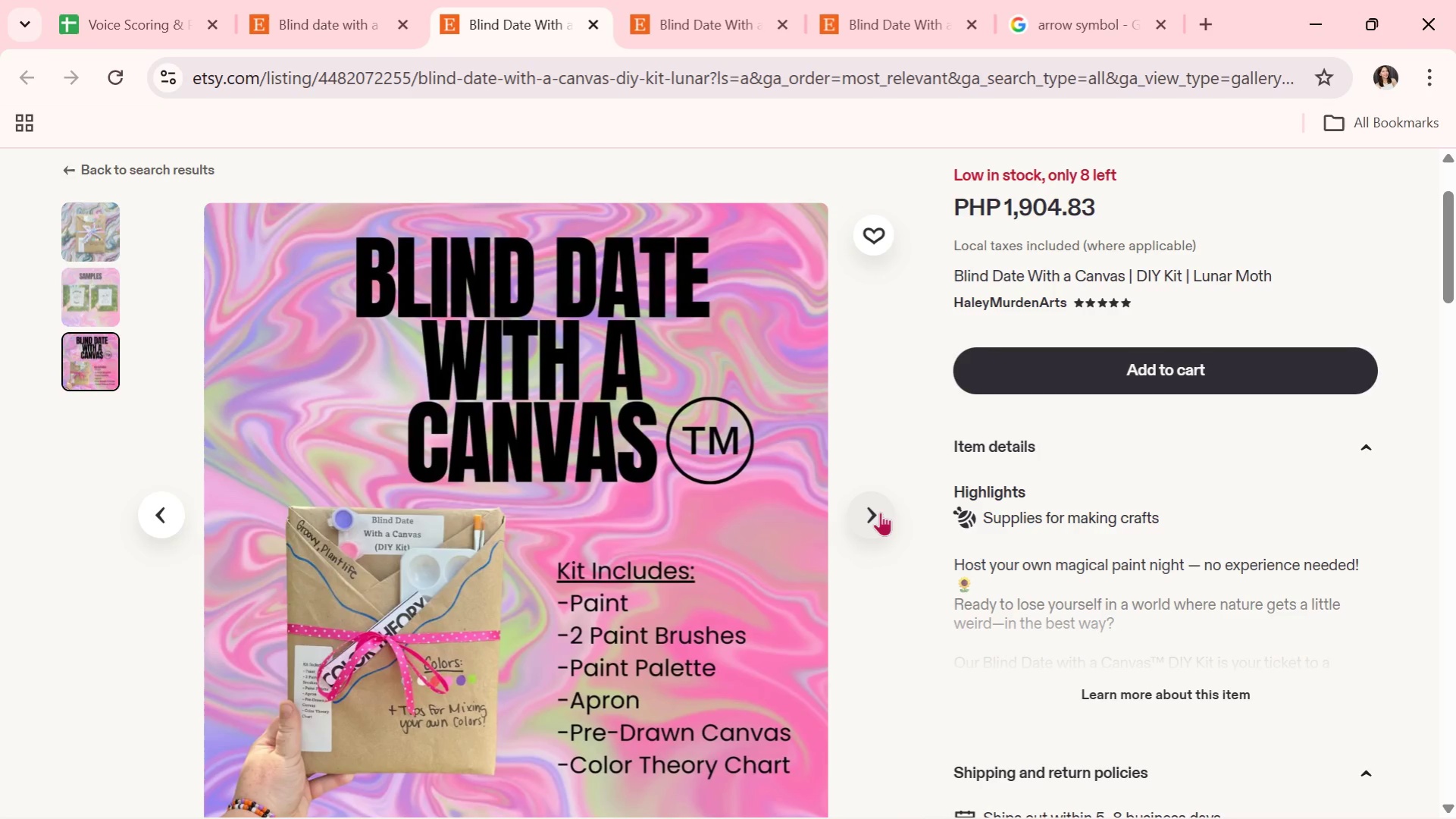 
left_click([880, 512])
 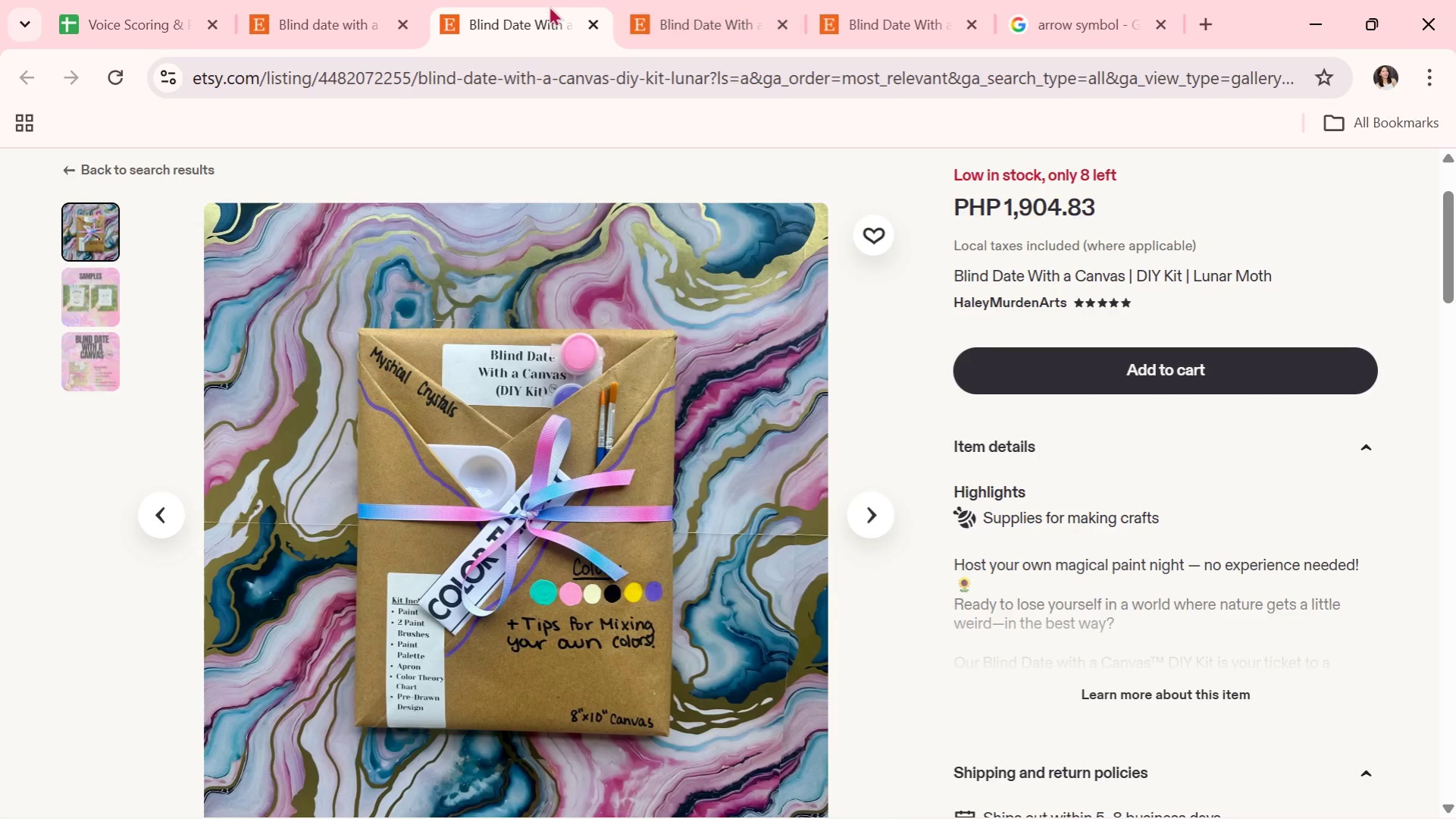 
left_click([593, 27])
 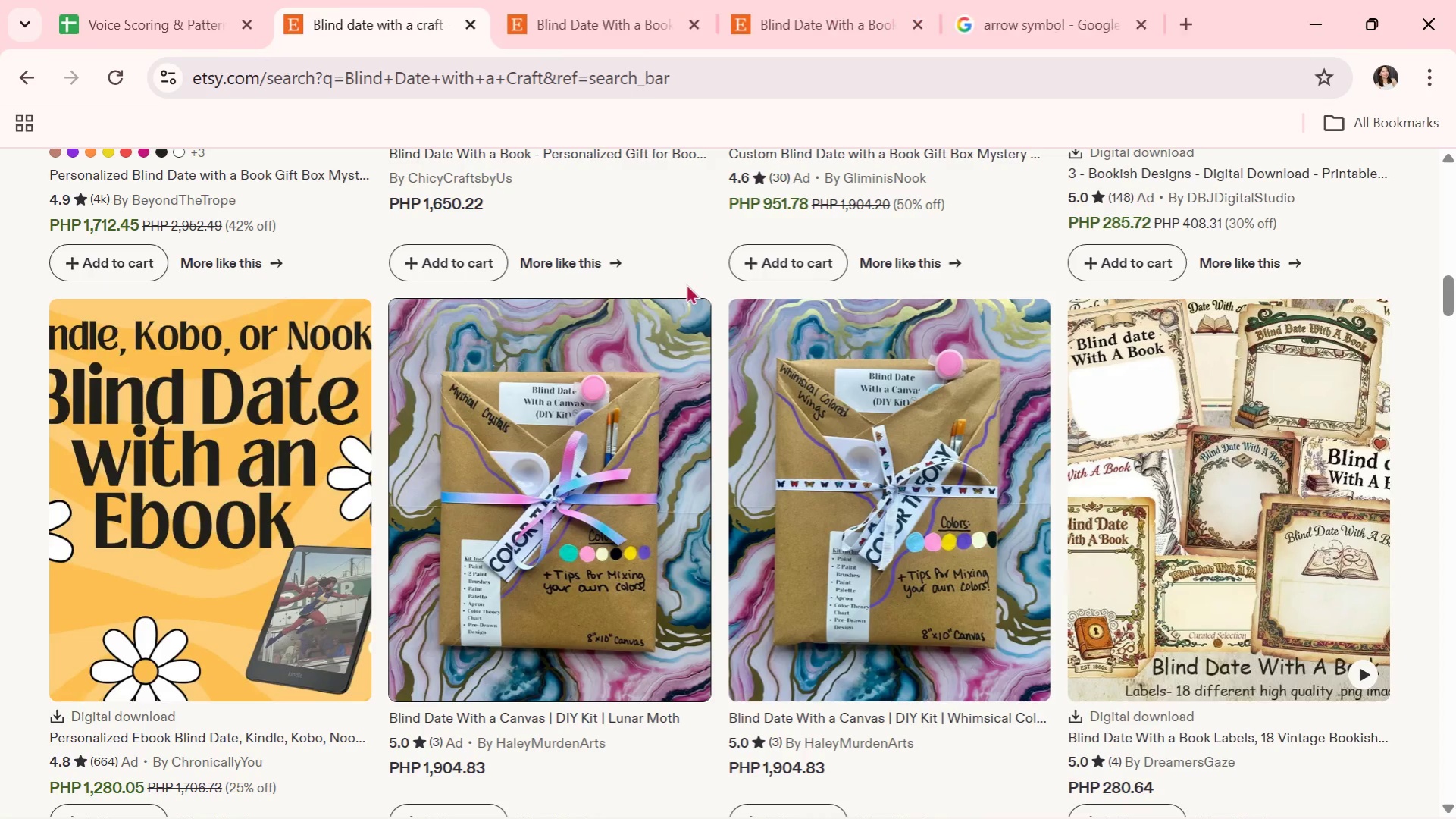 
scroll: coordinate [686, 284], scroll_direction: down, amount: 2.0
 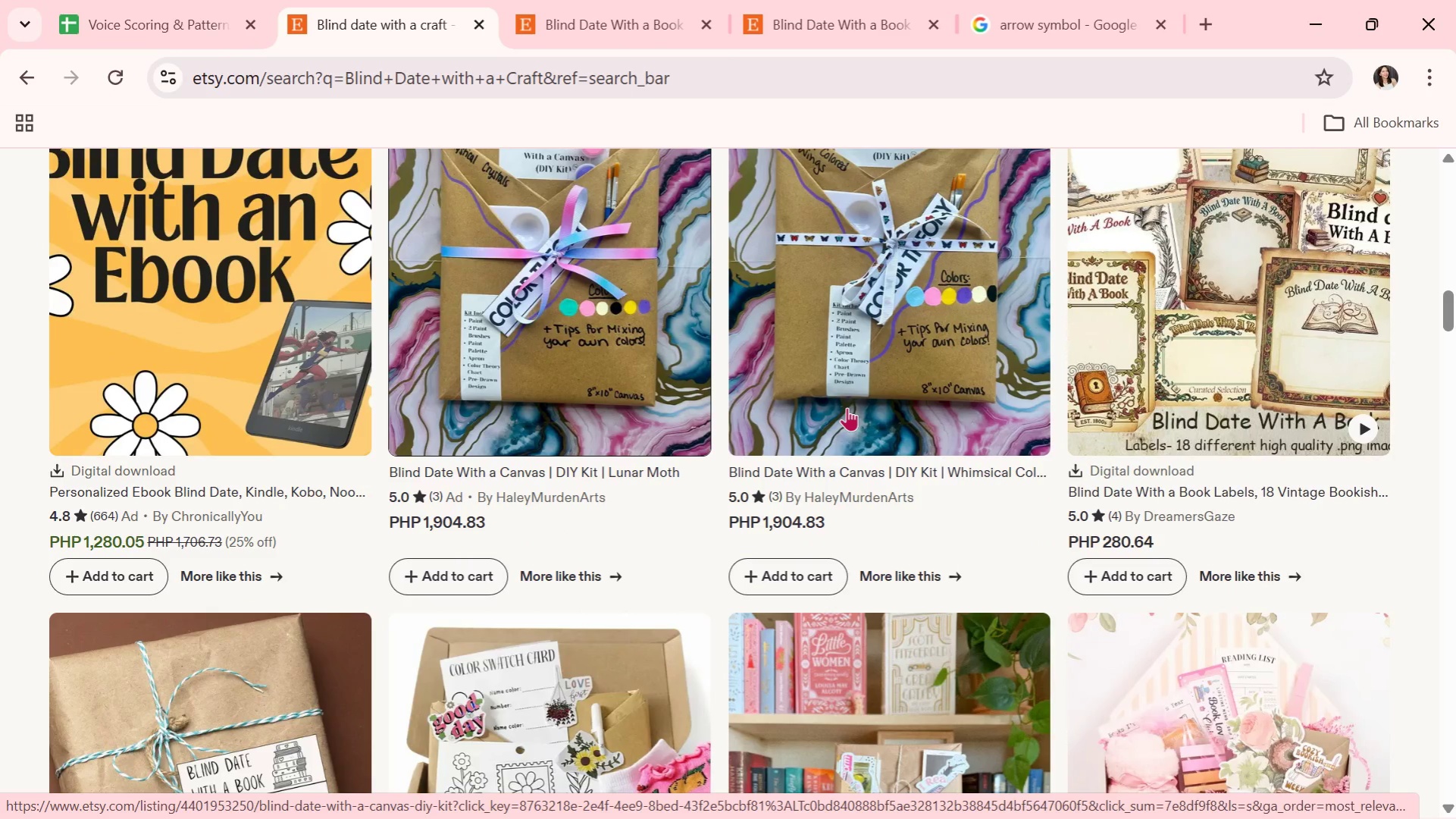 
wait(5.17)
 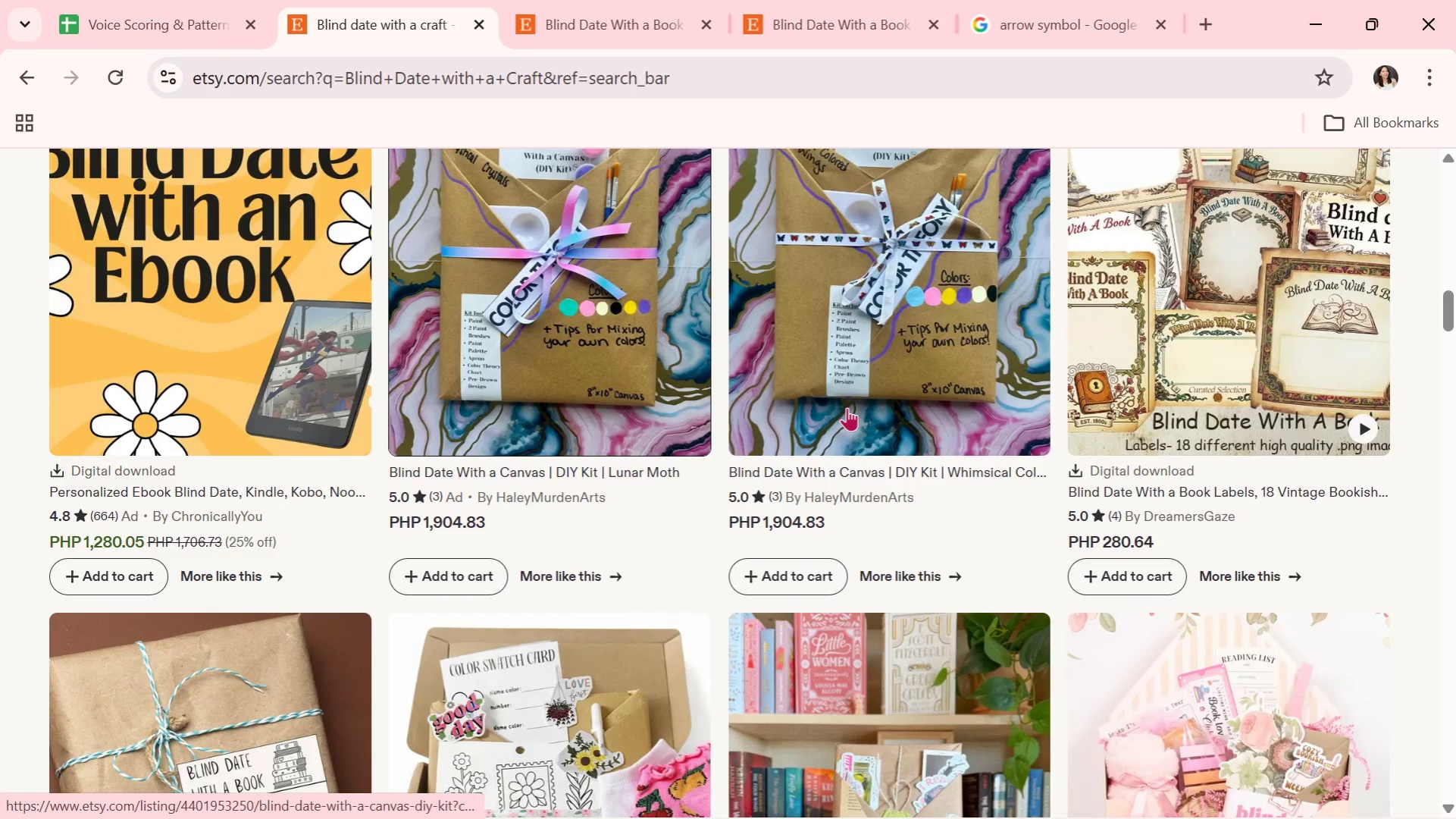 
scroll: coordinate [847, 407], scroll_direction: down, amount: 1.0
 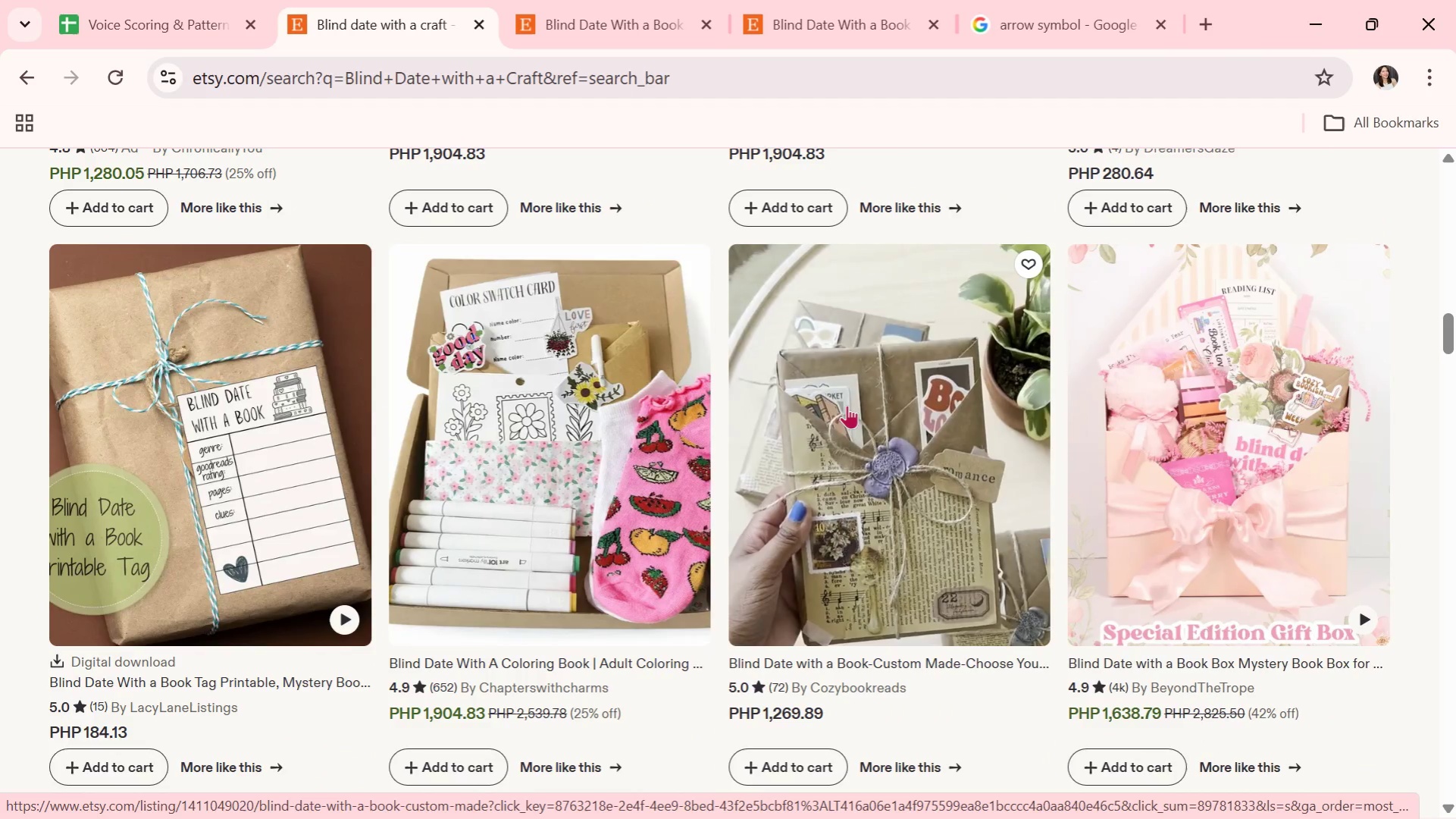 
wait(12.81)
 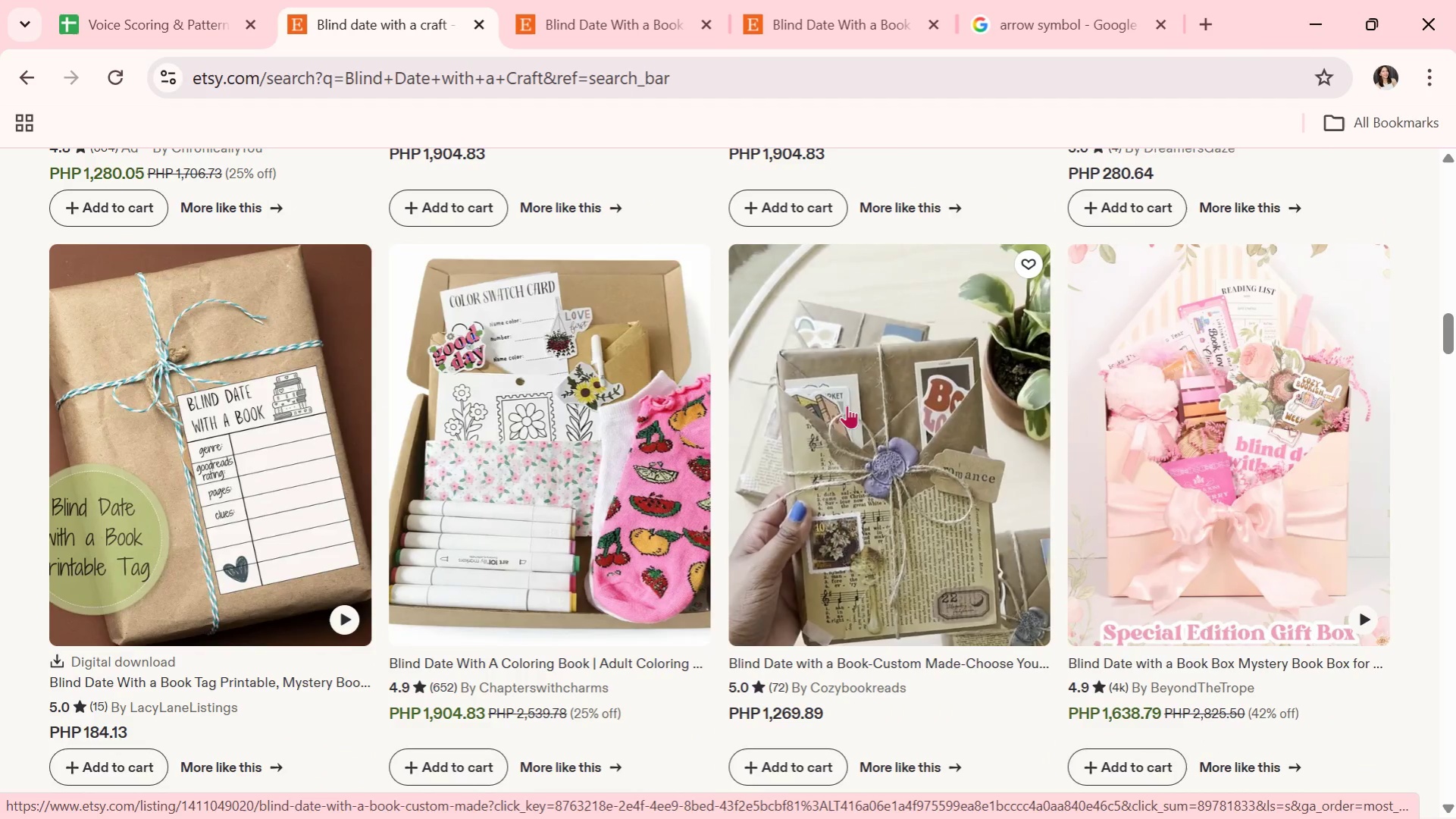 
scroll: coordinate [866, 499], scroll_direction: down, amount: 4.0
 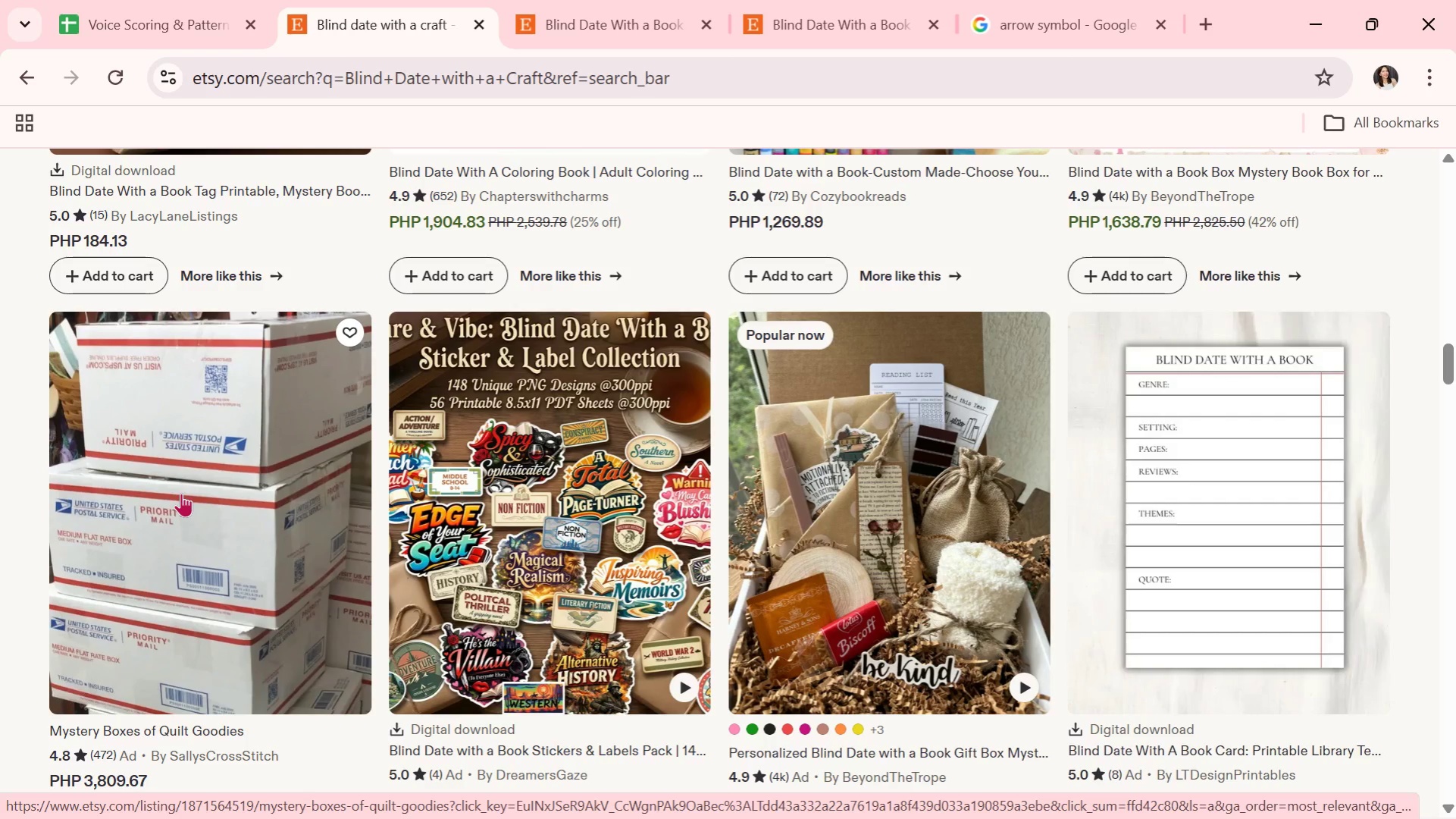 
left_click([184, 488])
 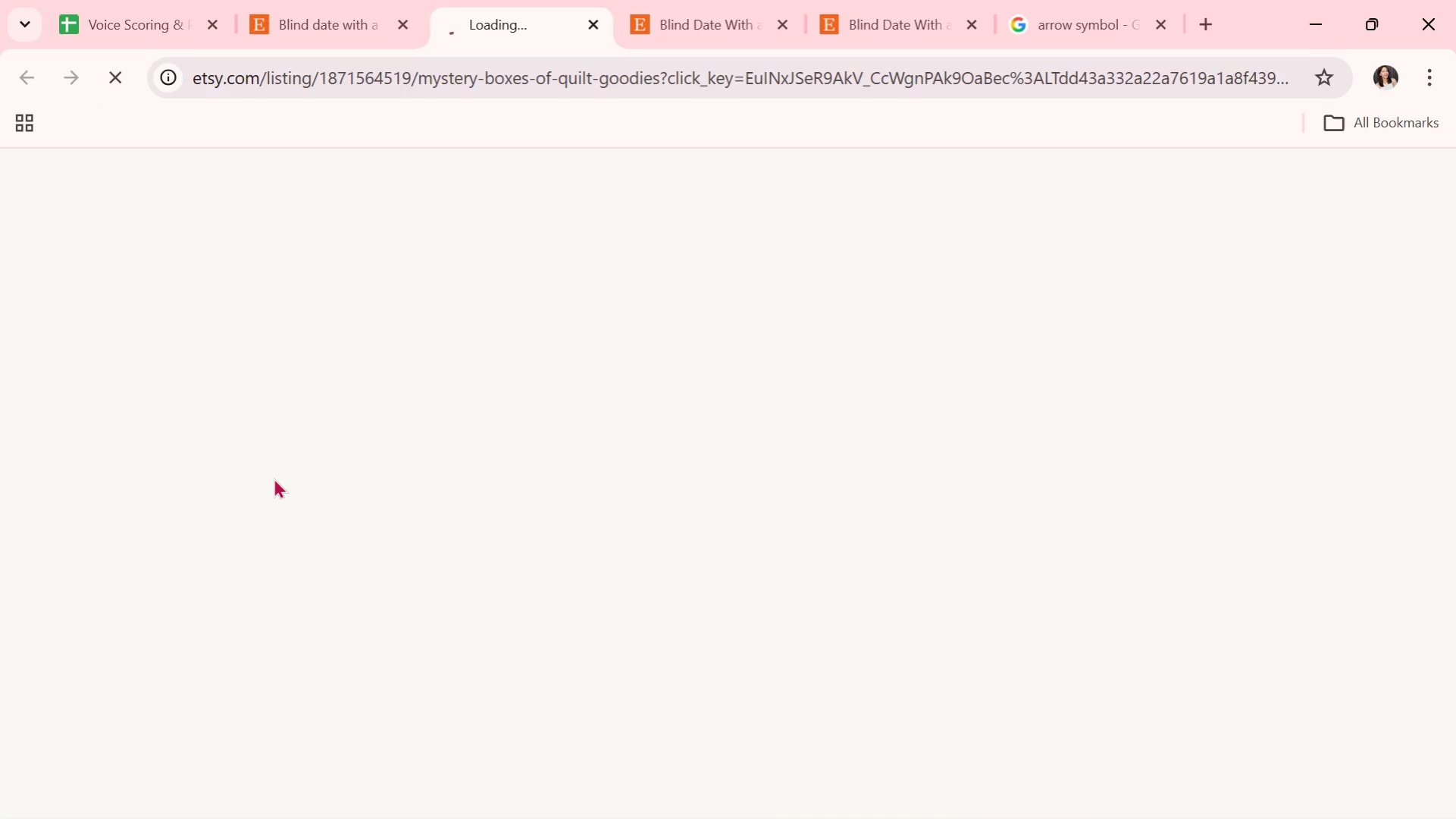 
scroll: coordinate [274, 478], scroll_direction: down, amount: 1.0
 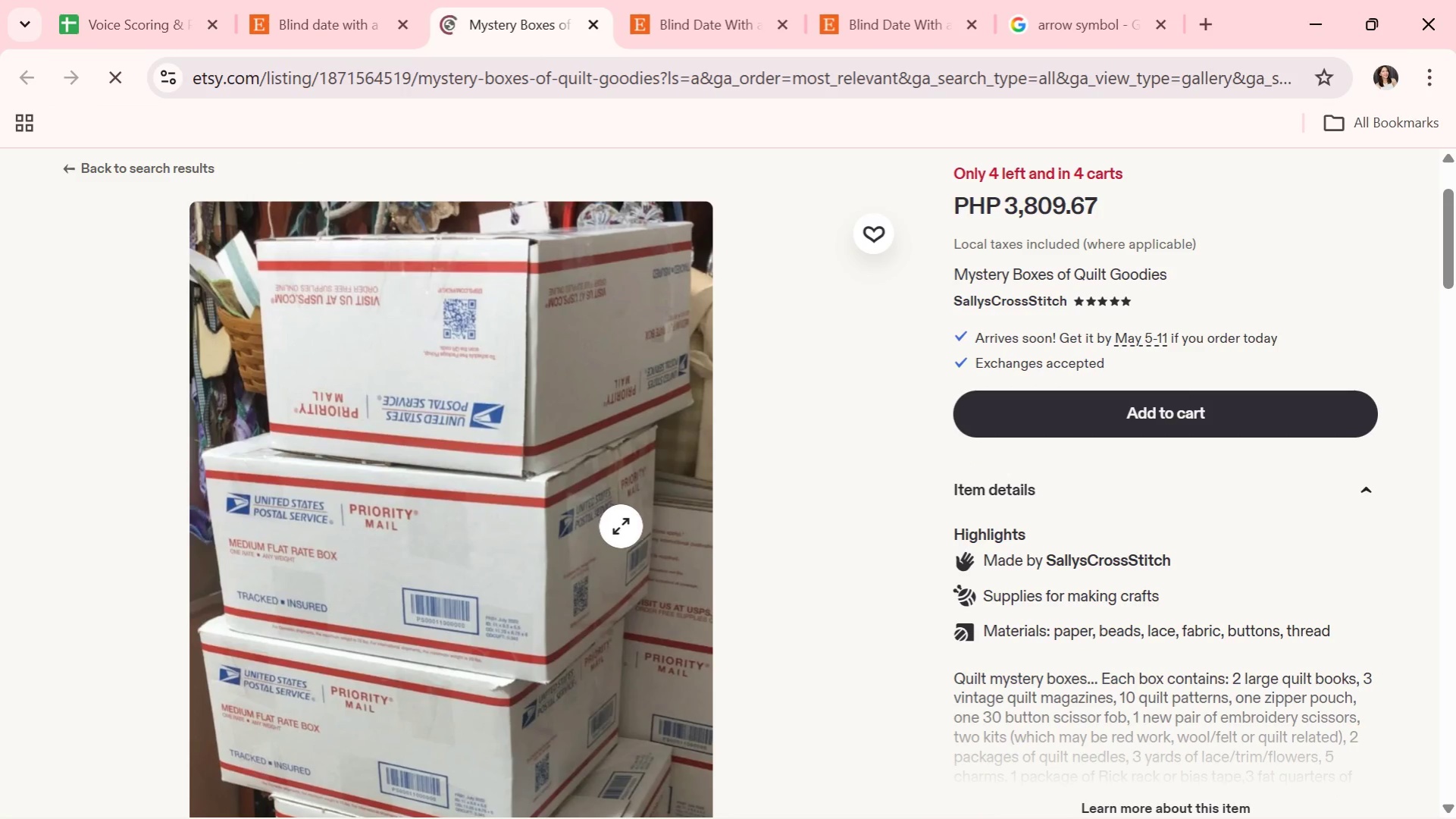 
scroll: coordinate [676, 544], scroll_direction: none, amount: 0.0
 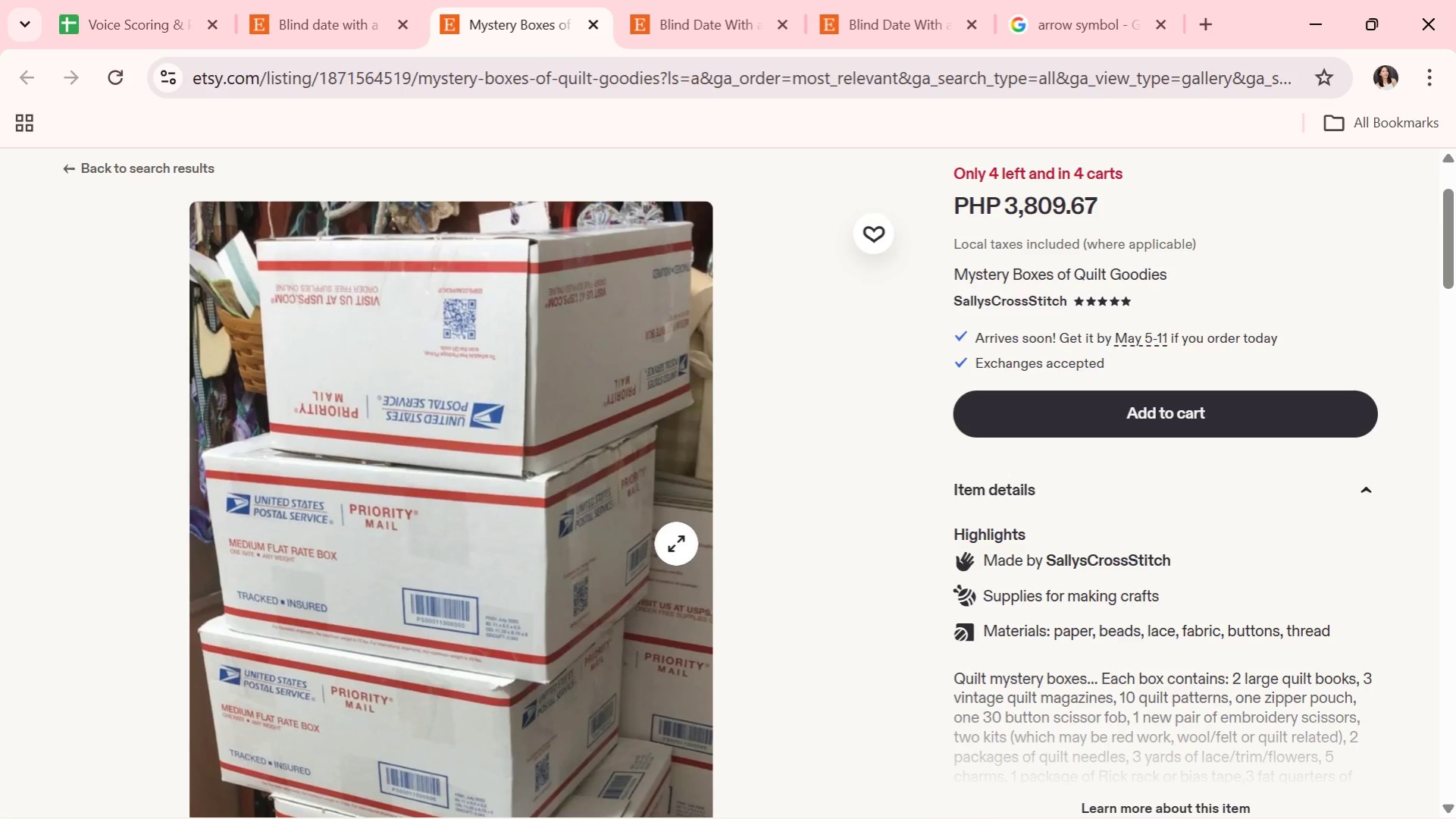 
scroll: coordinate [672, 544], scroll_direction: down, amount: 10.0
 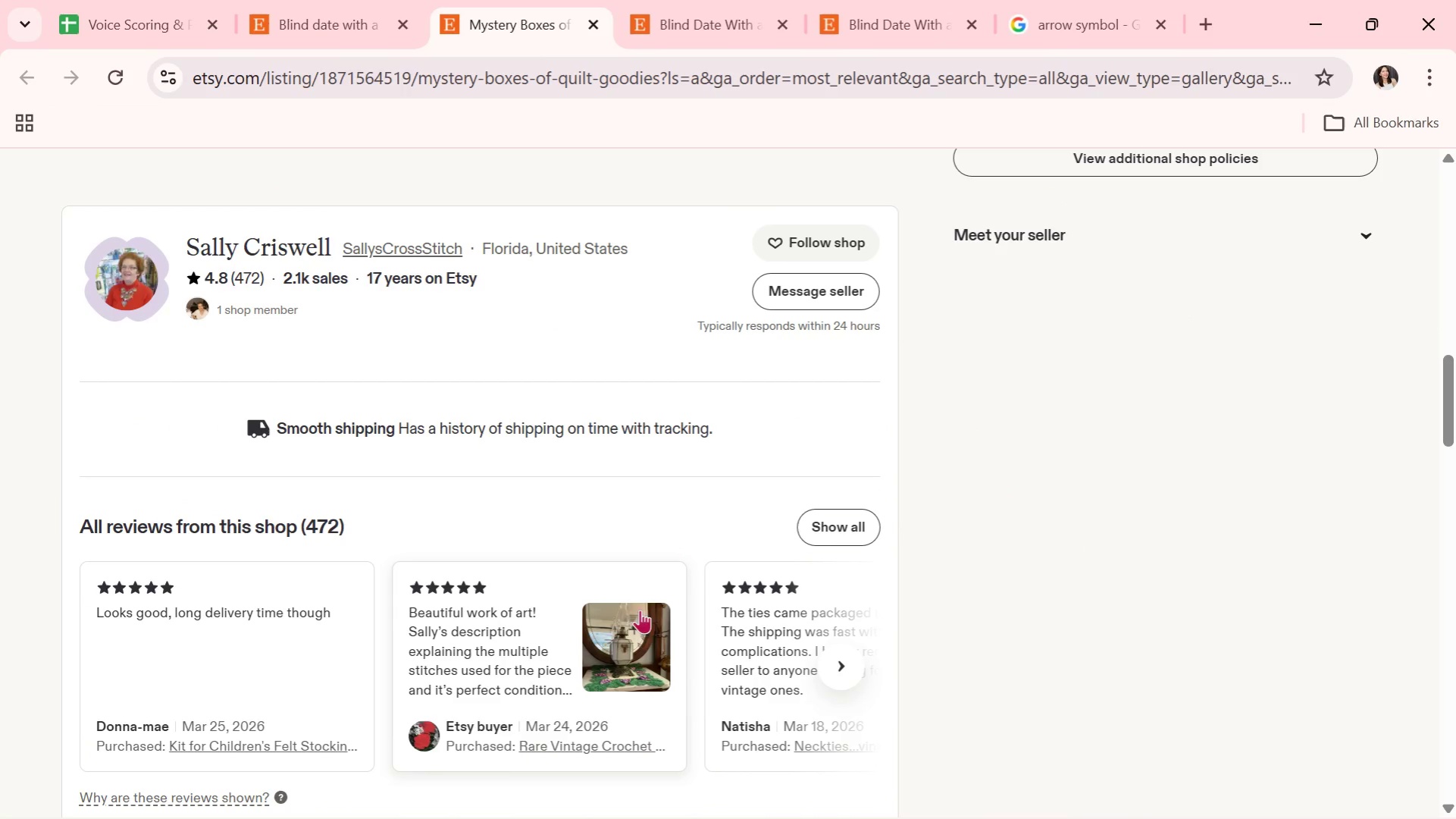 
left_click([620, 638])
 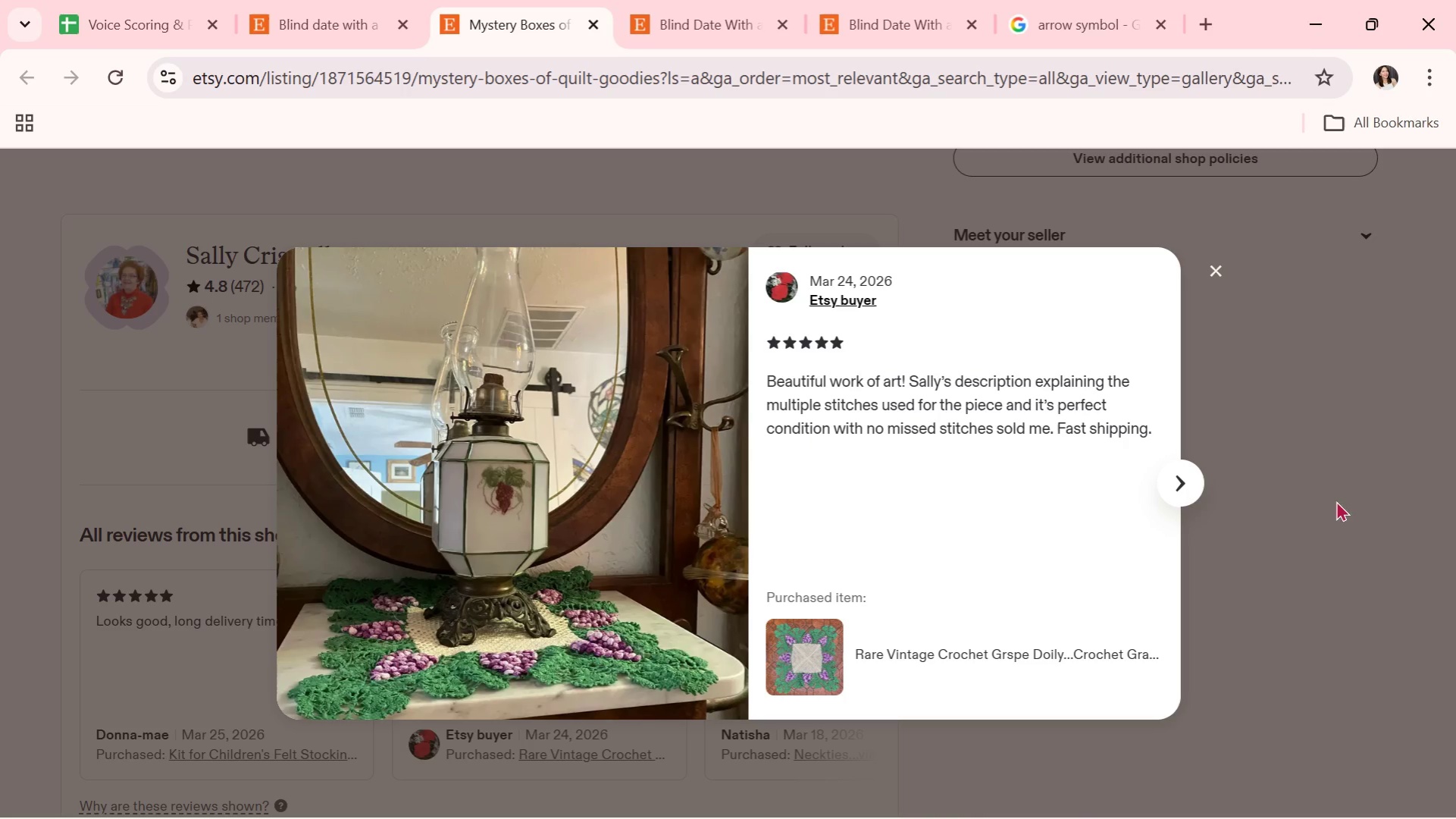 
left_click([1307, 505])
 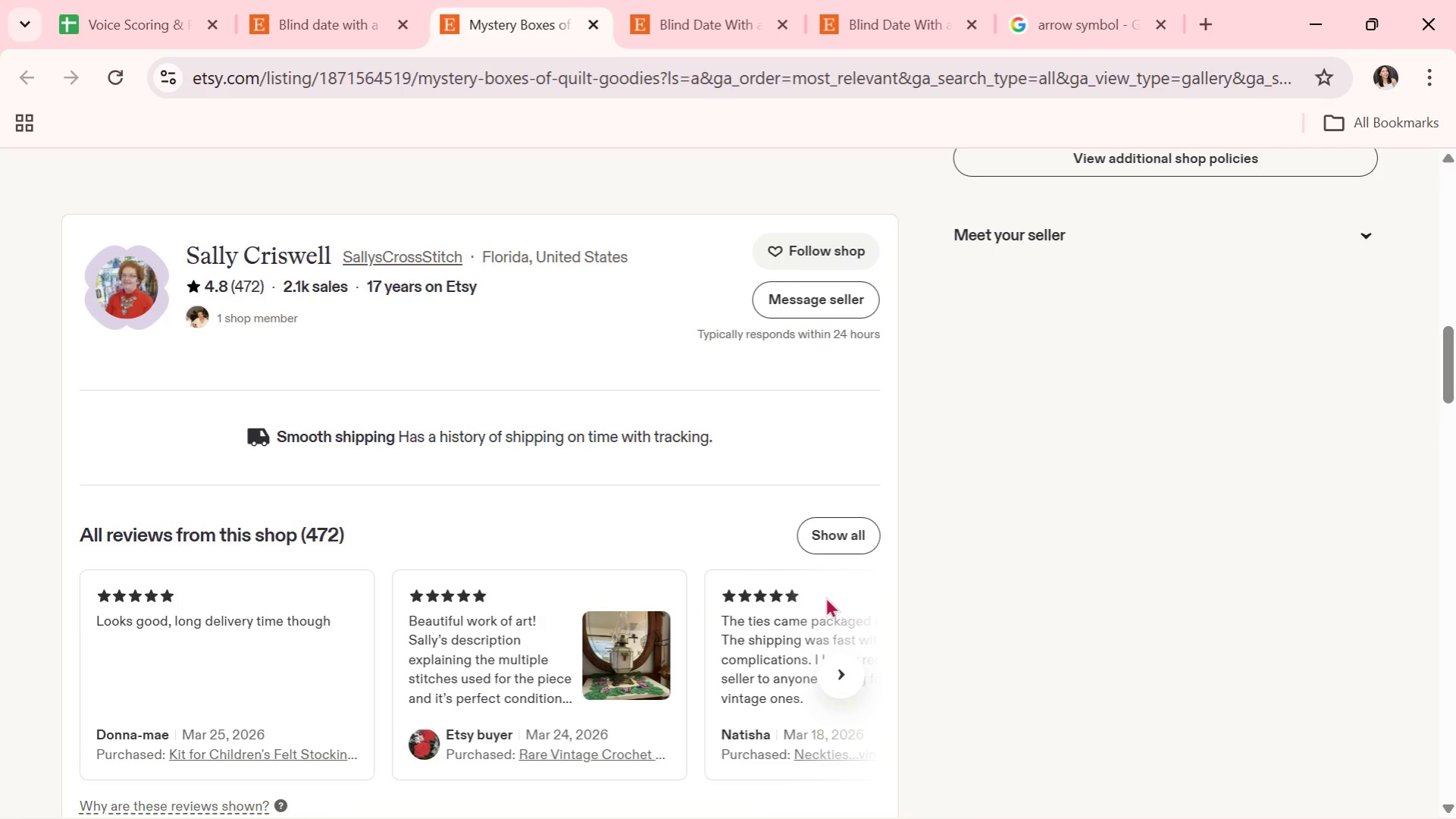 
scroll: coordinate [512, 343], scroll_direction: up, amount: 2.0
 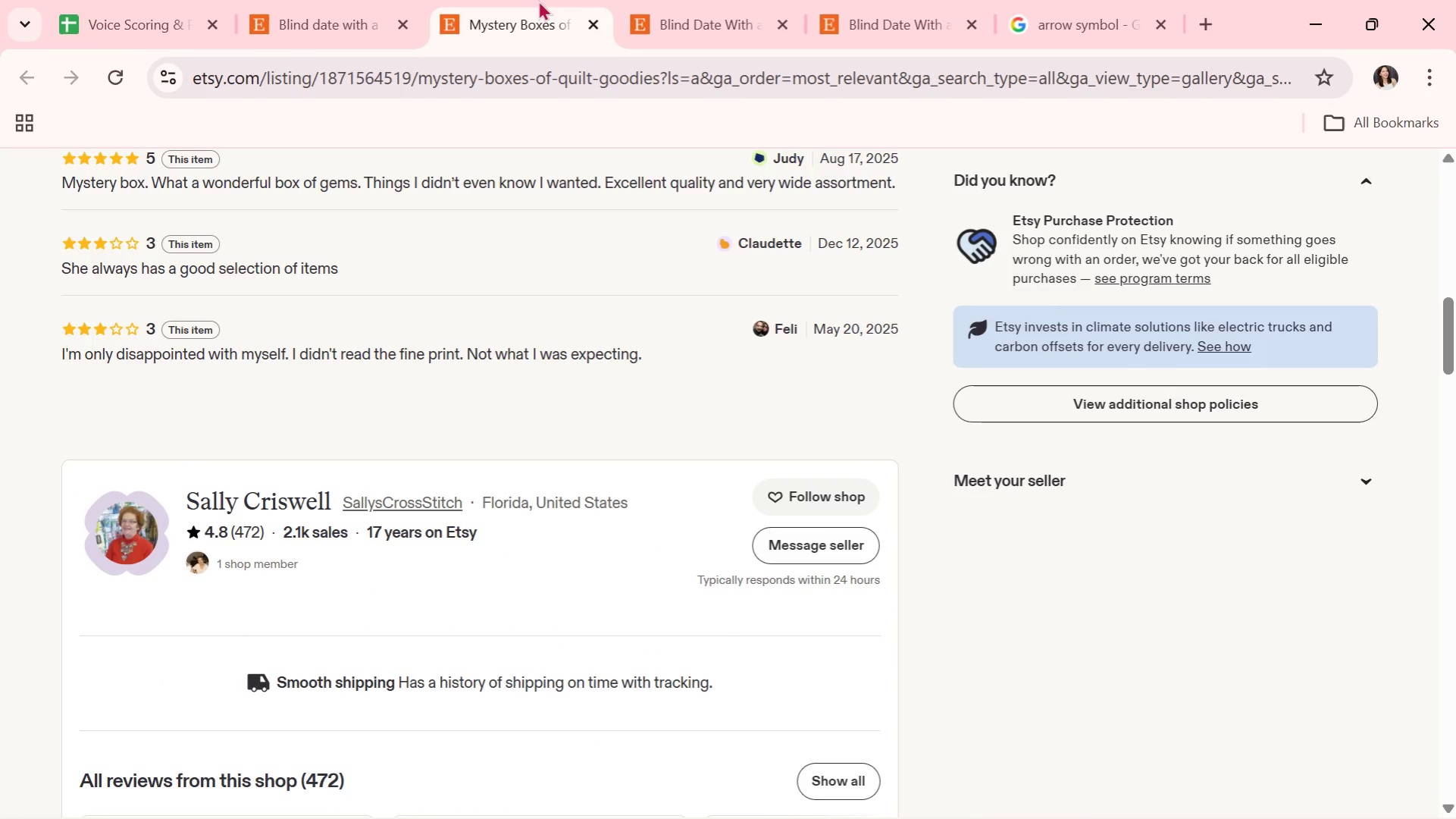 
left_click([587, 22])
 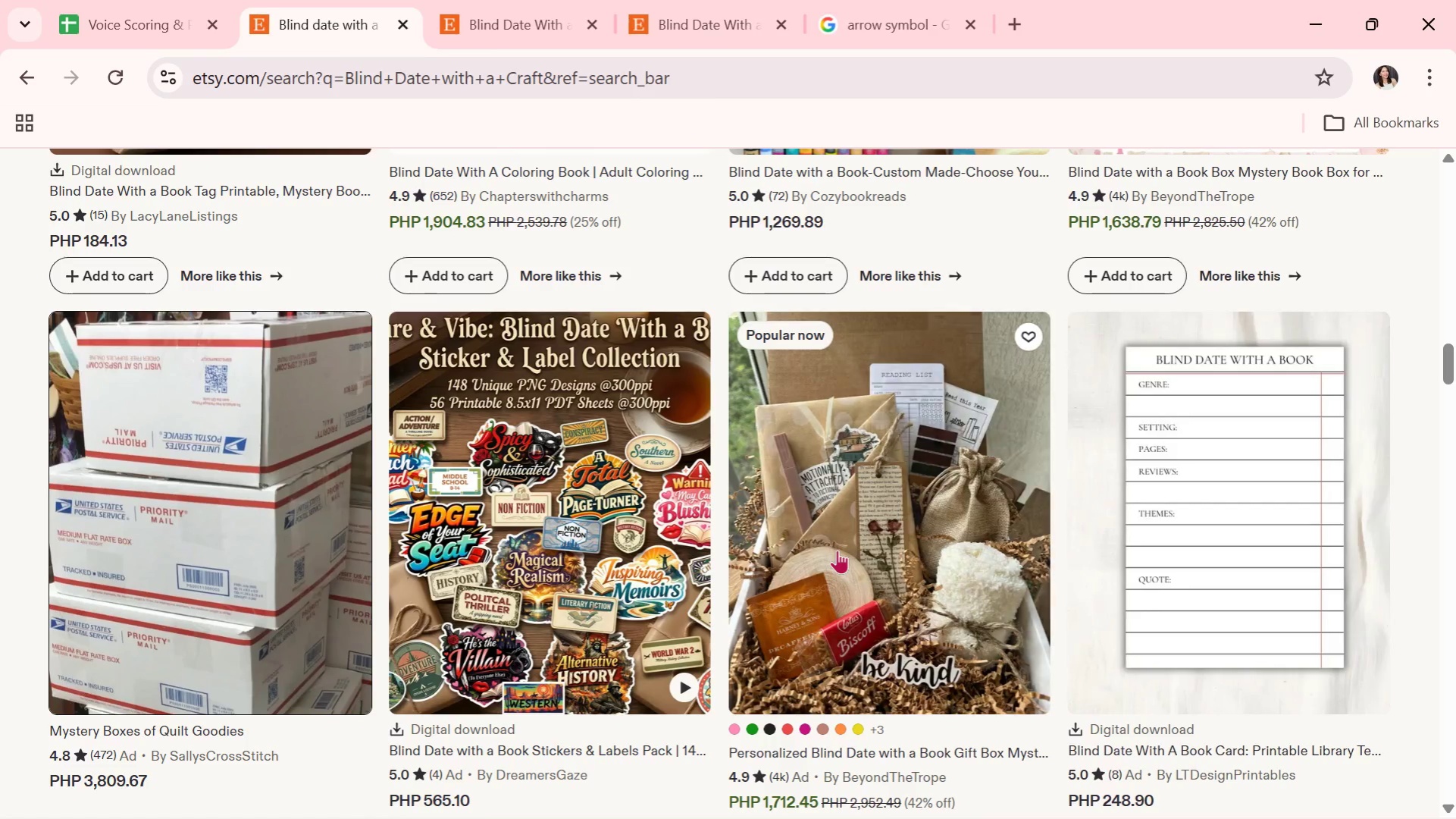 
scroll: coordinate [839, 524], scroll_direction: down, amount: 9.0
 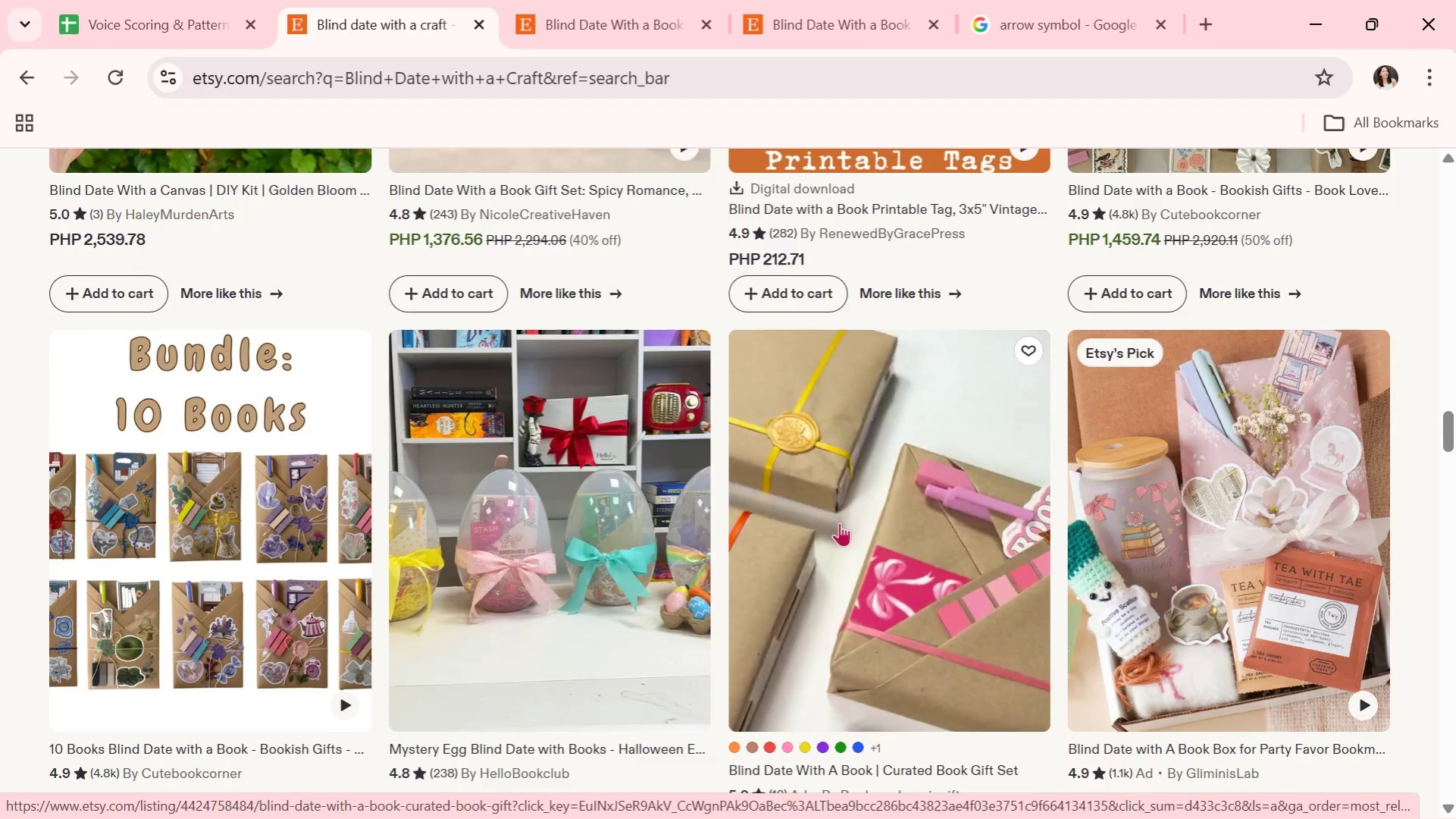 
left_click([840, 510])
 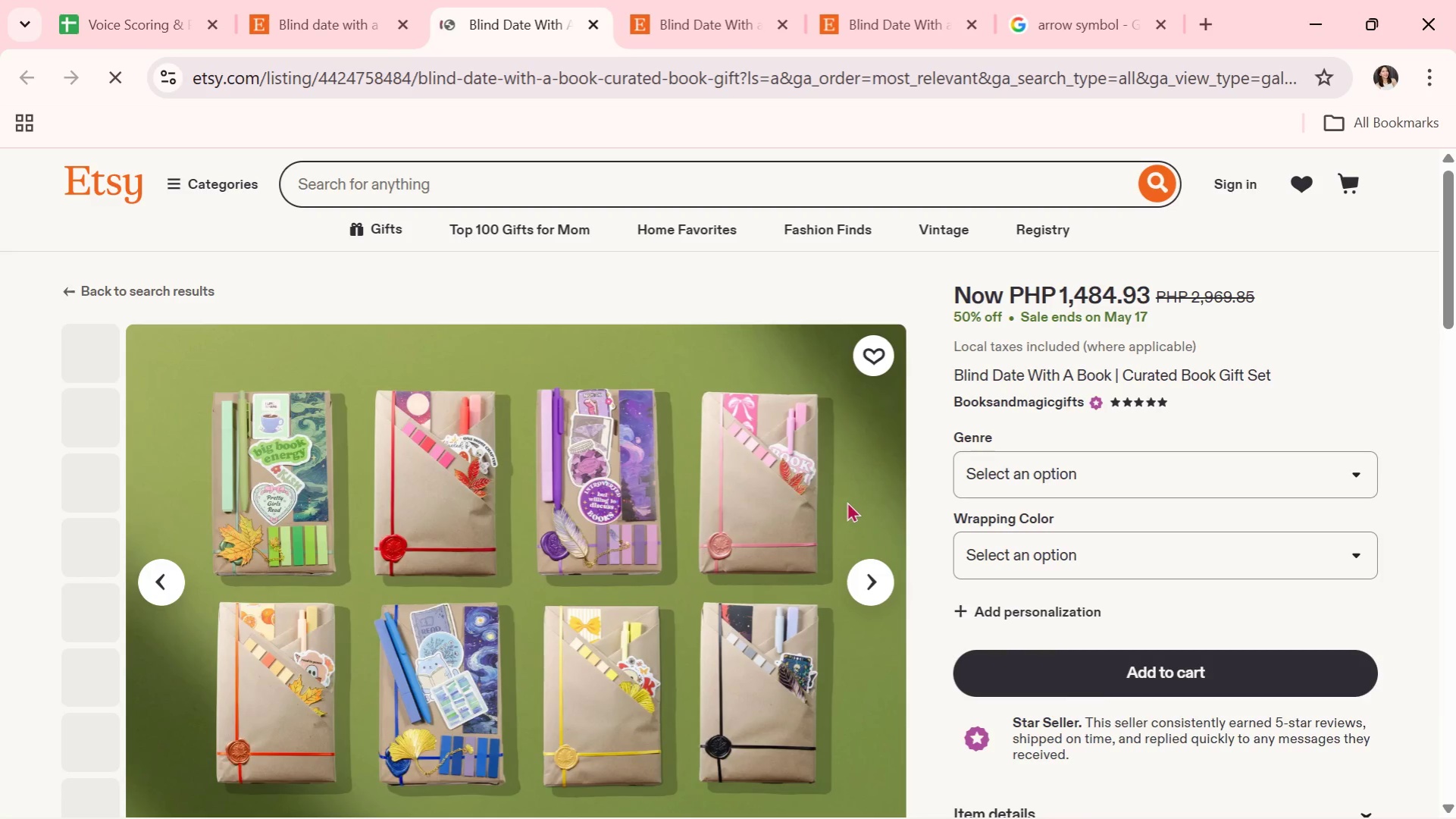 
scroll: coordinate [847, 501], scroll_direction: down, amount: 1.0
 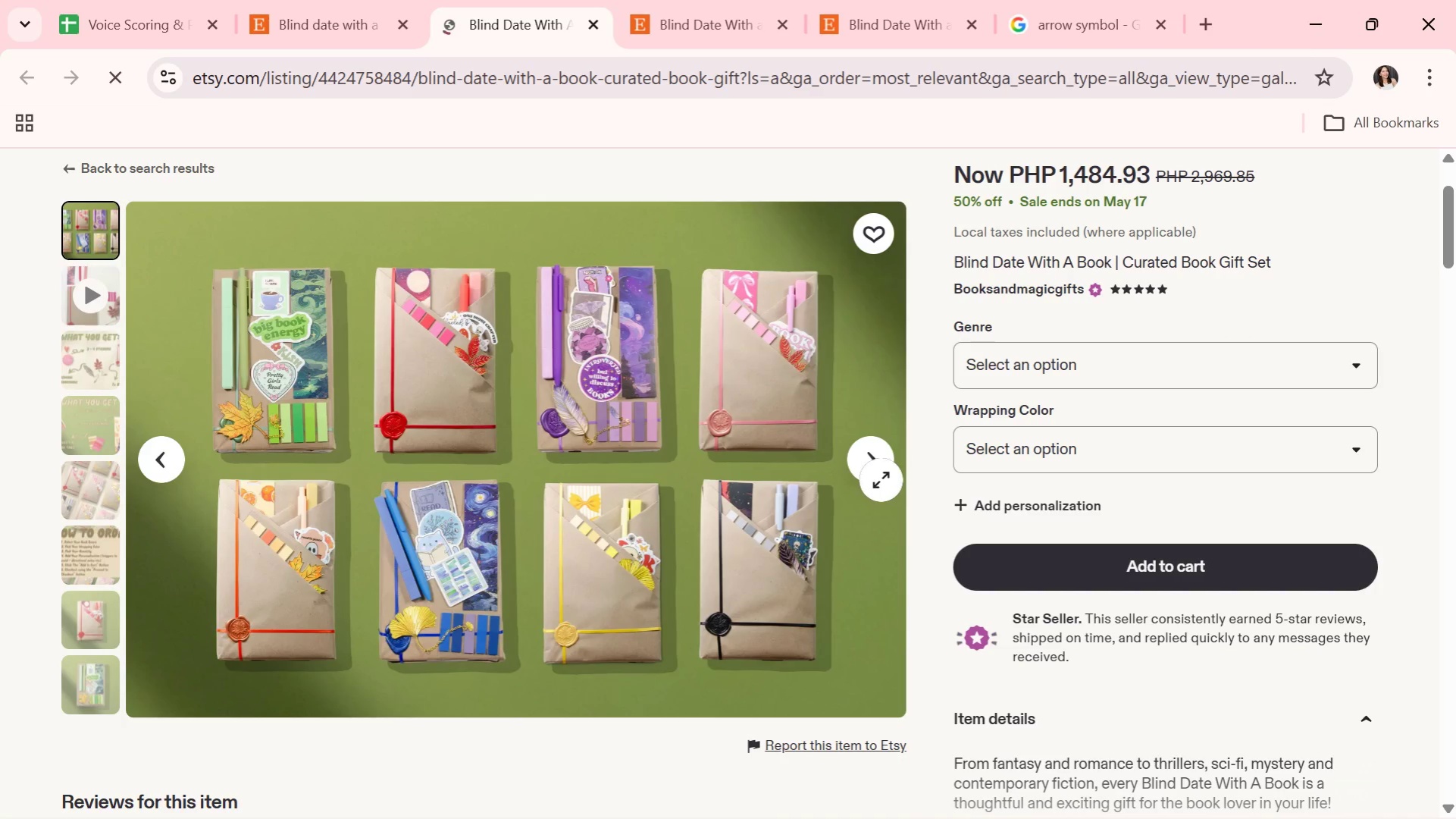 
left_click([880, 466])
 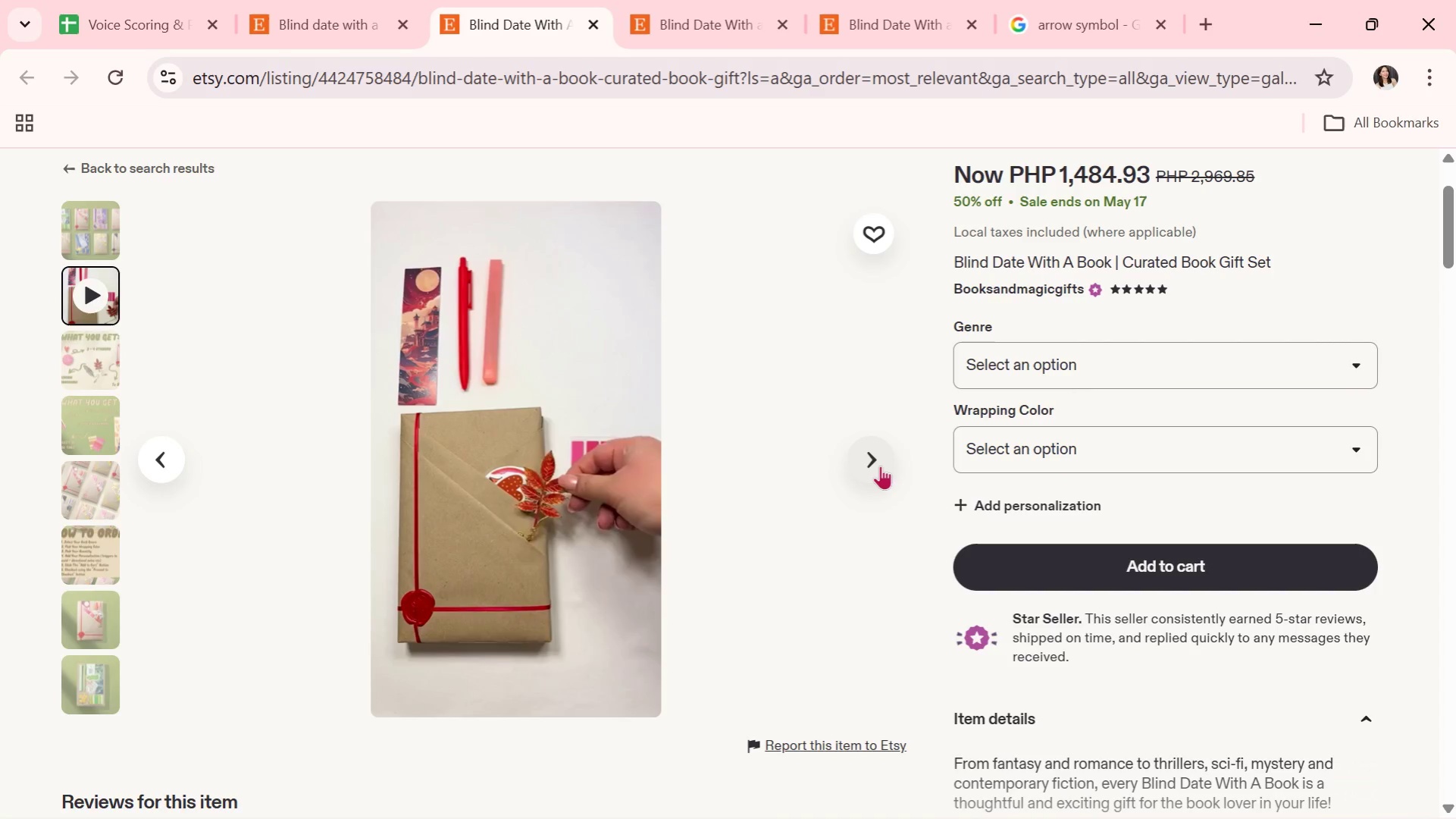 
wait(7.84)
 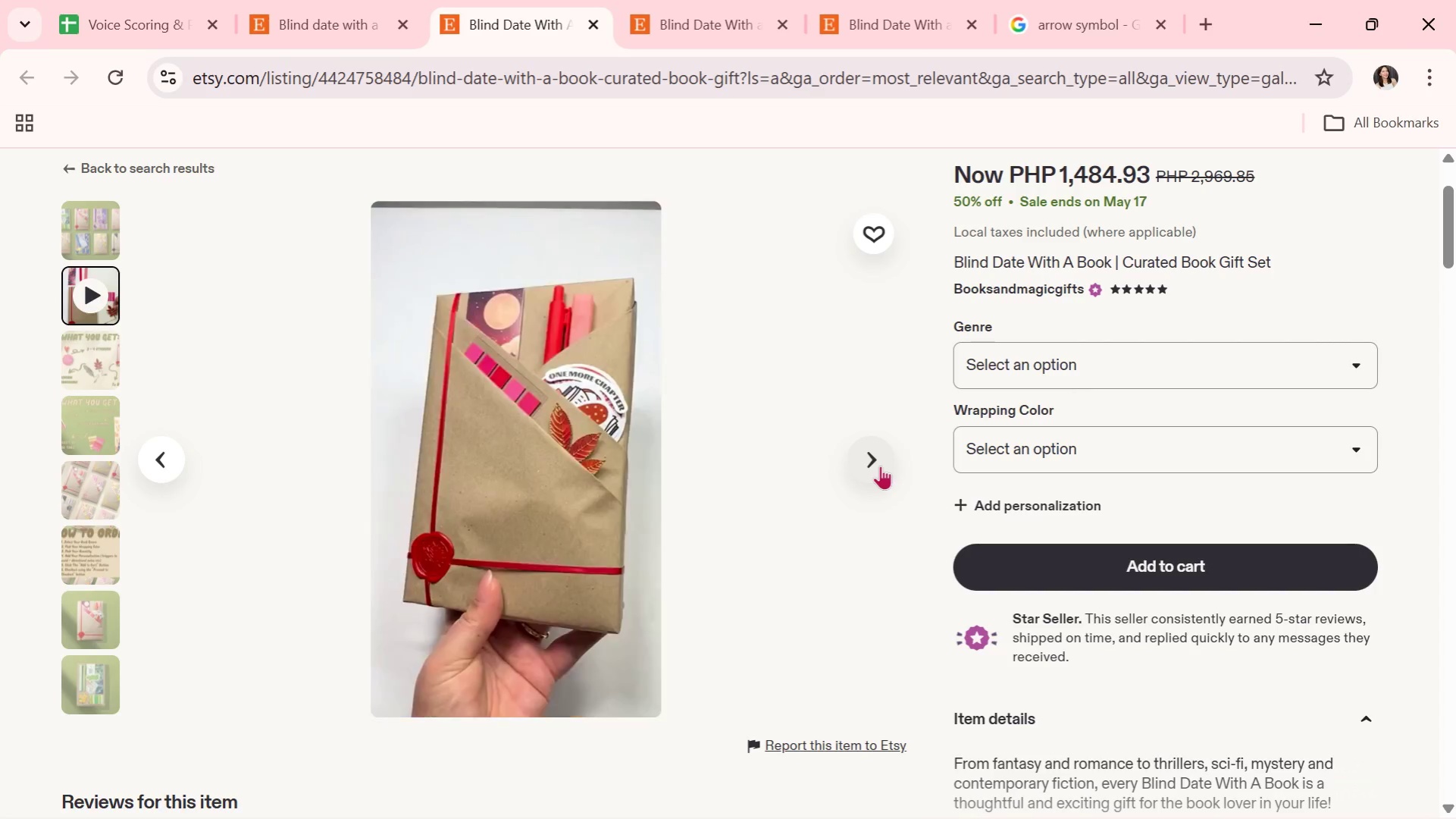 
left_click([880, 466])
 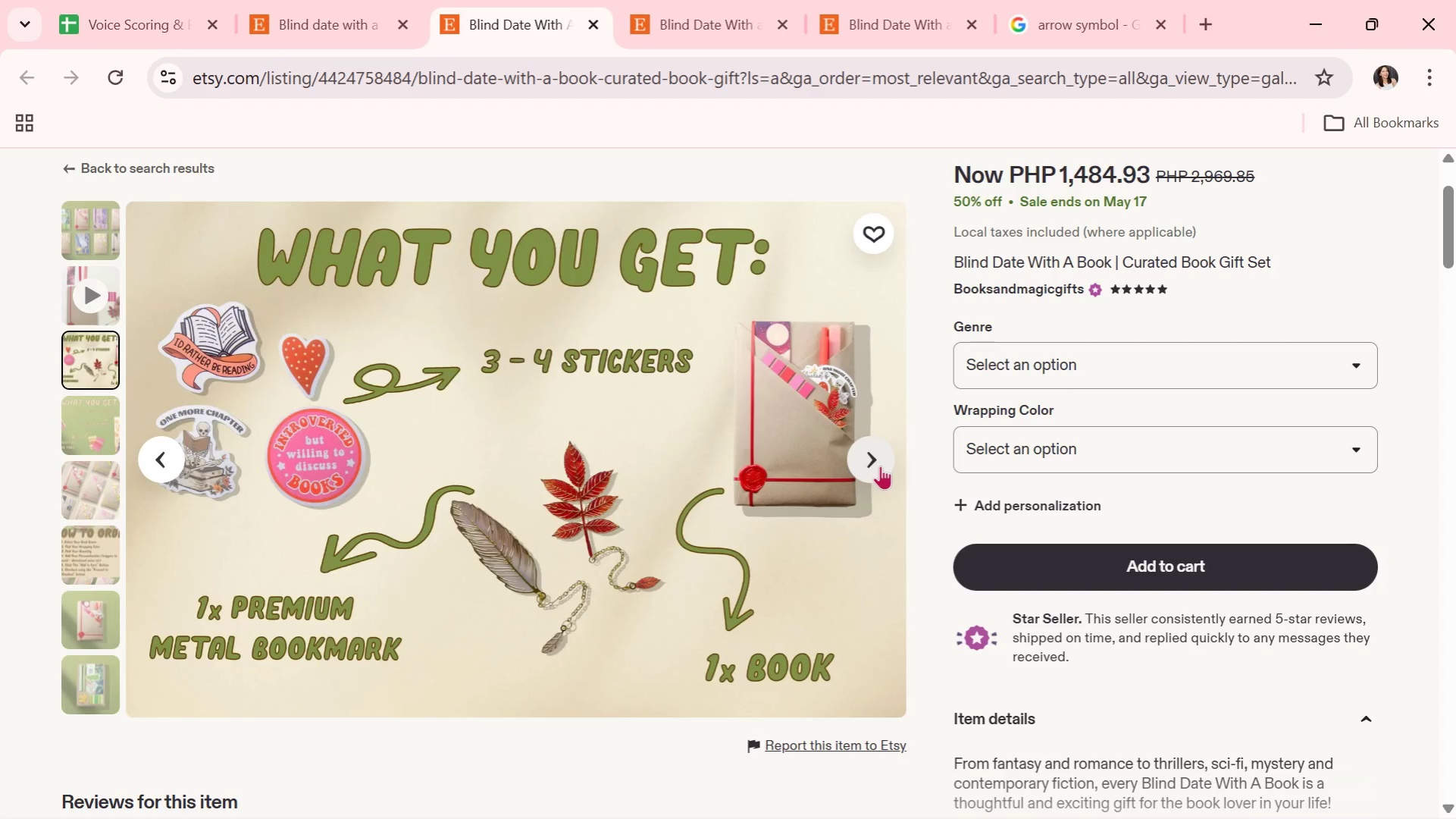 
wait(5.11)
 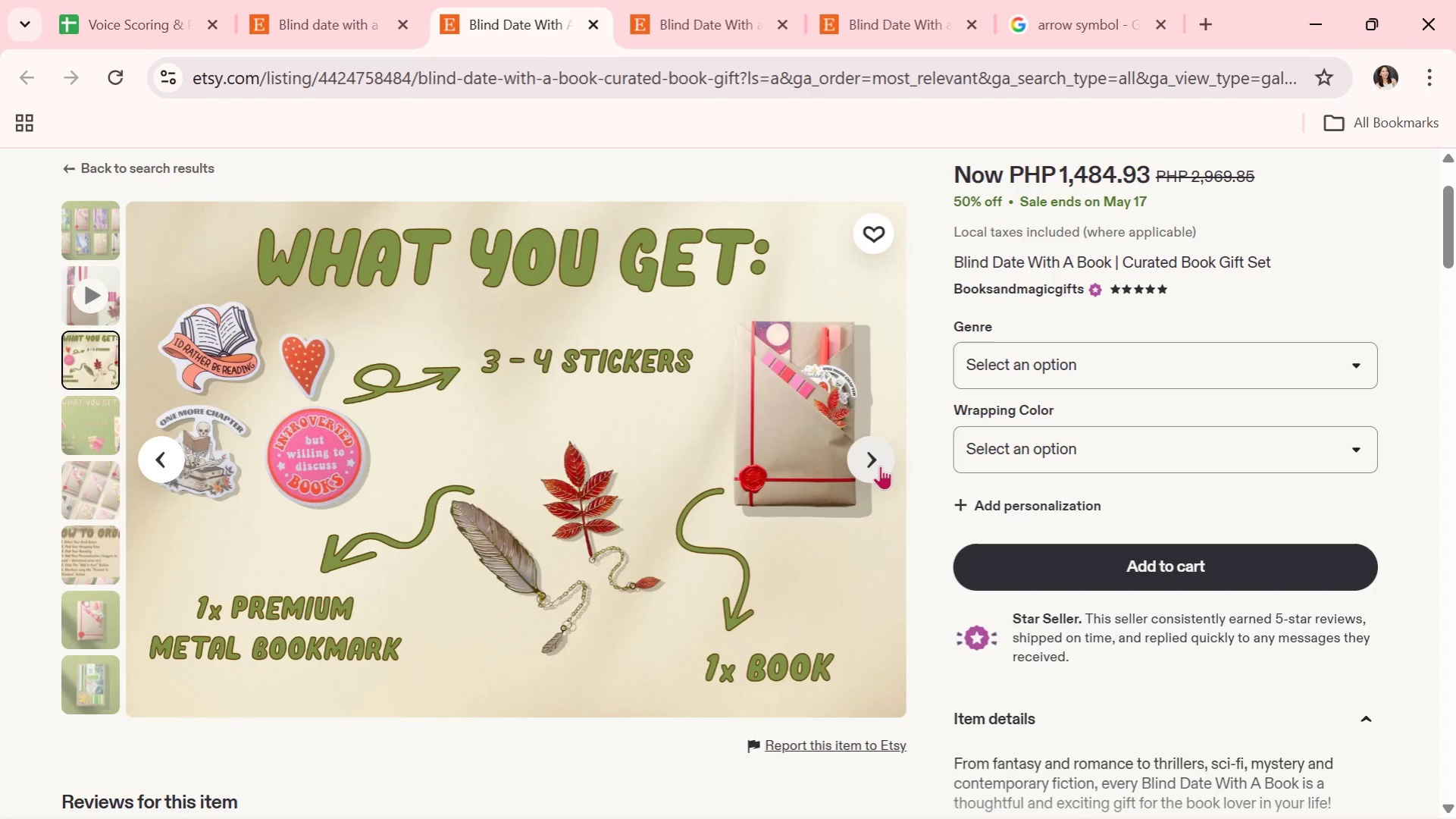 
left_click([880, 466])
 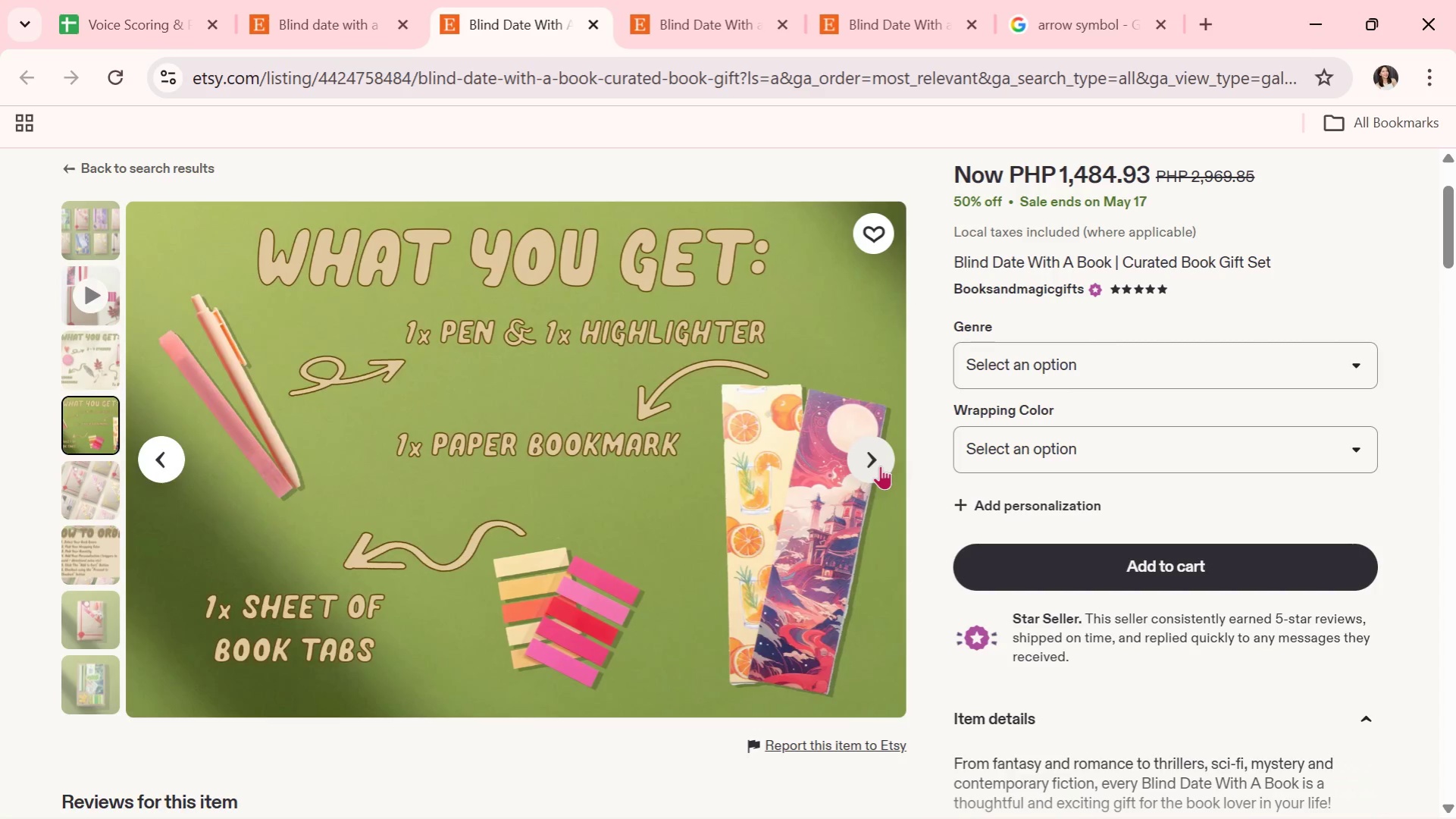 
left_click([880, 466])
 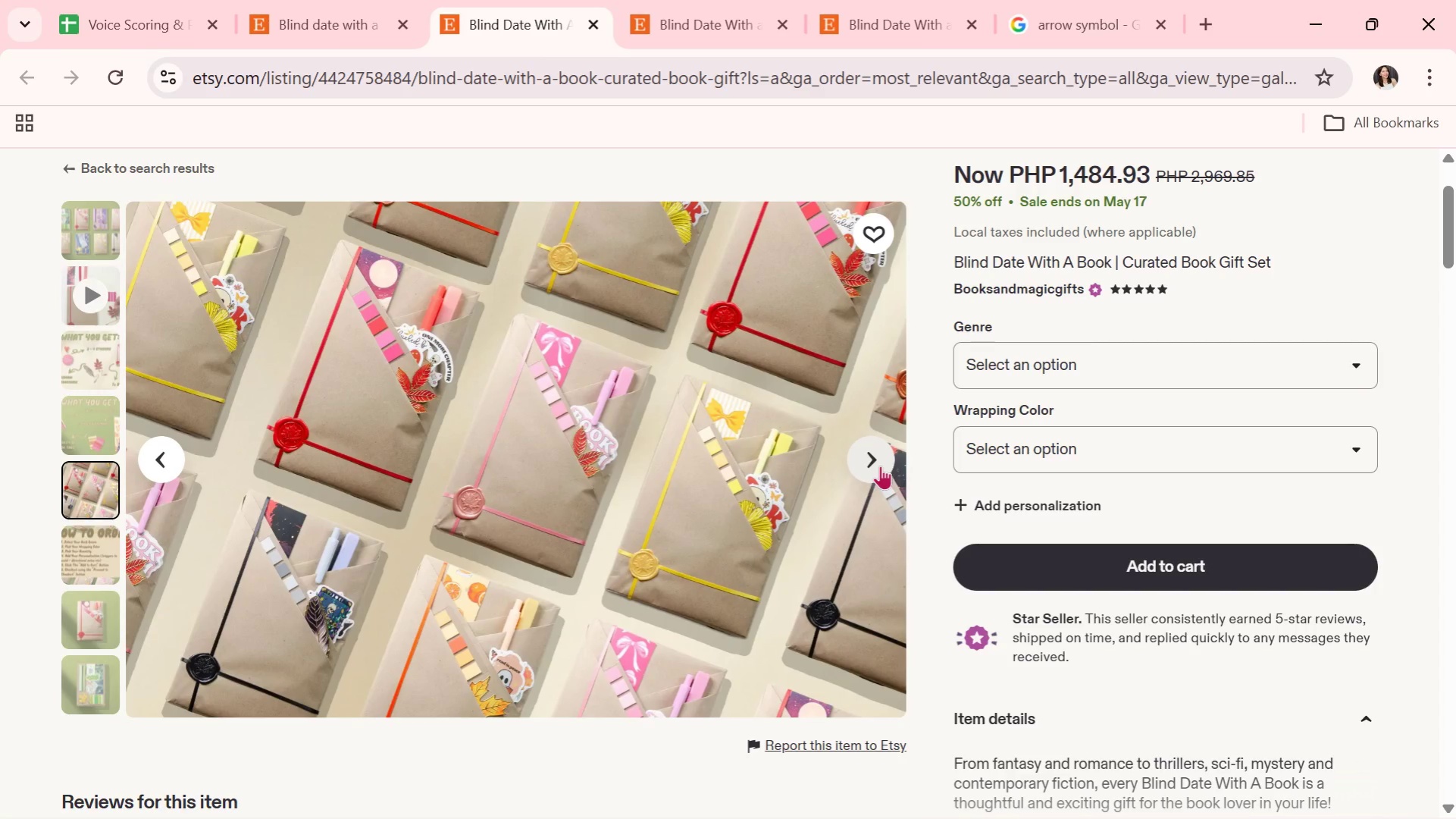 
wait(6.31)
 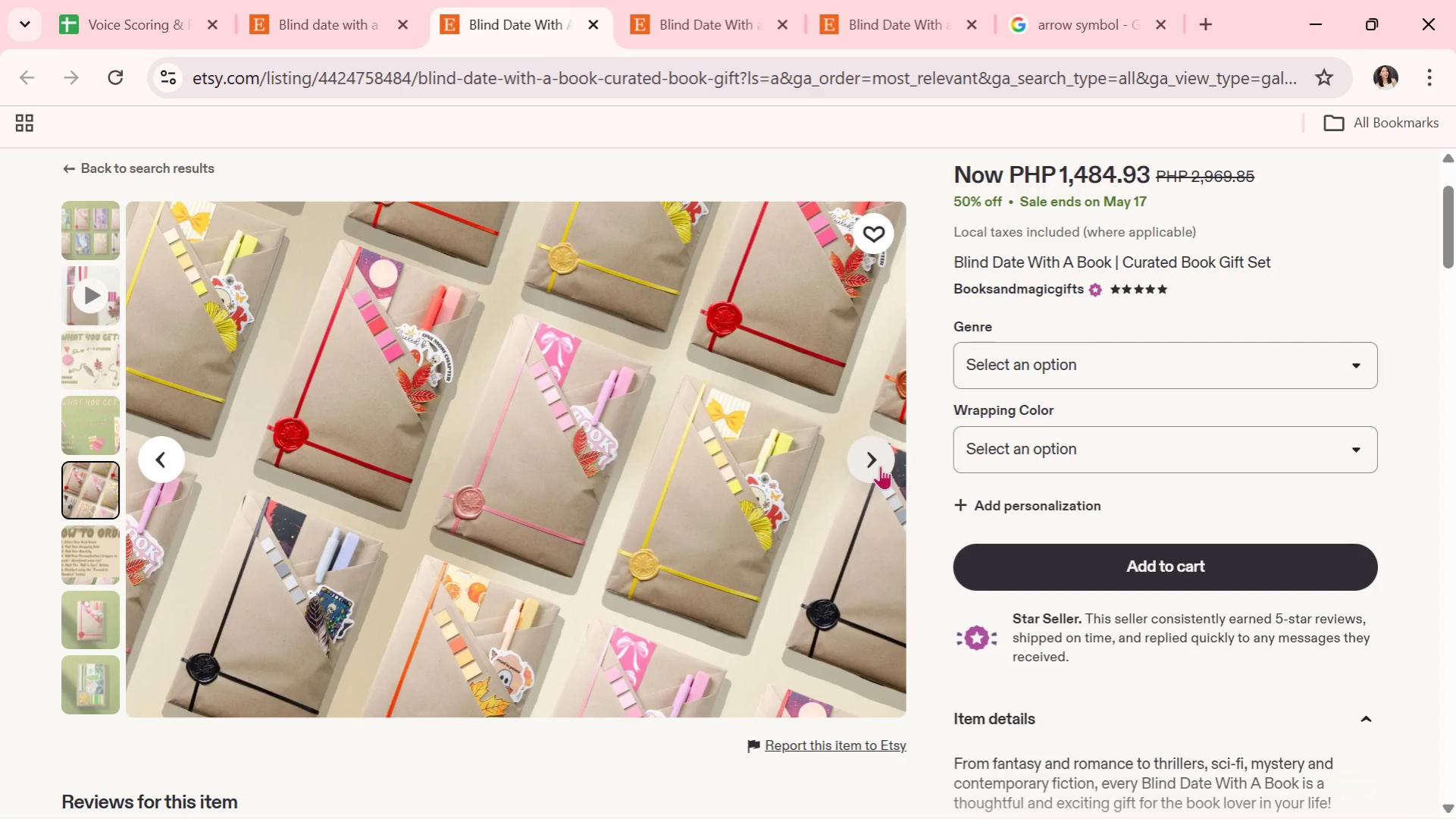 
left_click([880, 466])
 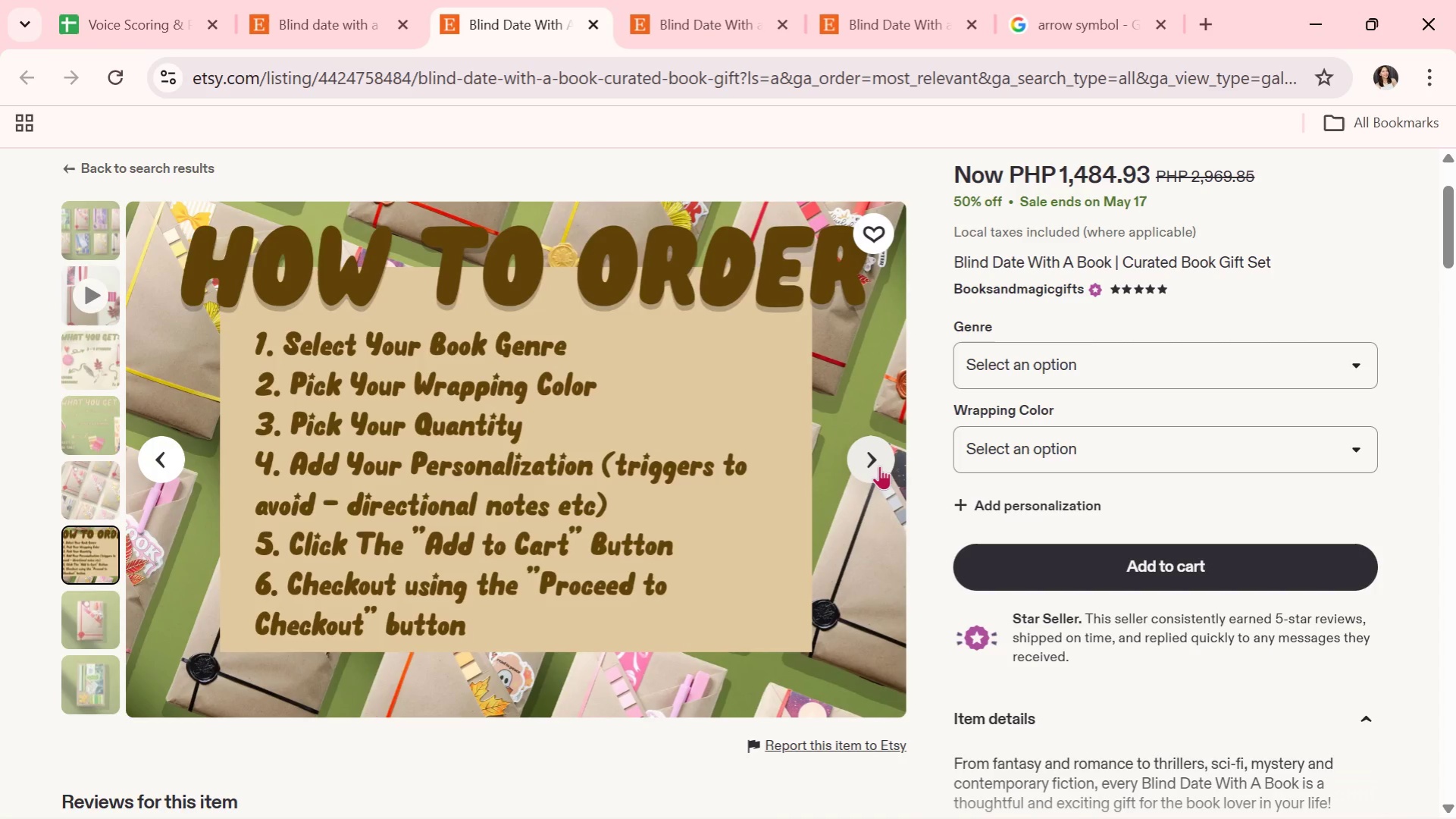 
wait(6.11)
 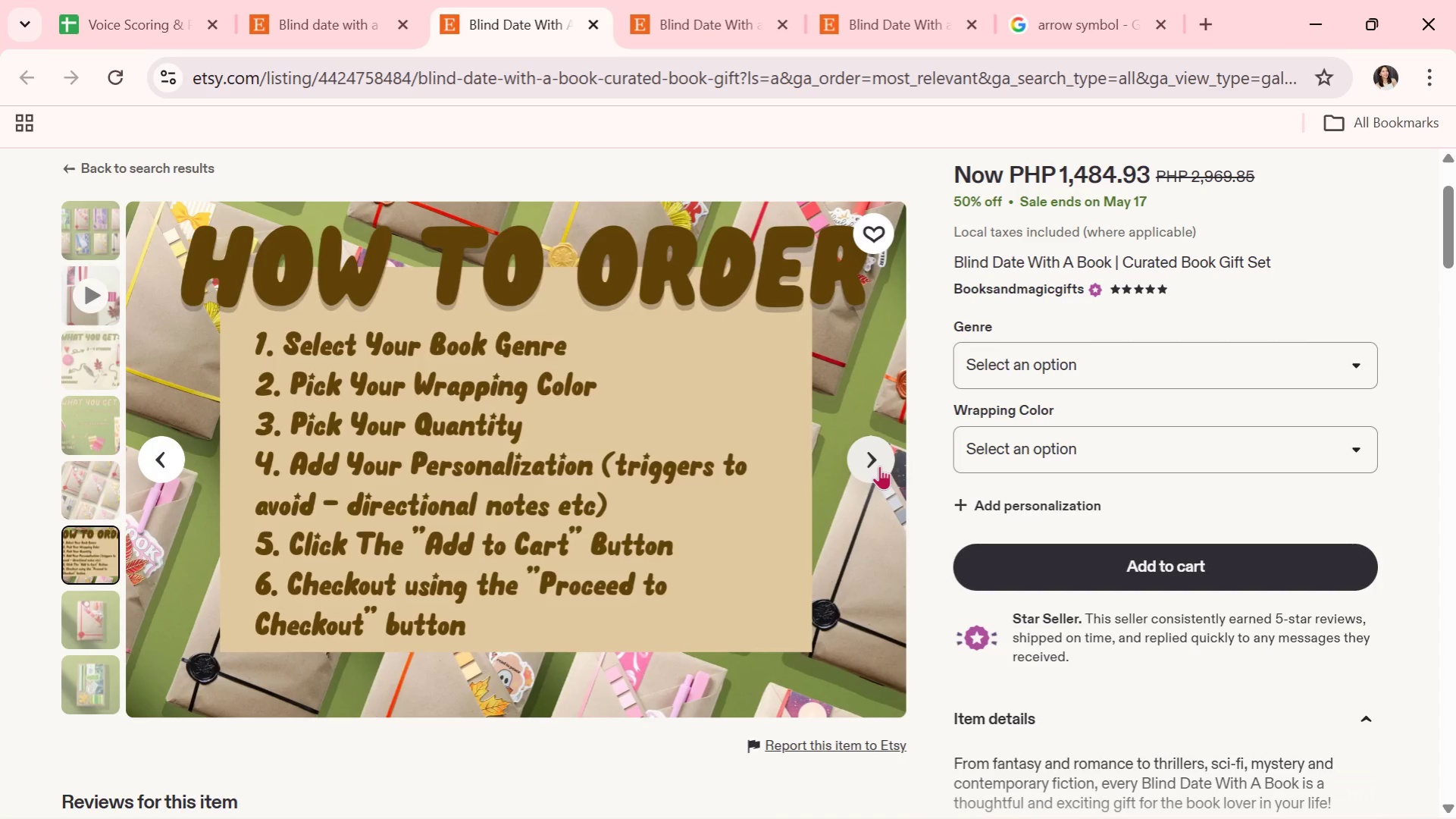 
left_click([879, 466])
 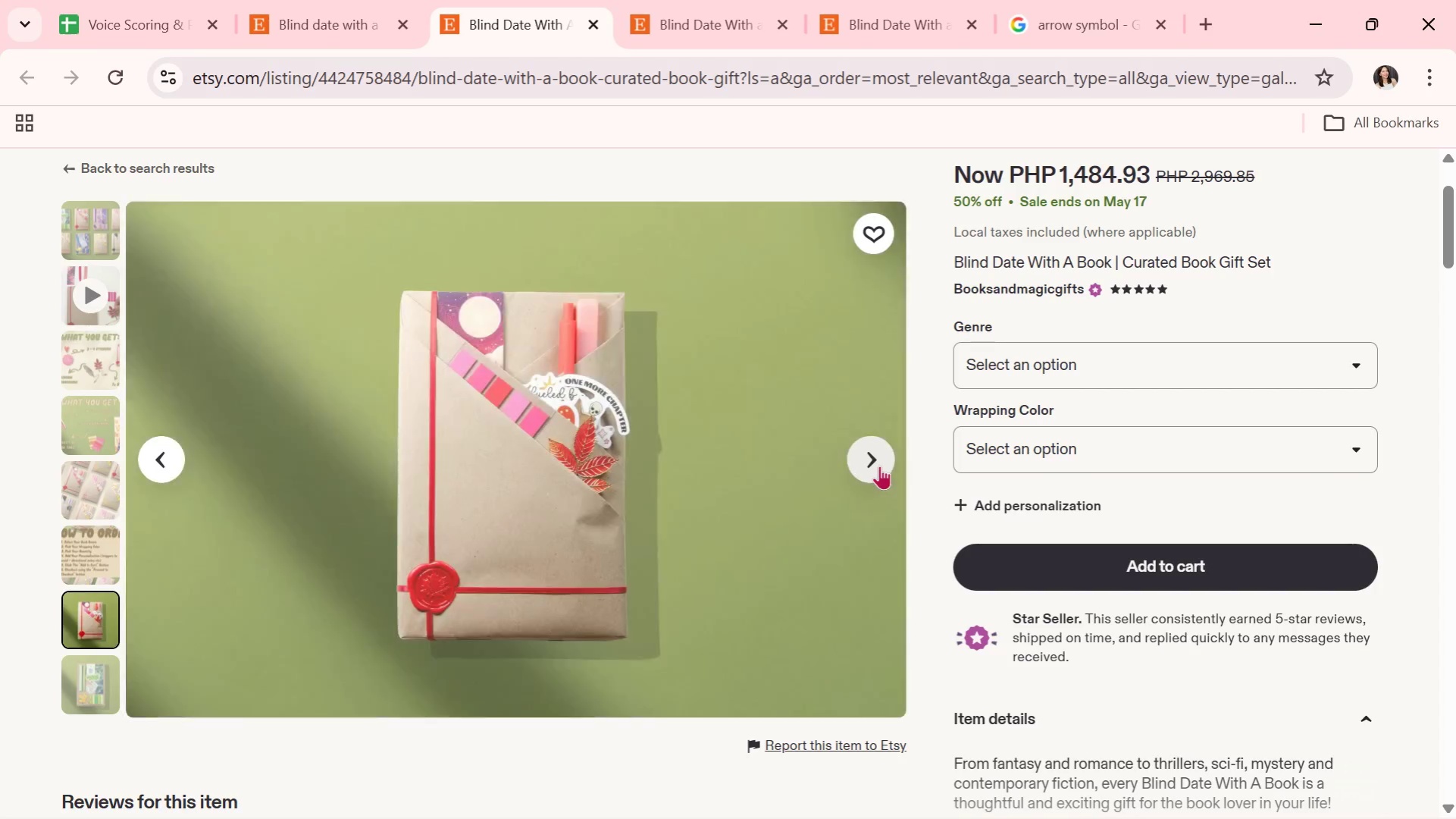 
left_click([879, 466])
 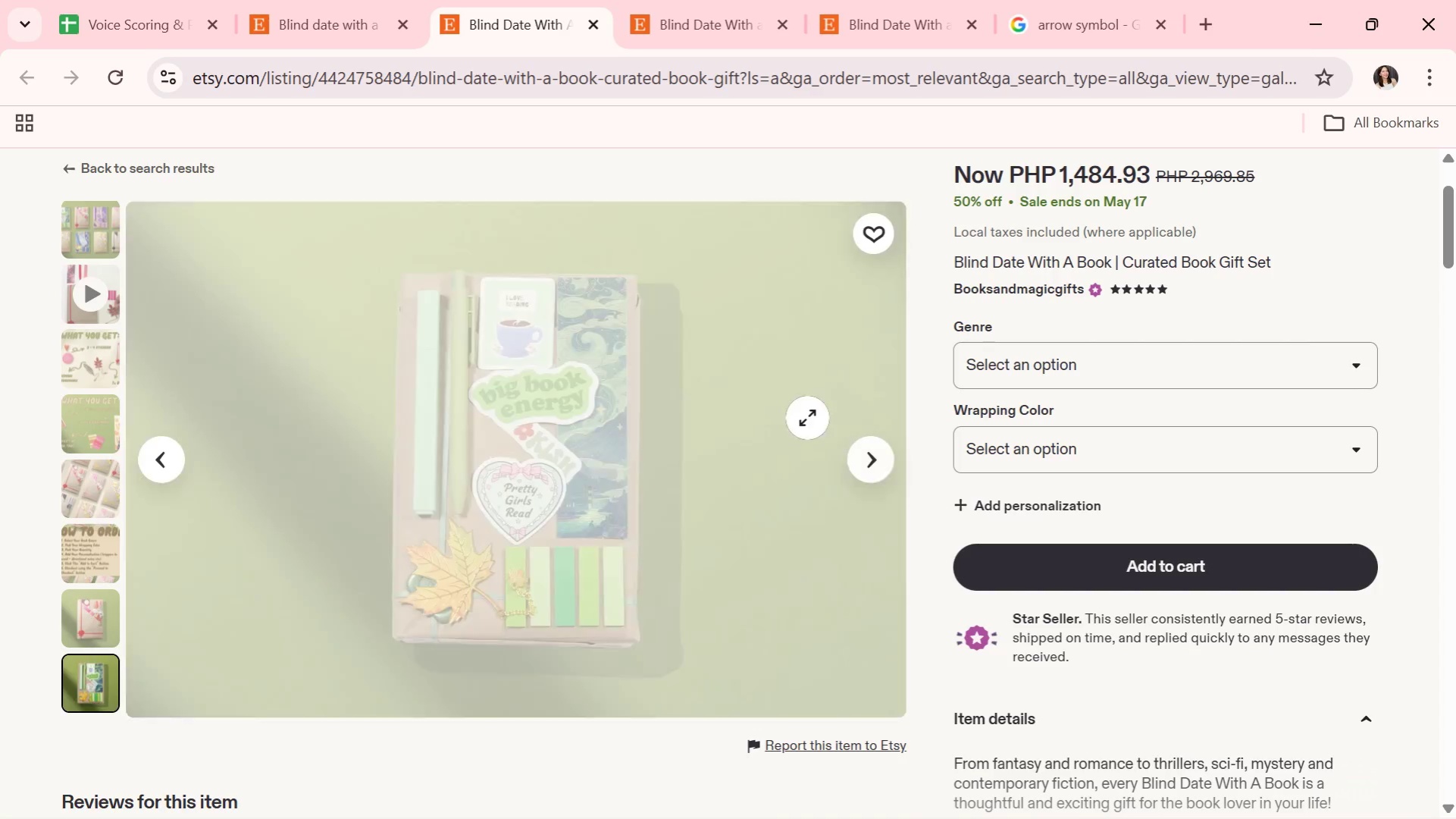 
scroll: coordinate [468, 562], scroll_direction: down, amount: 15.0
 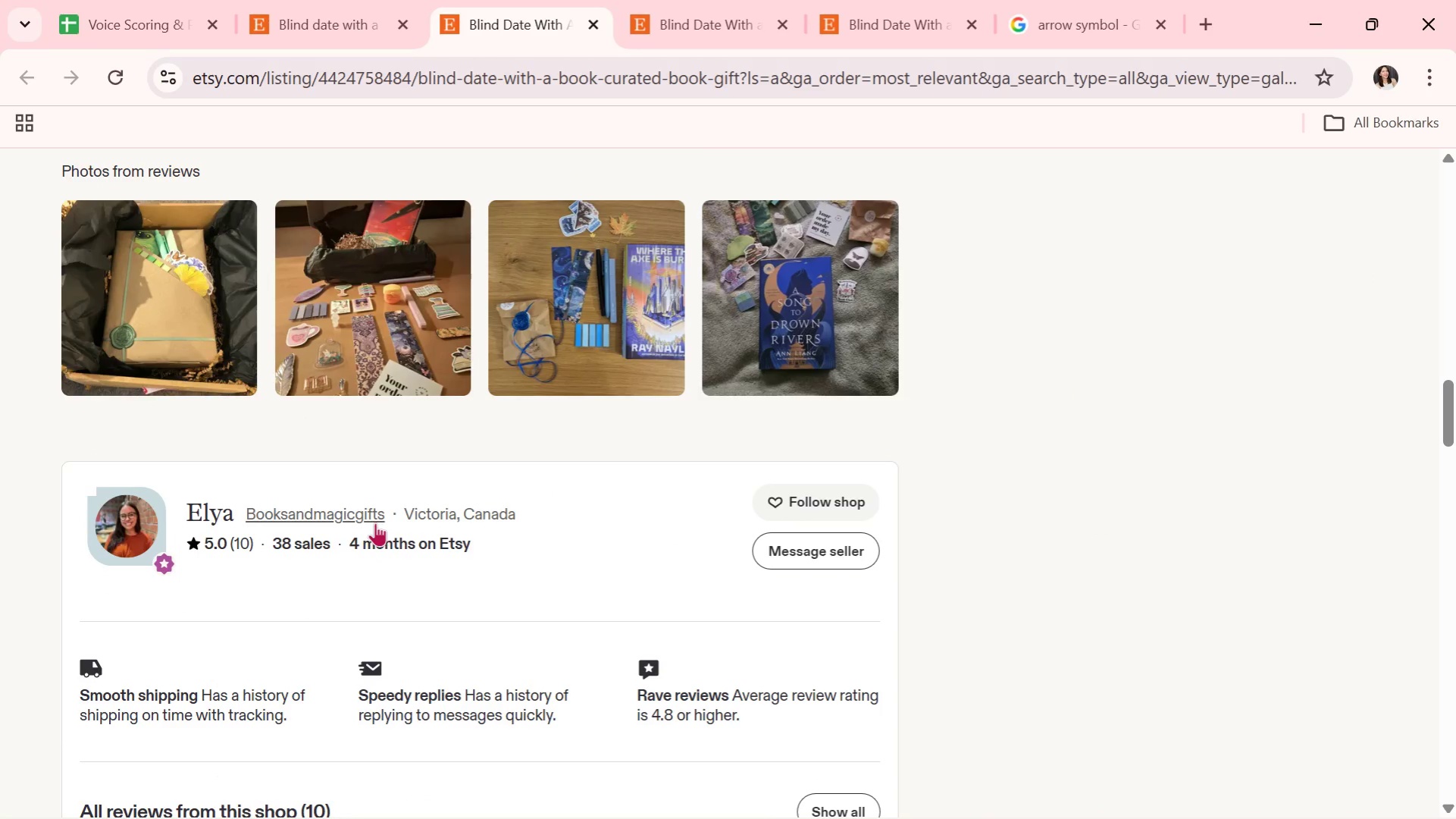 
left_click([371, 518])
 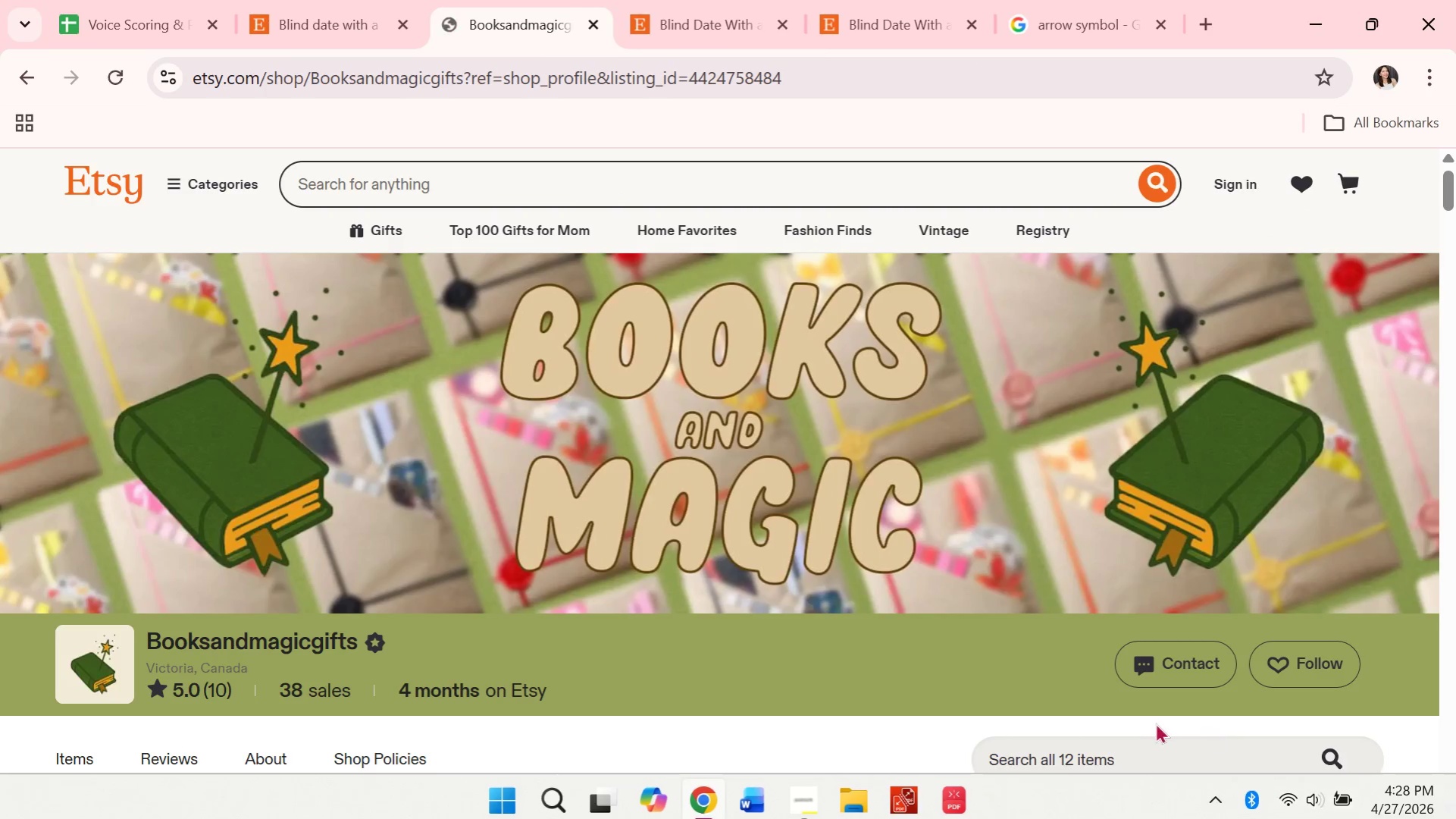 
scroll: coordinate [858, 613], scroll_direction: down, amount: 1.0
 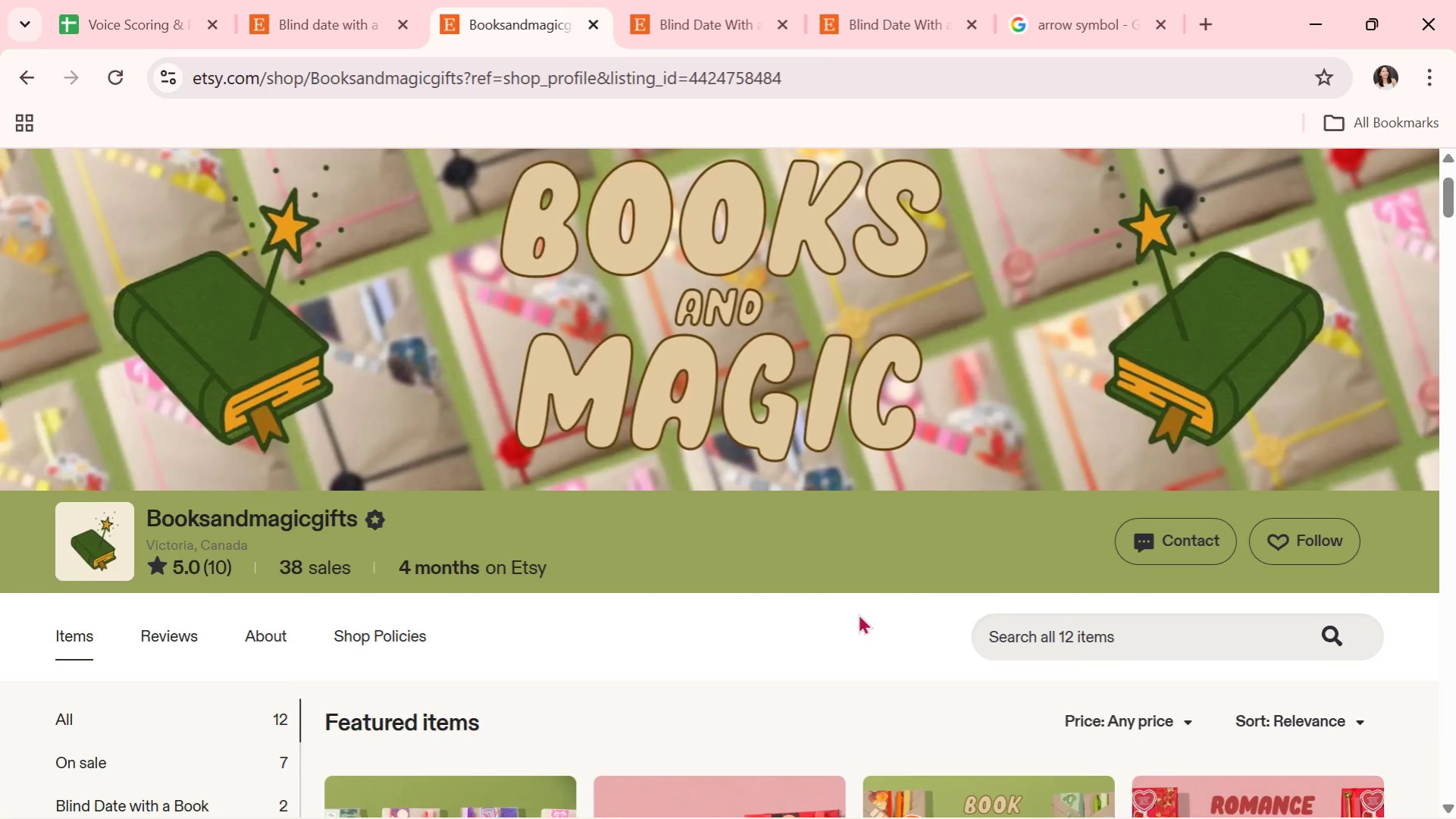 
scroll: coordinate [858, 613], scroll_direction: up, amount: 2.0
 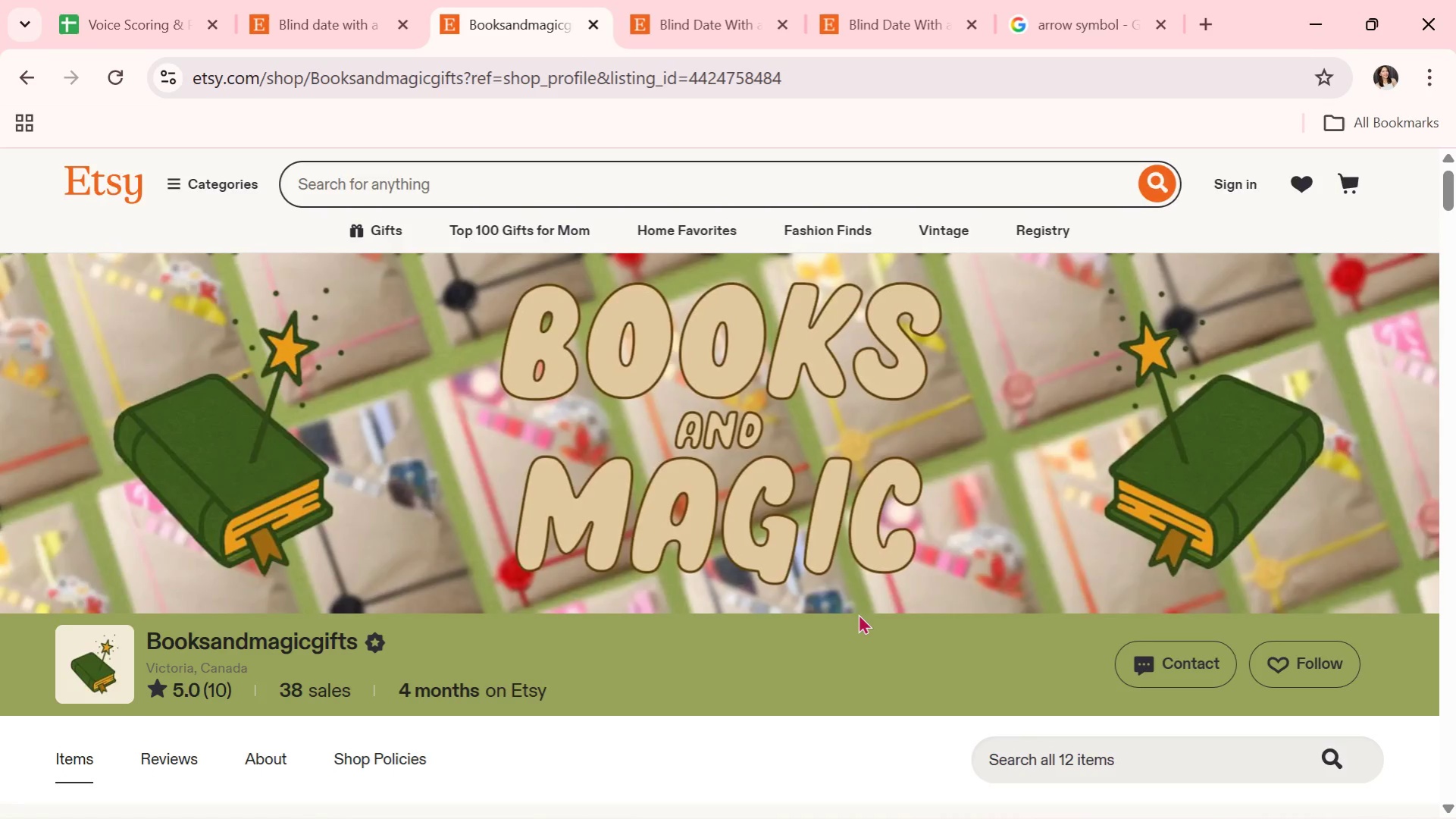 
scroll: coordinate [858, 613], scroll_direction: down, amount: 3.0
 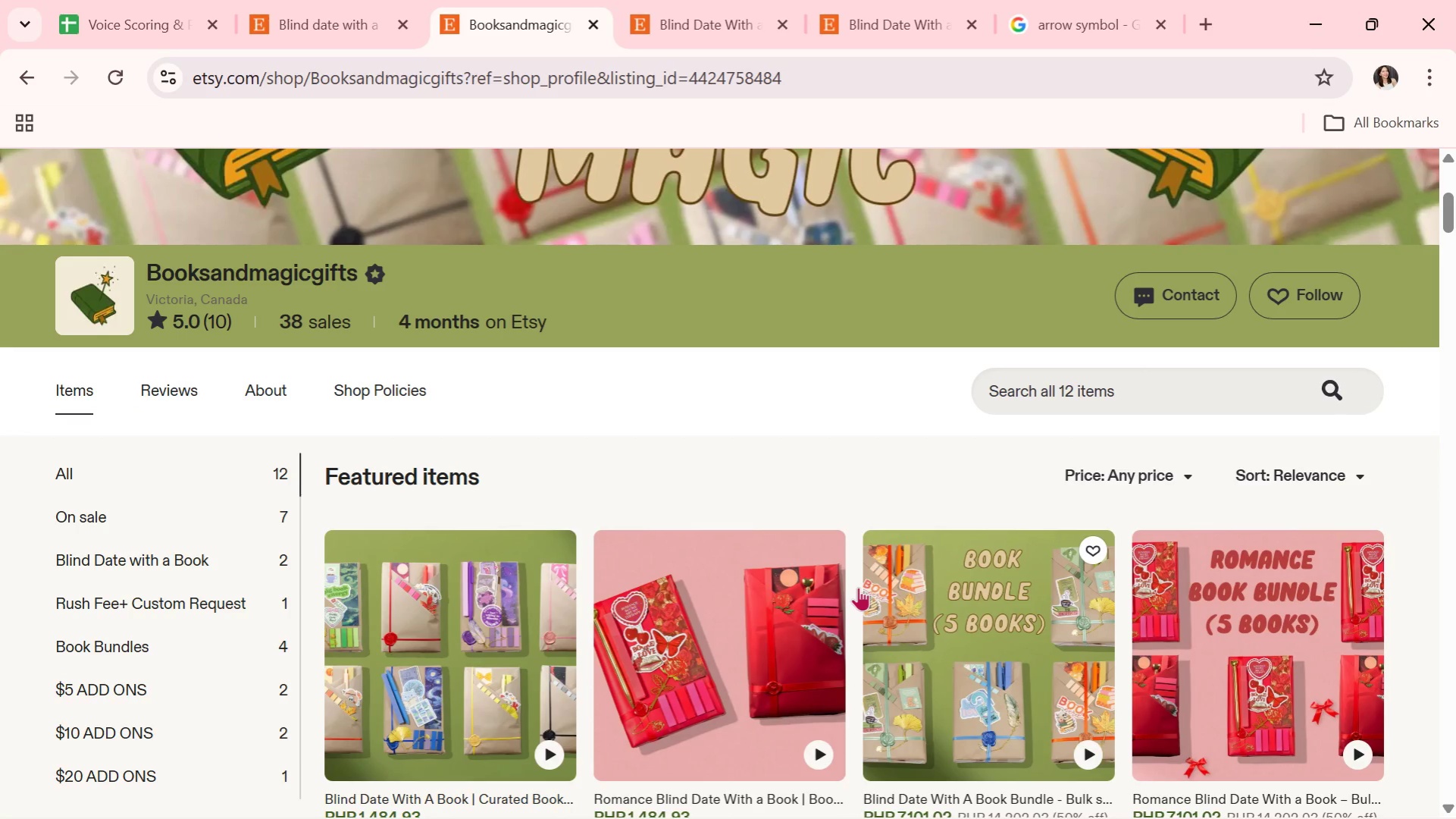 
wait(6.1)
 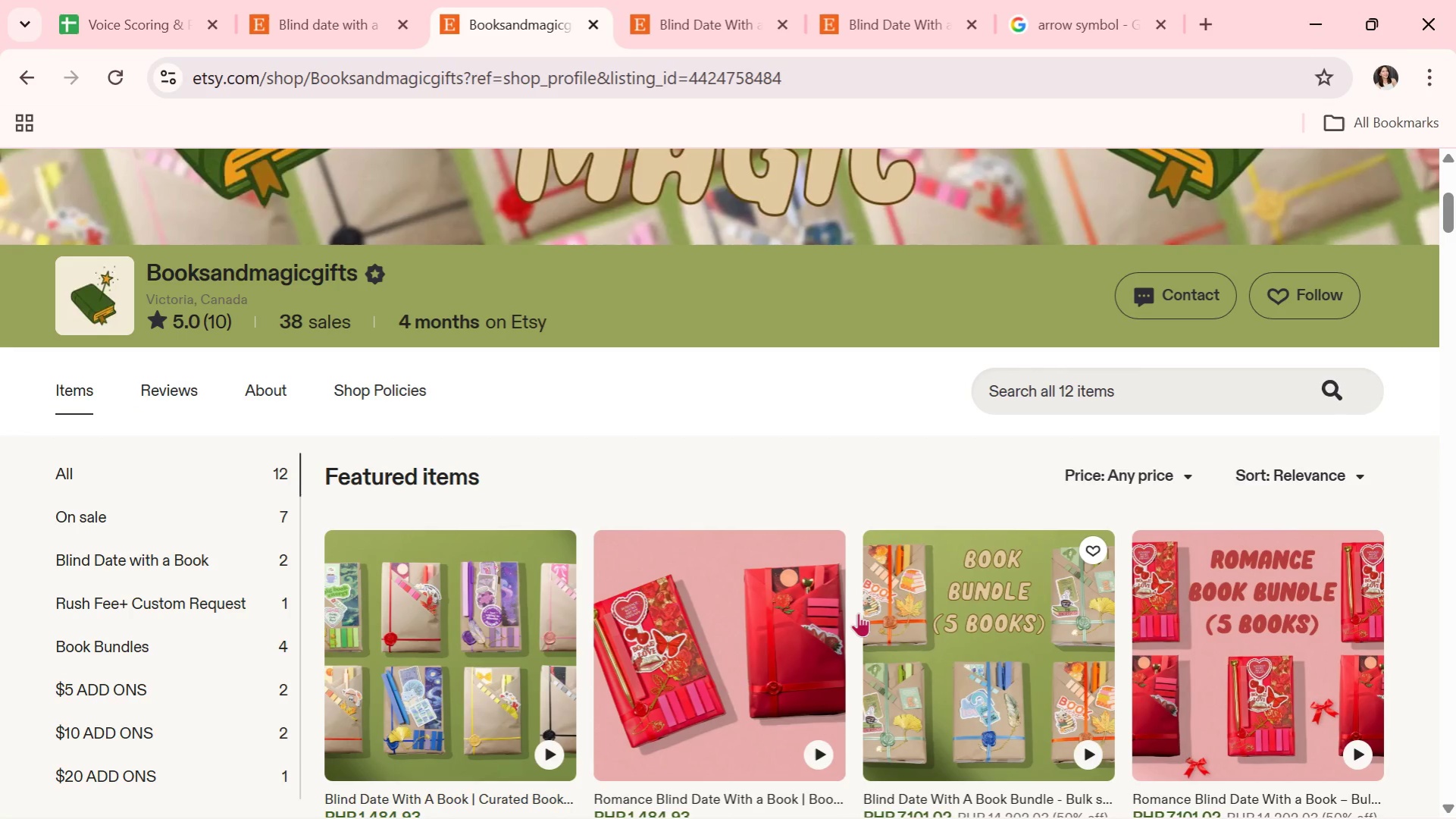 
scroll: coordinate [858, 586], scroll_direction: down, amount: 12.0
 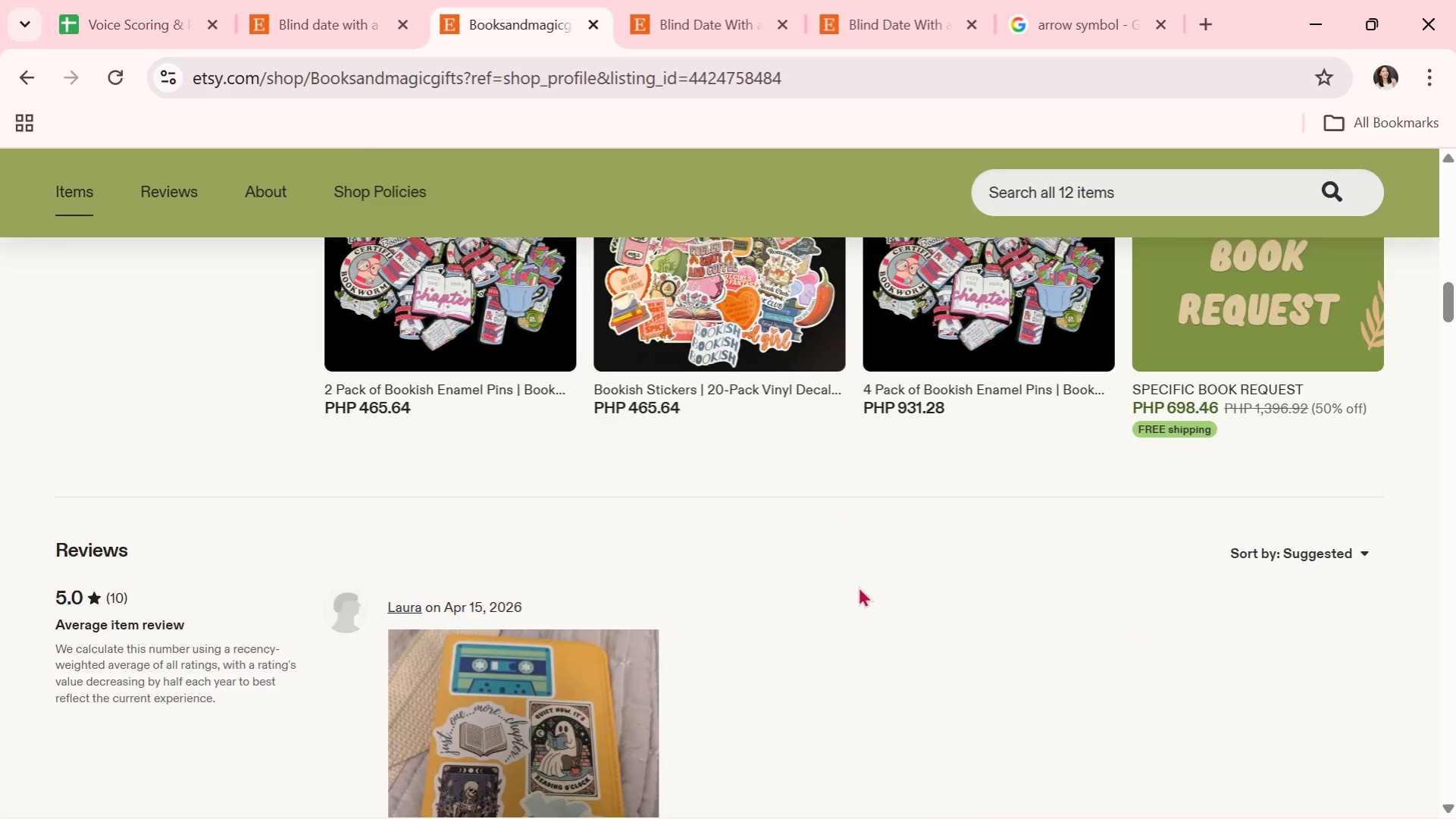 
scroll: coordinate [858, 586], scroll_direction: up, amount: 15.0
 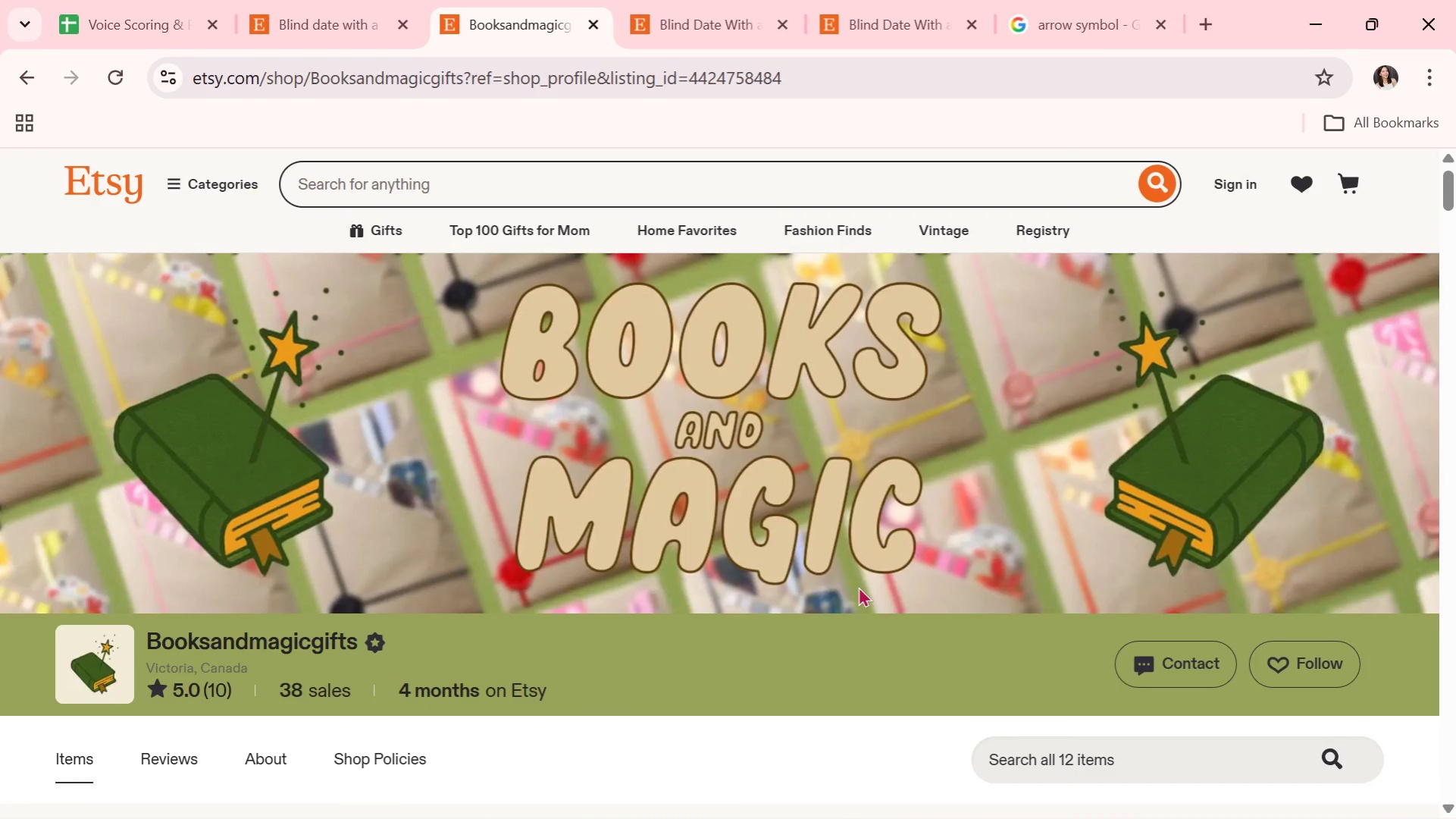 
scroll: coordinate [858, 585], scroll_direction: down, amount: 38.0
 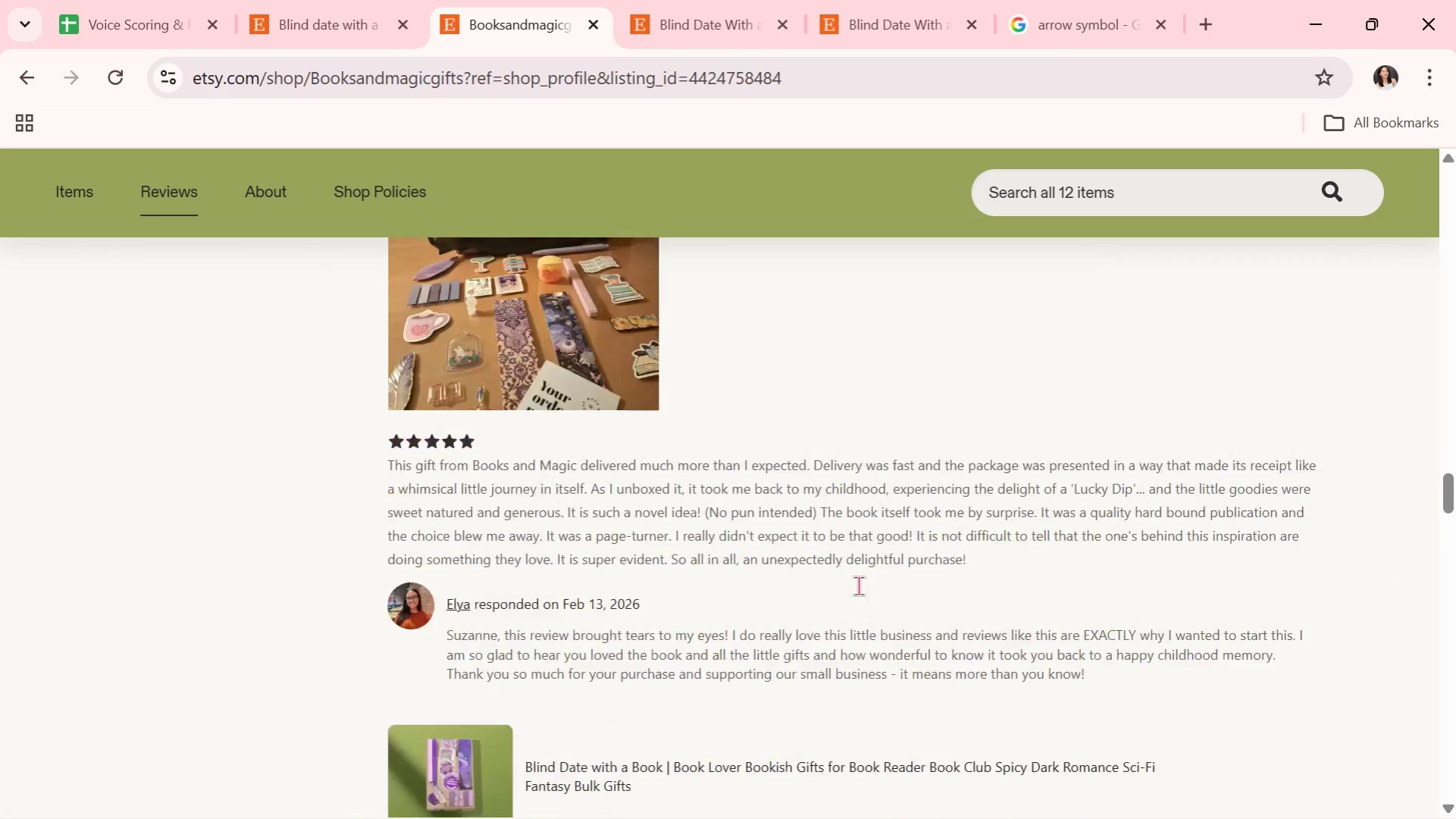 
scroll: coordinate [858, 582], scroll_direction: up, amount: 2.0
 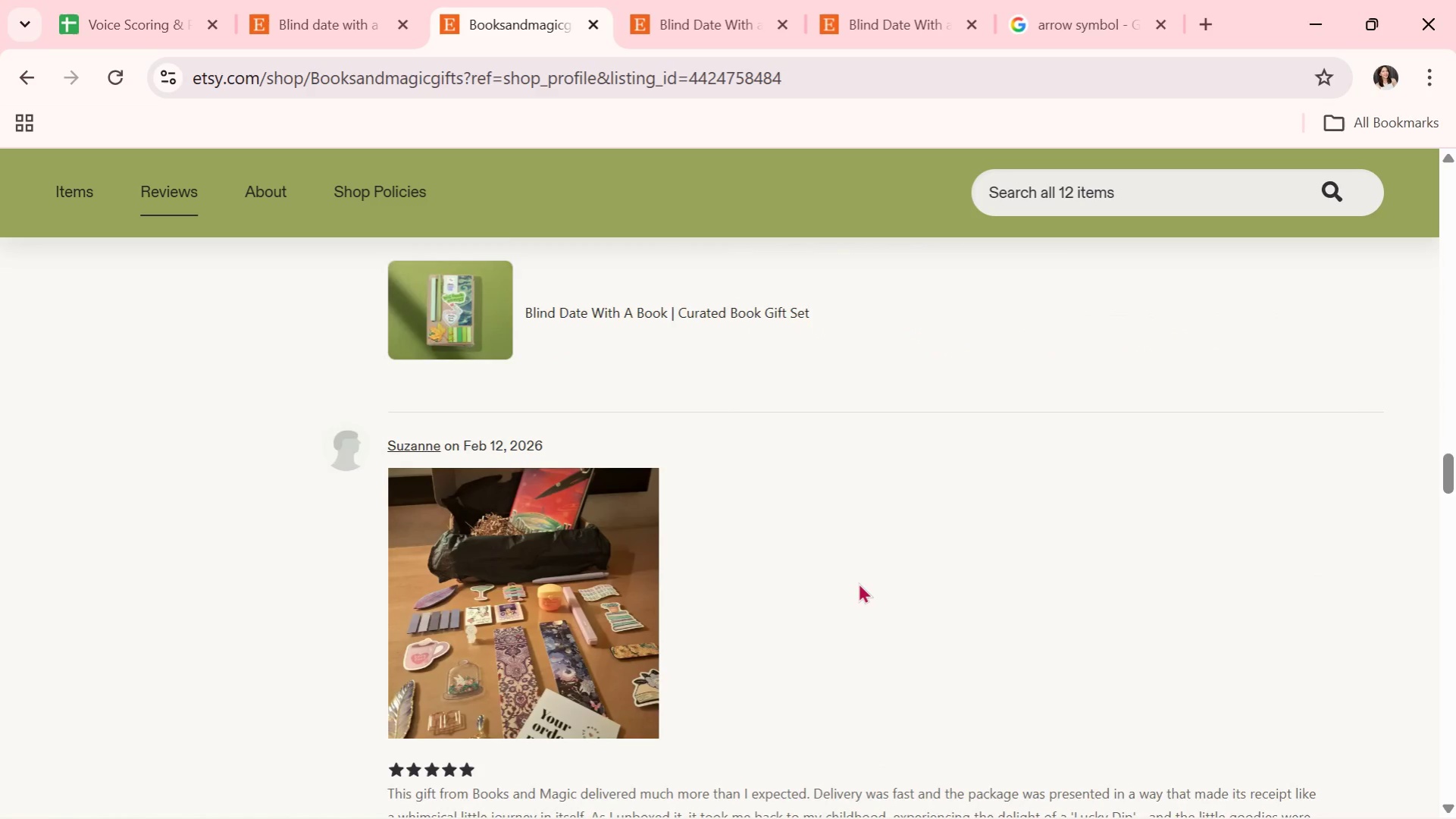 
scroll: coordinate [861, 582], scroll_direction: down, amount: 22.0
 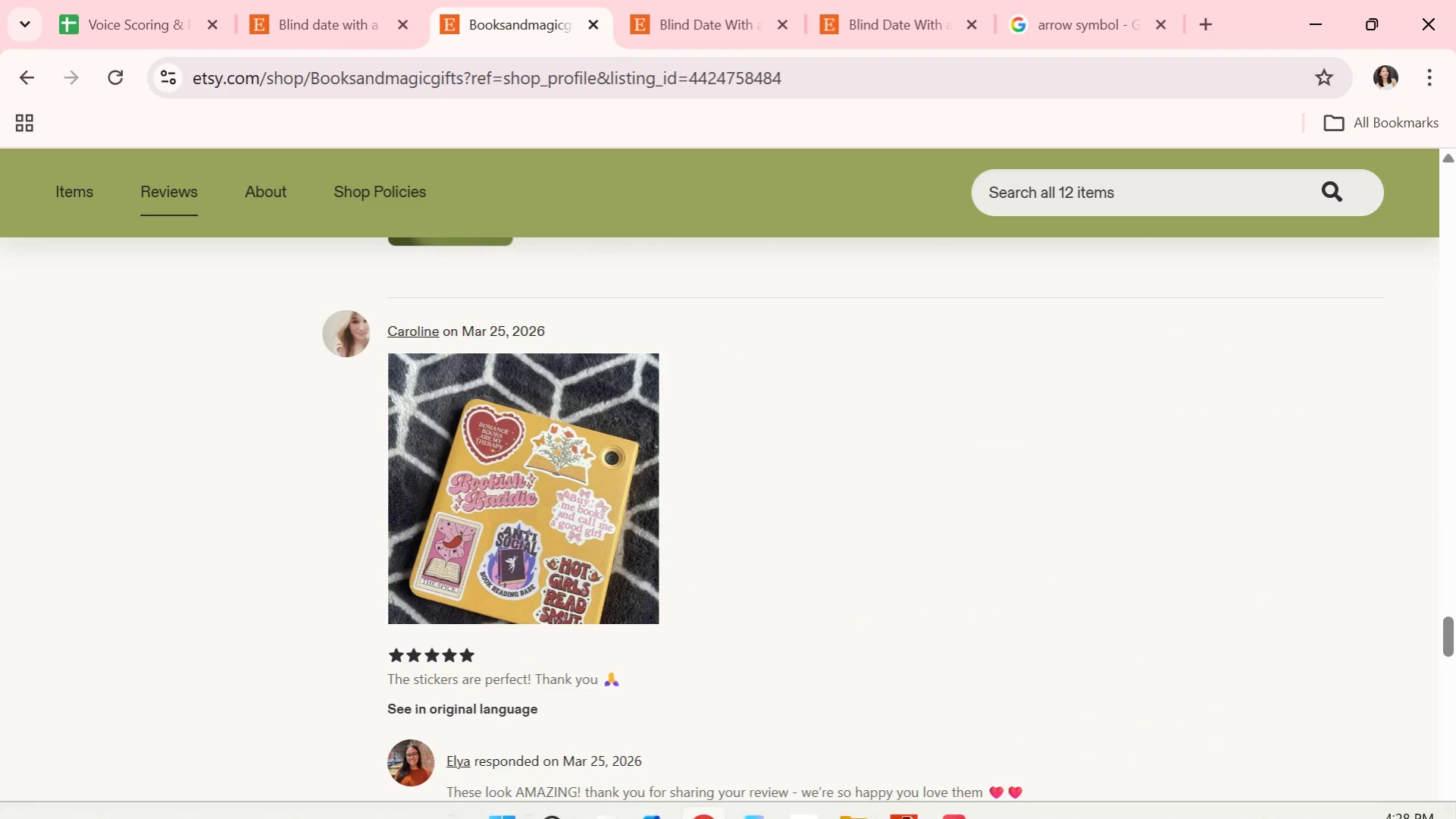 
left_click([487, 469])
 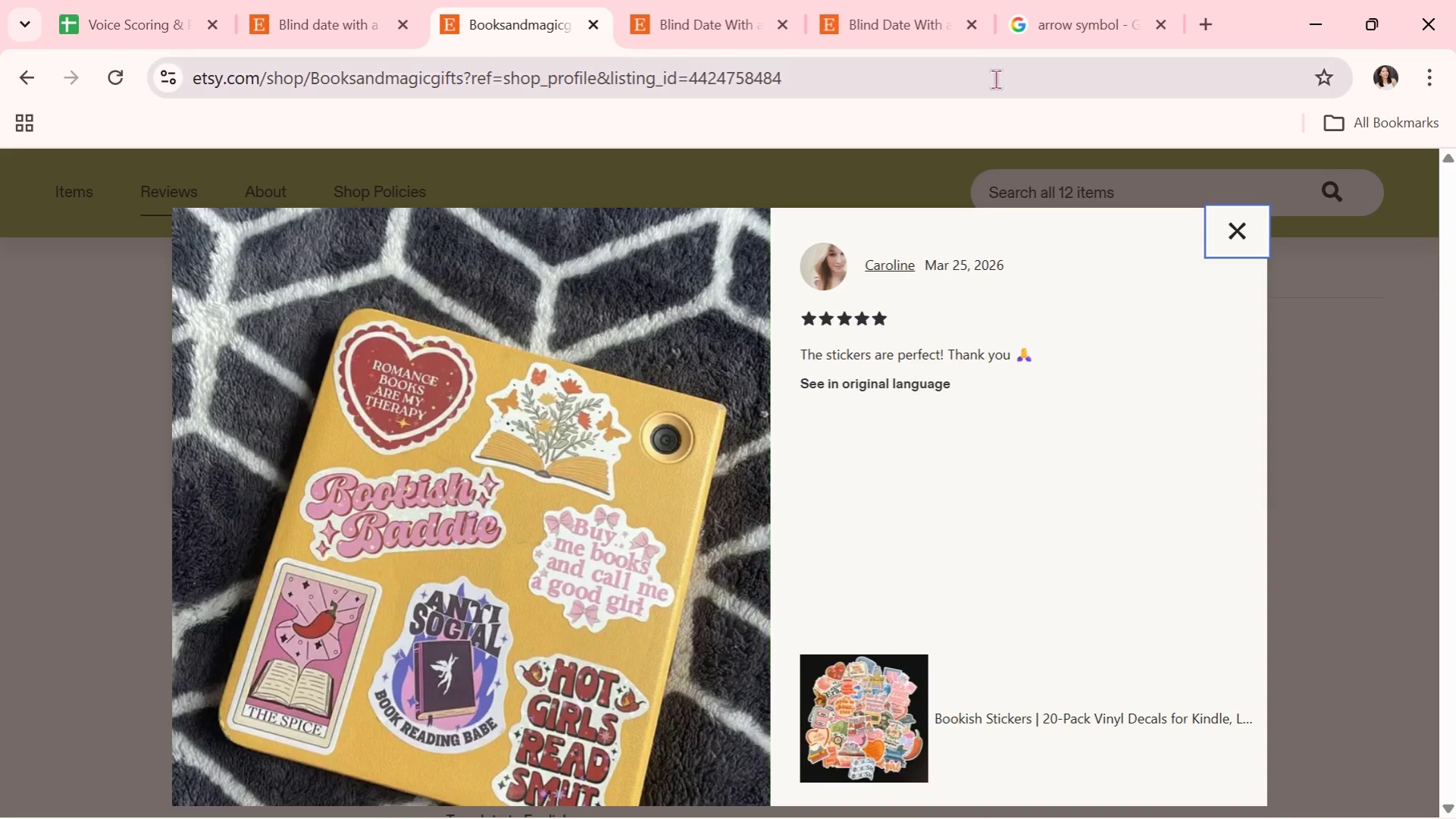 
left_click([1245, 228])
 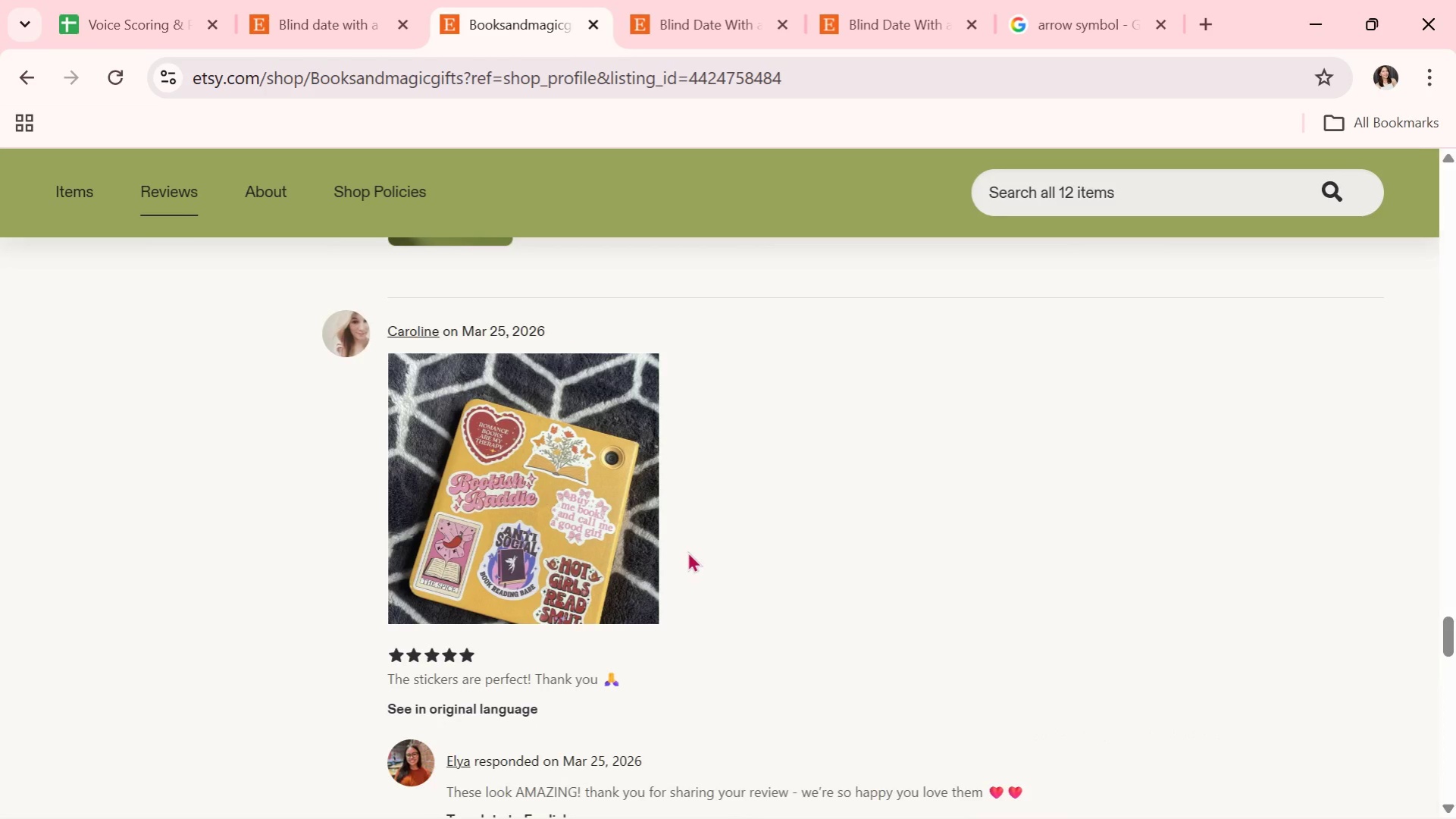 
scroll: coordinate [701, 529], scroll_direction: down, amount: 10.0
 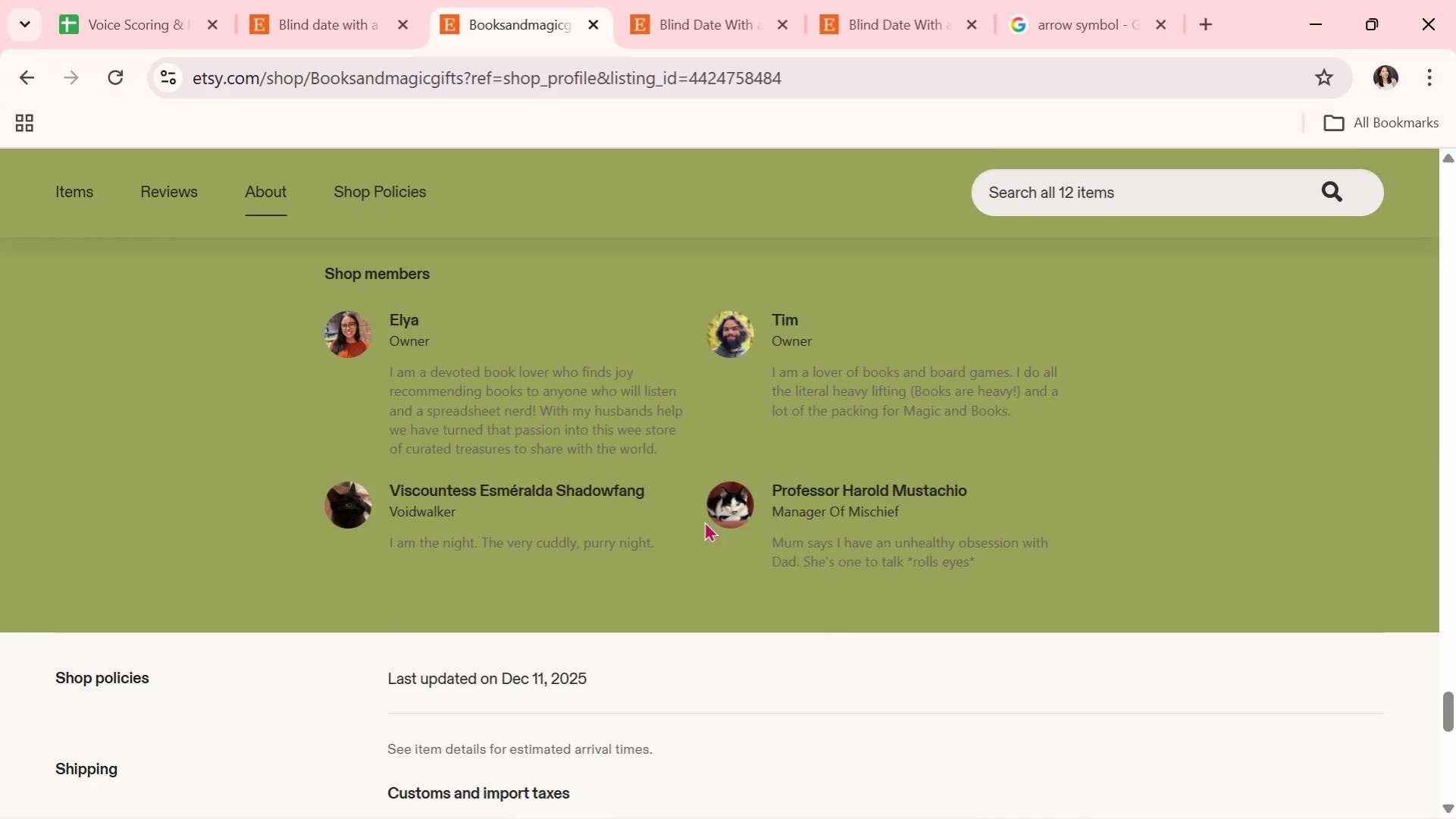 
wait(13.98)
 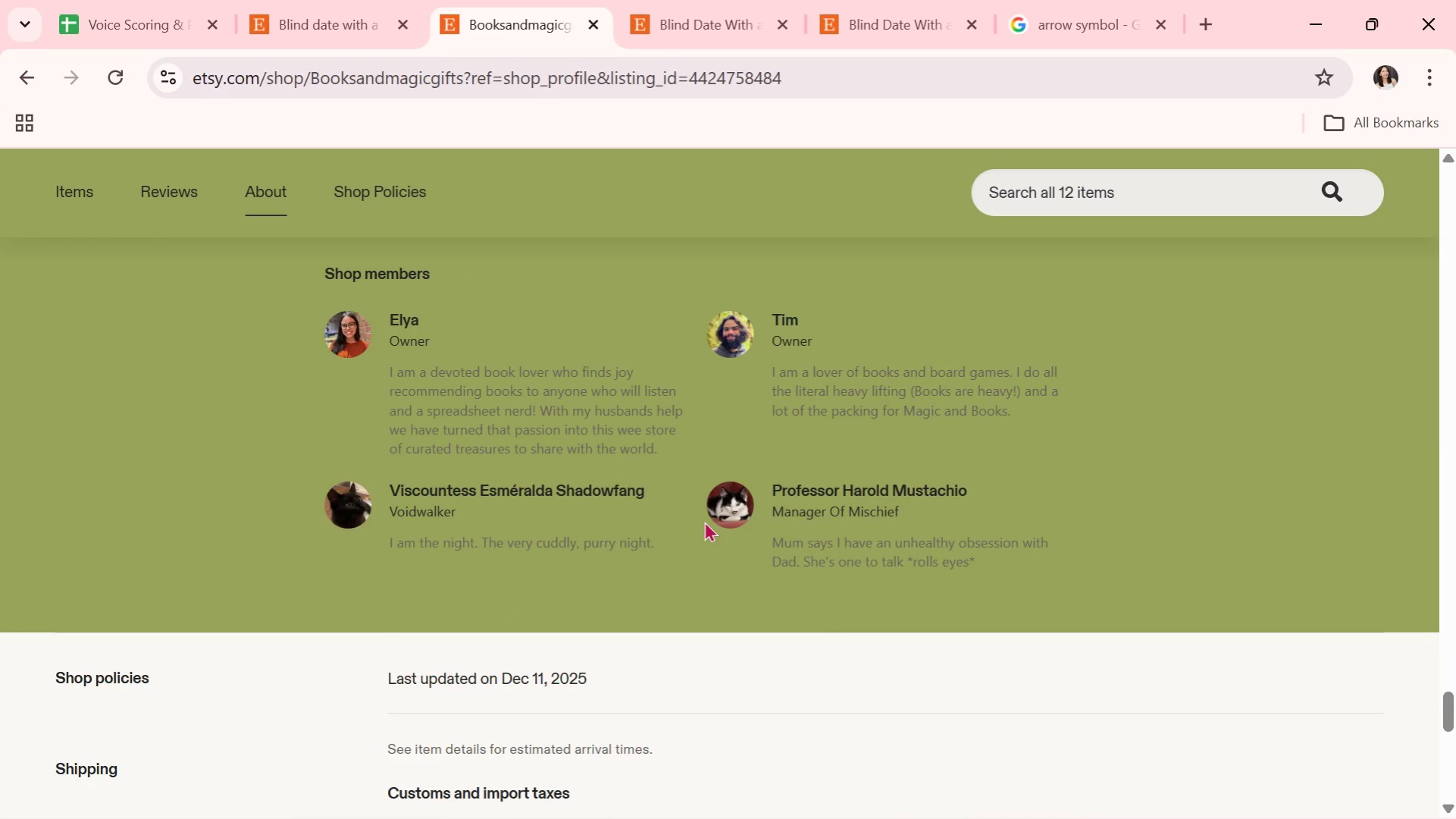 
left_click([592, 17])
 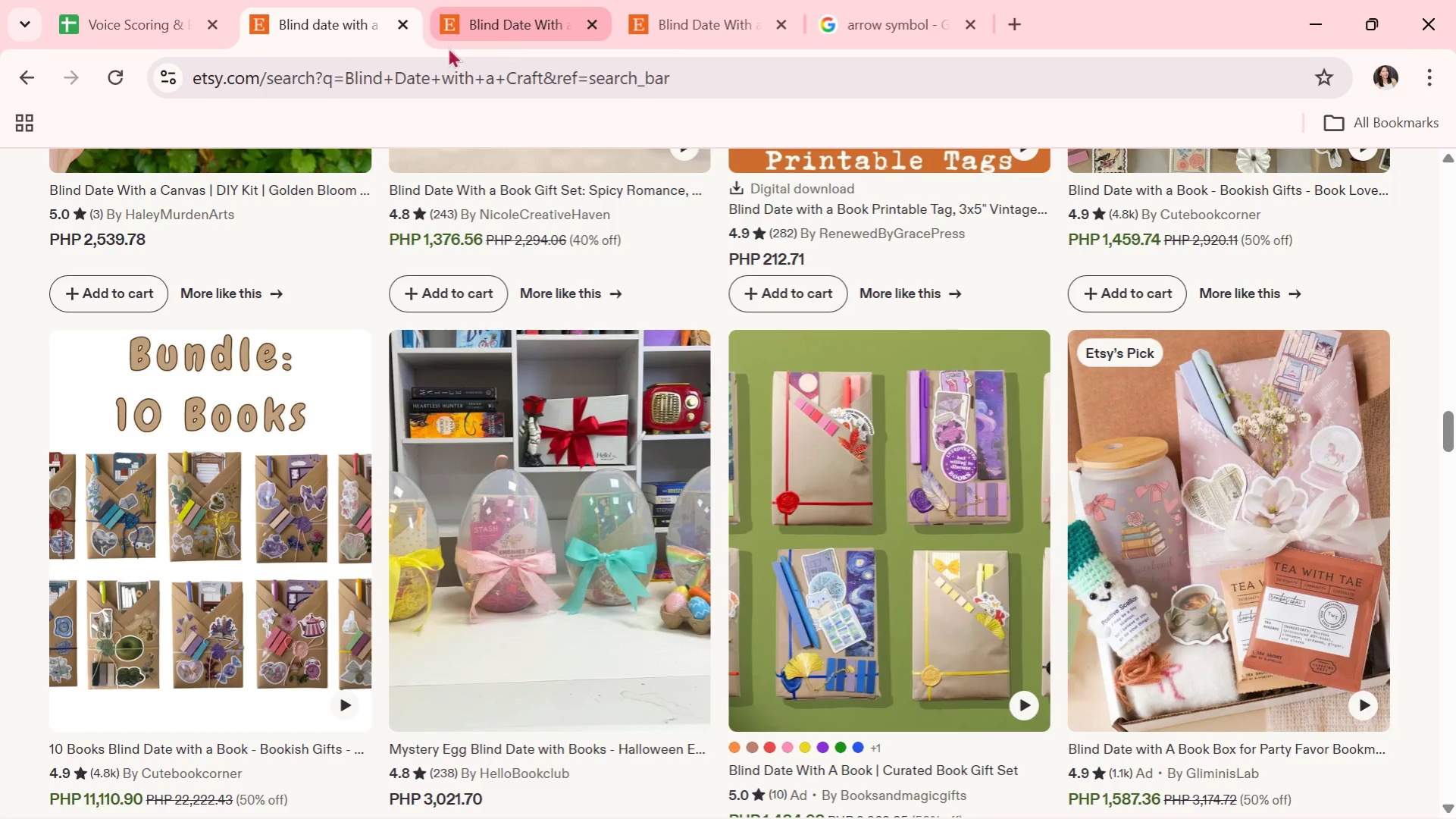 
scroll: coordinate [593, 510], scroll_direction: down, amount: 5.0
 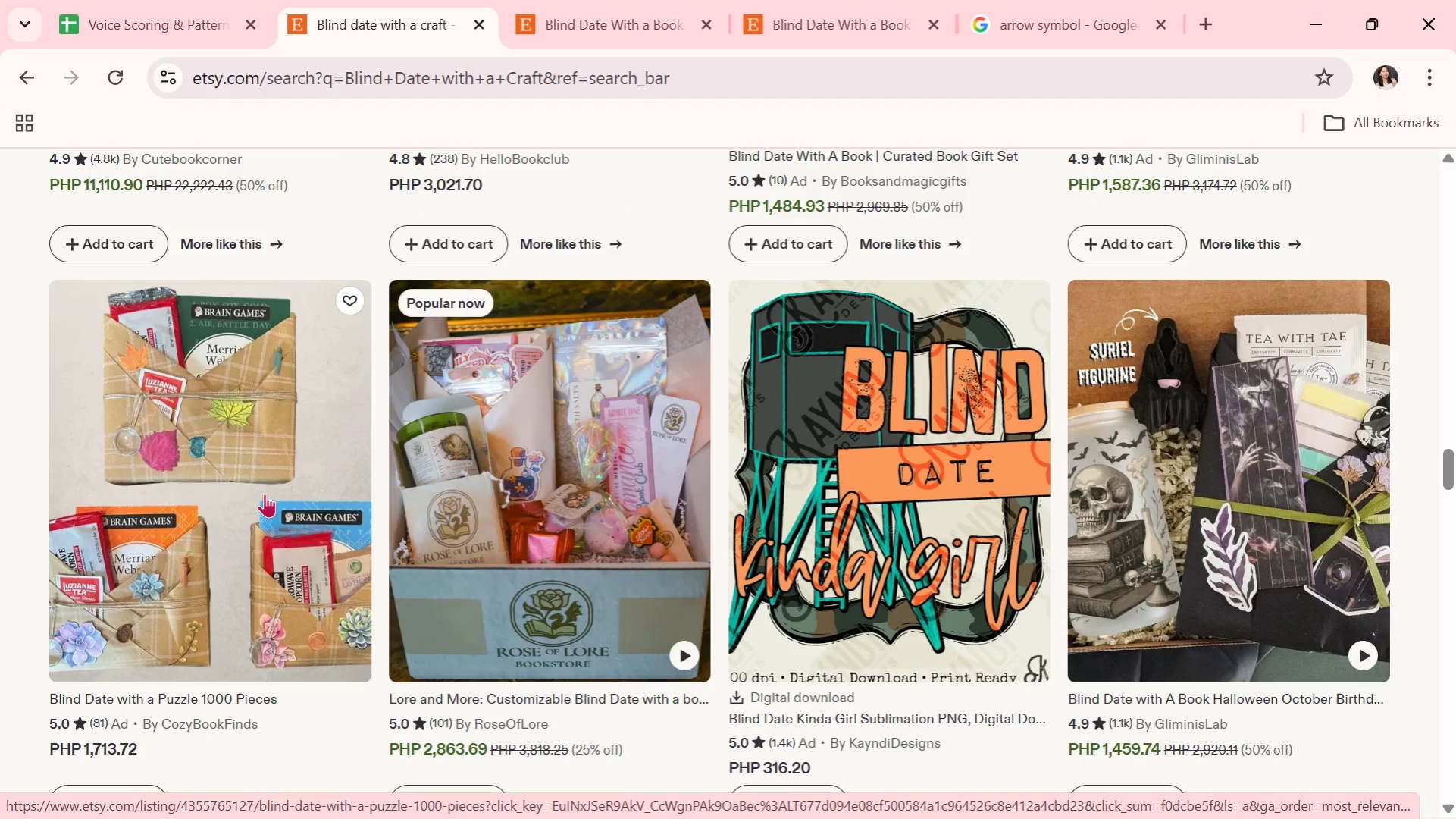 
wait(5.7)
 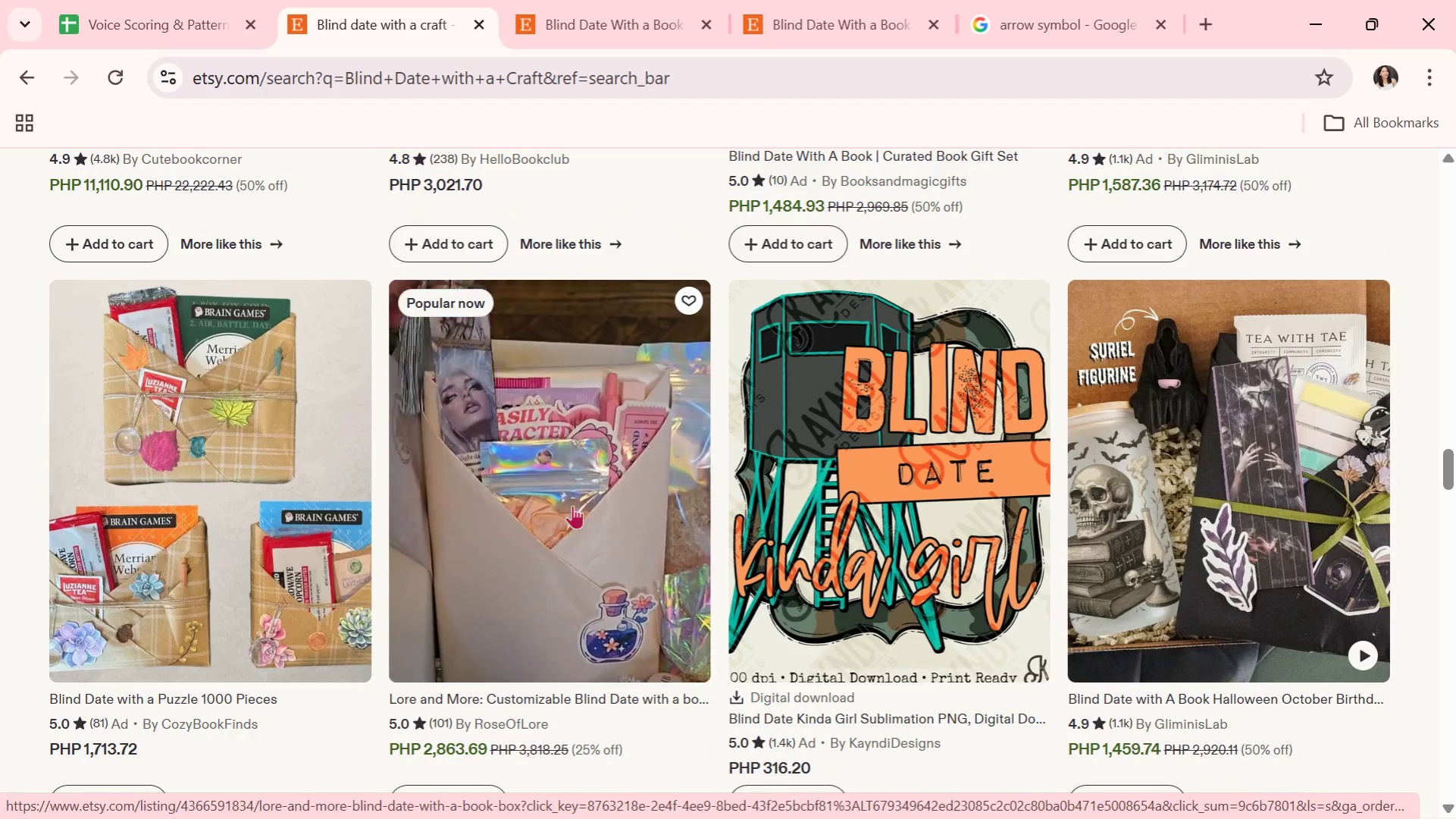 
left_click([243, 441])
 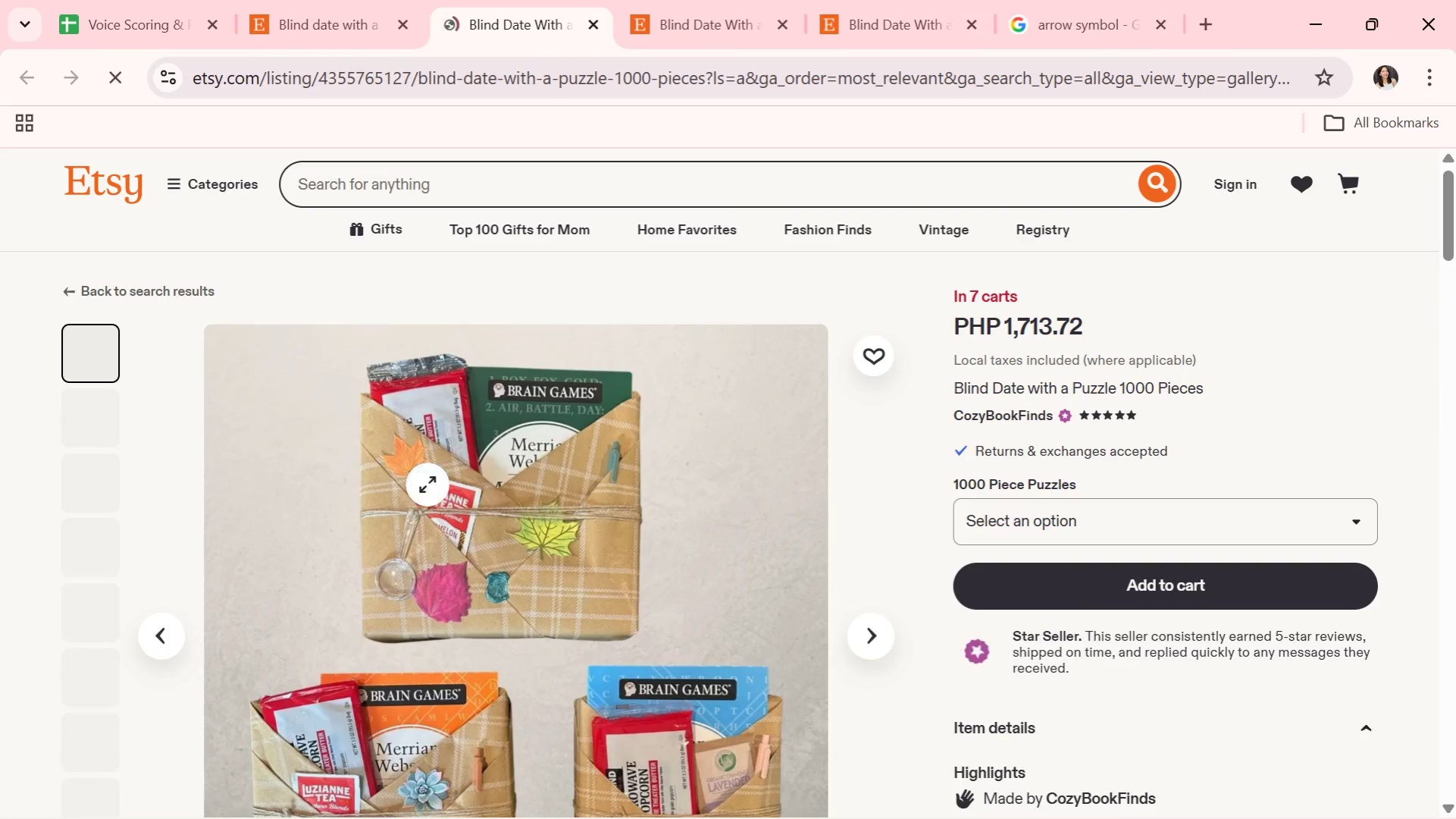 
scroll: coordinate [520, 505], scroll_direction: down, amount: 1.0
 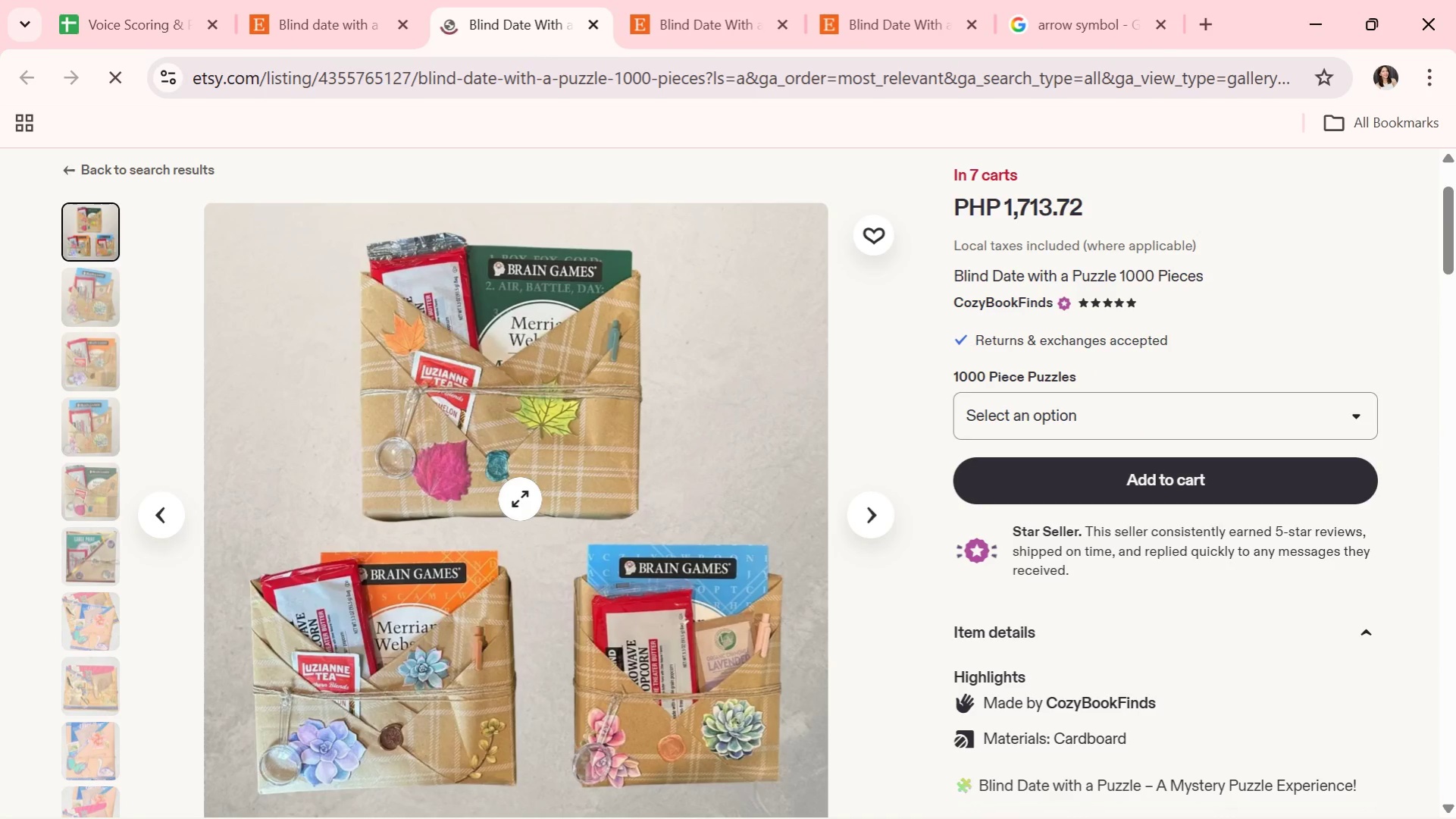 
scroll: coordinate [520, 497], scroll_direction: none, amount: 0.0
 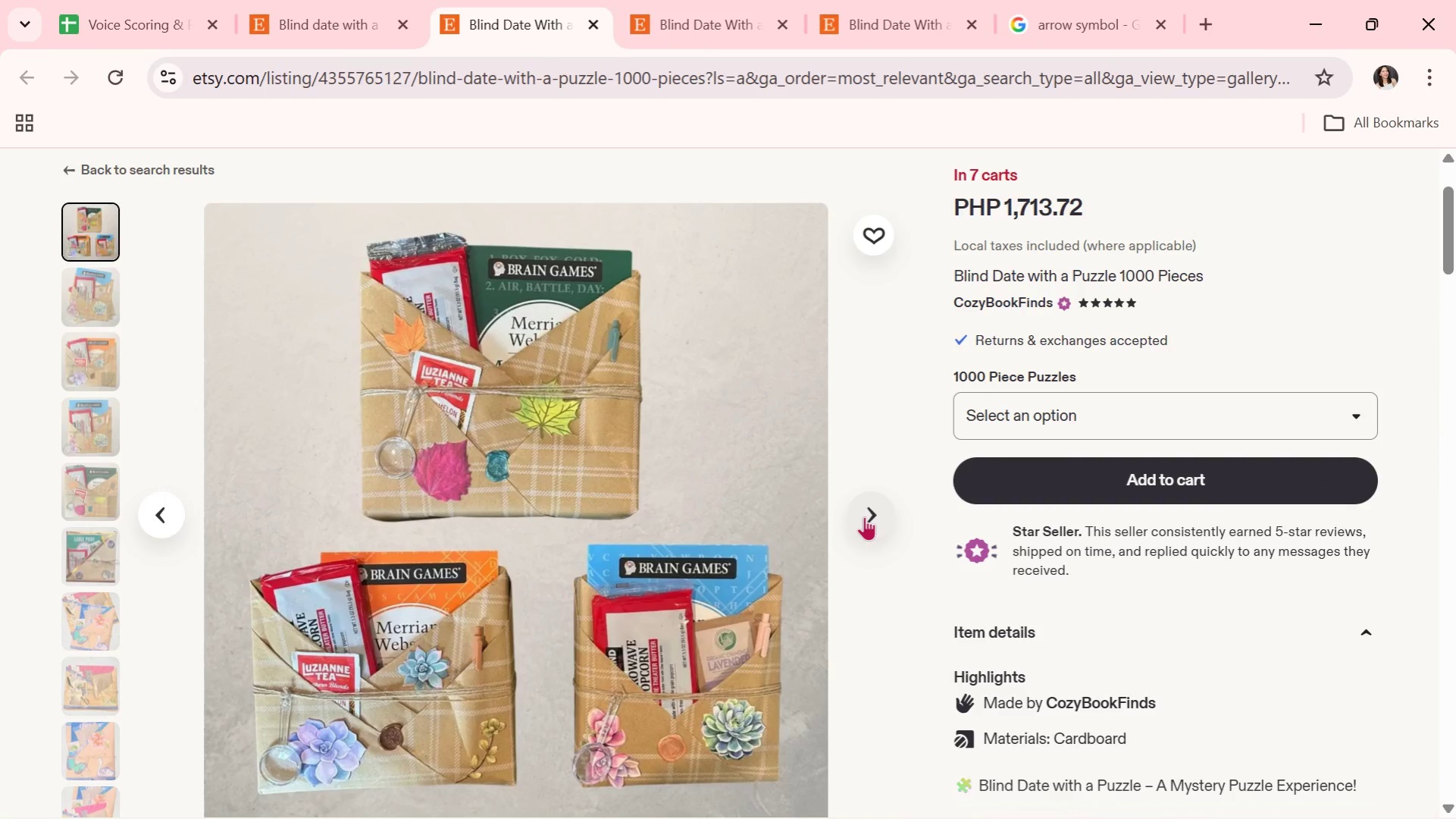 
left_click([864, 516])
 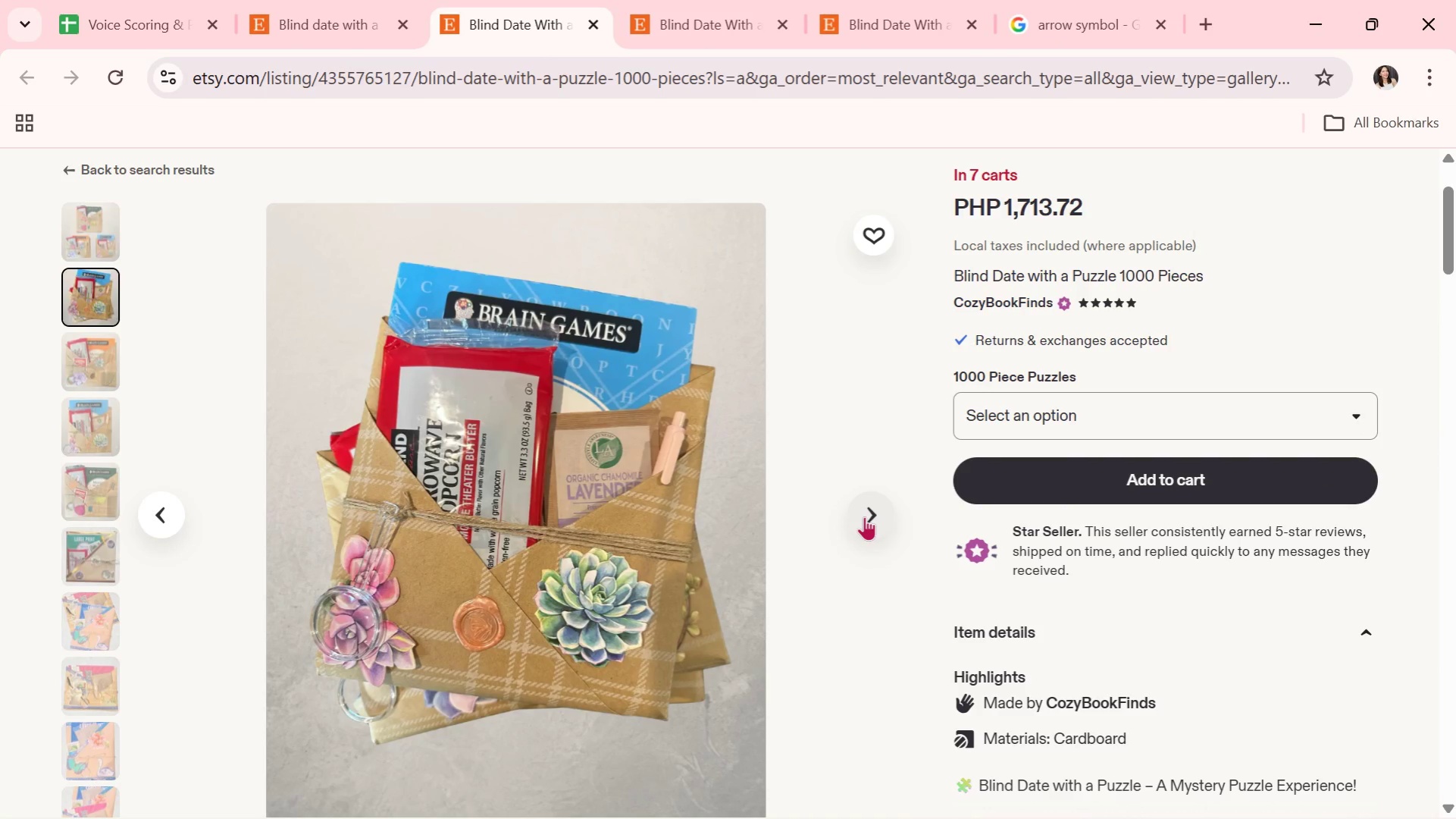 
wait(7.7)
 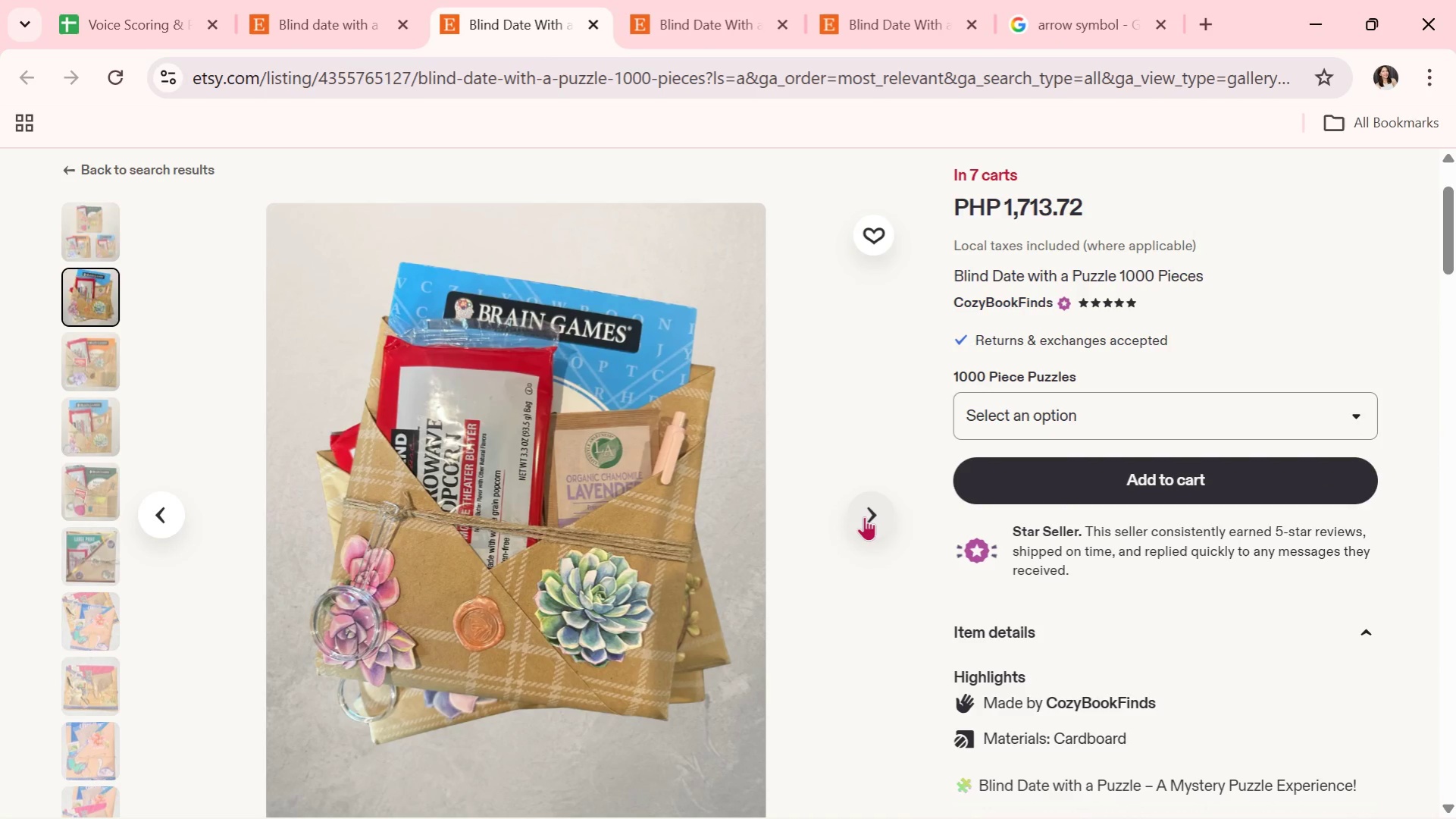 
left_click([864, 516])
 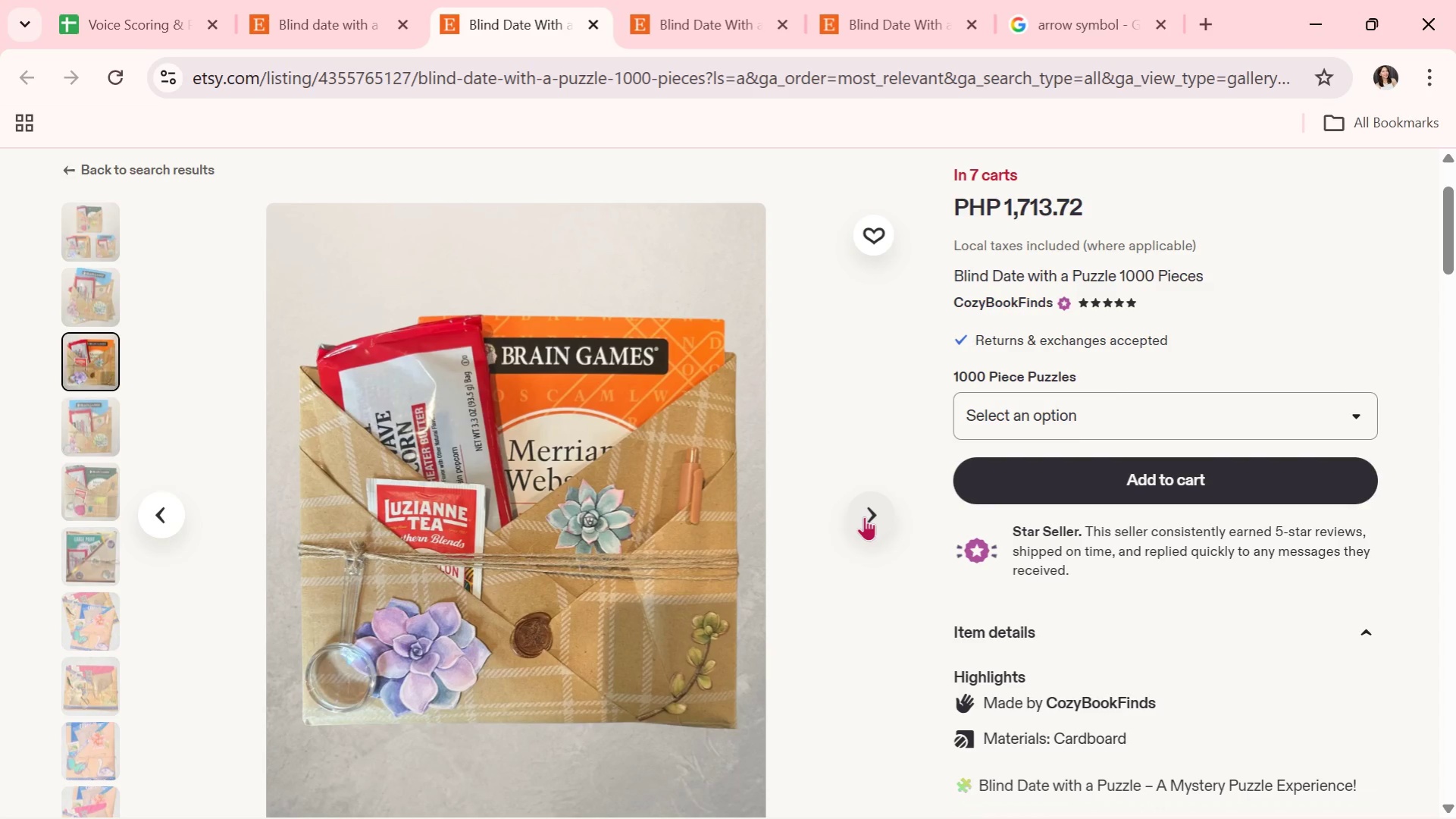 
wait(5.19)
 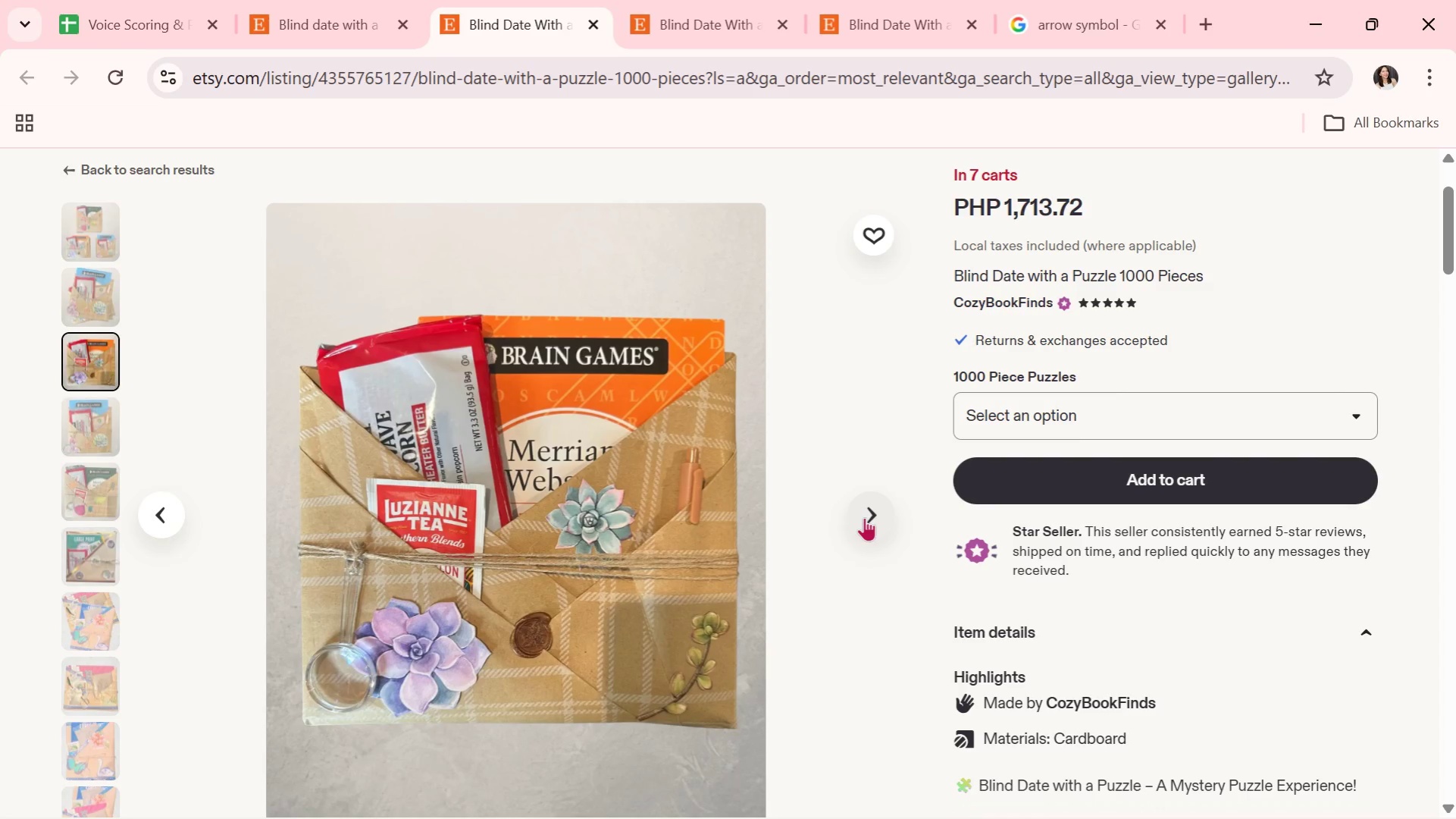 
left_click([864, 516])
 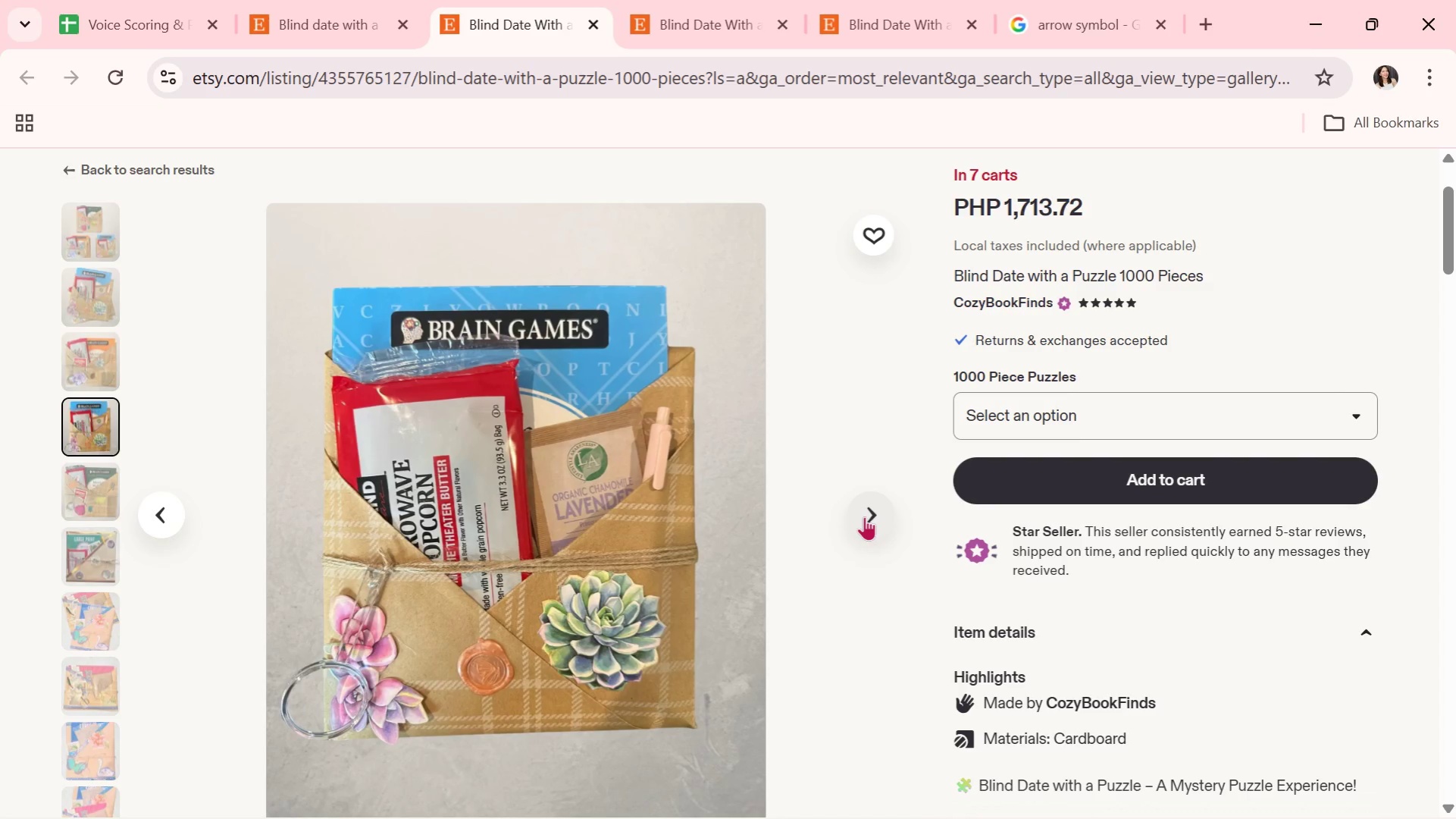 
wait(5.8)
 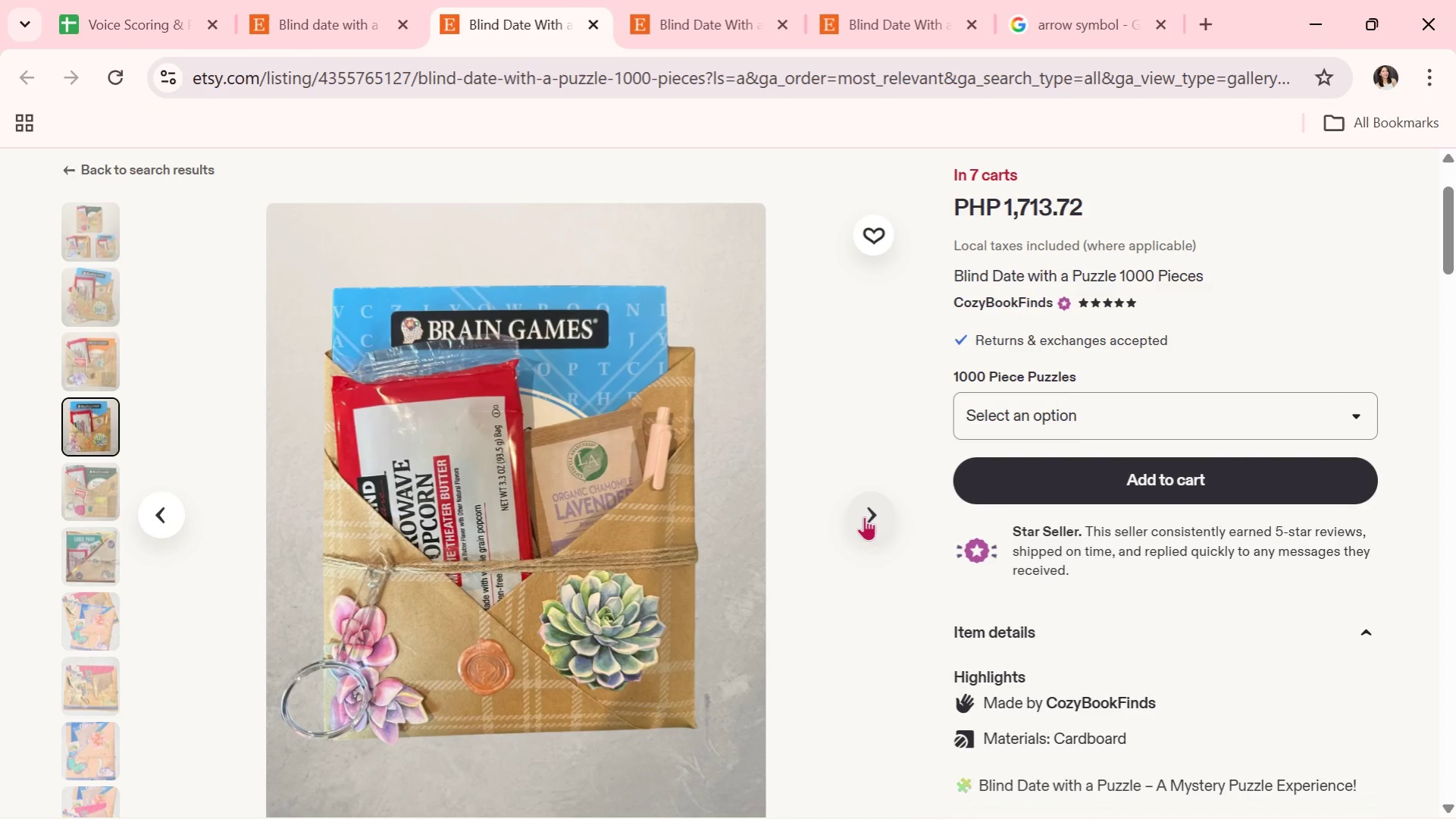 
left_click([864, 516])
 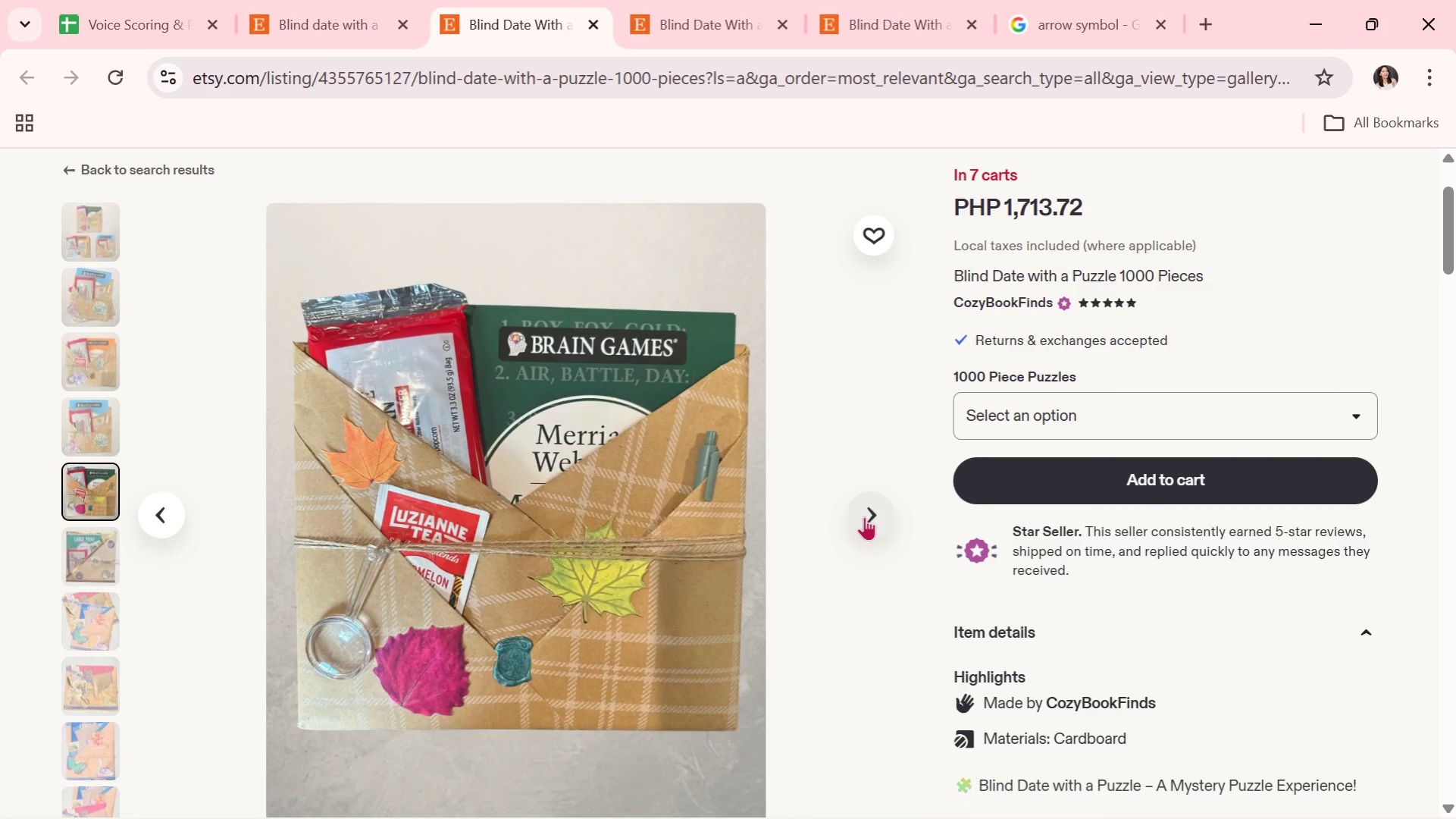 
wait(5.5)
 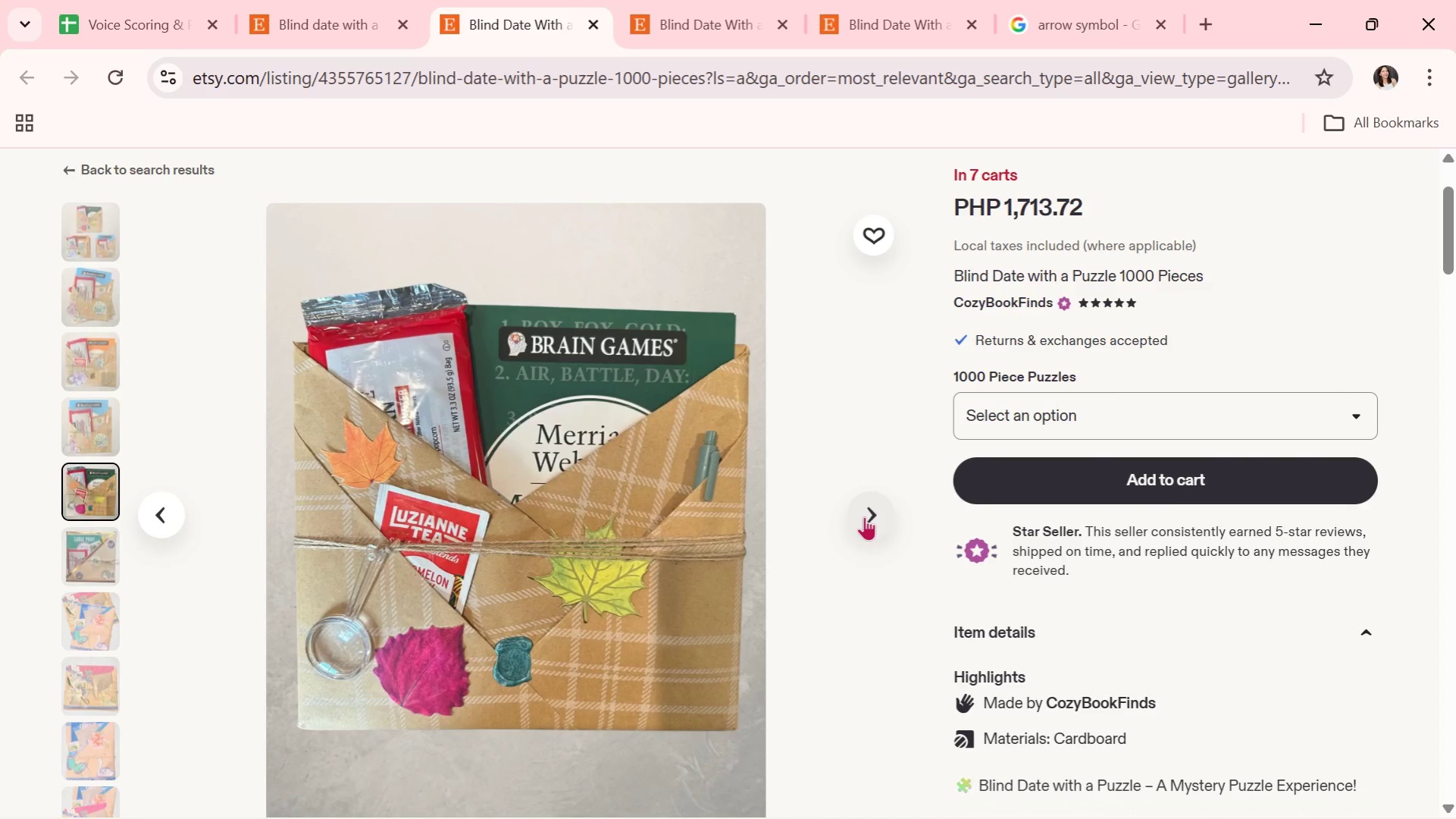 
left_click([864, 516])
 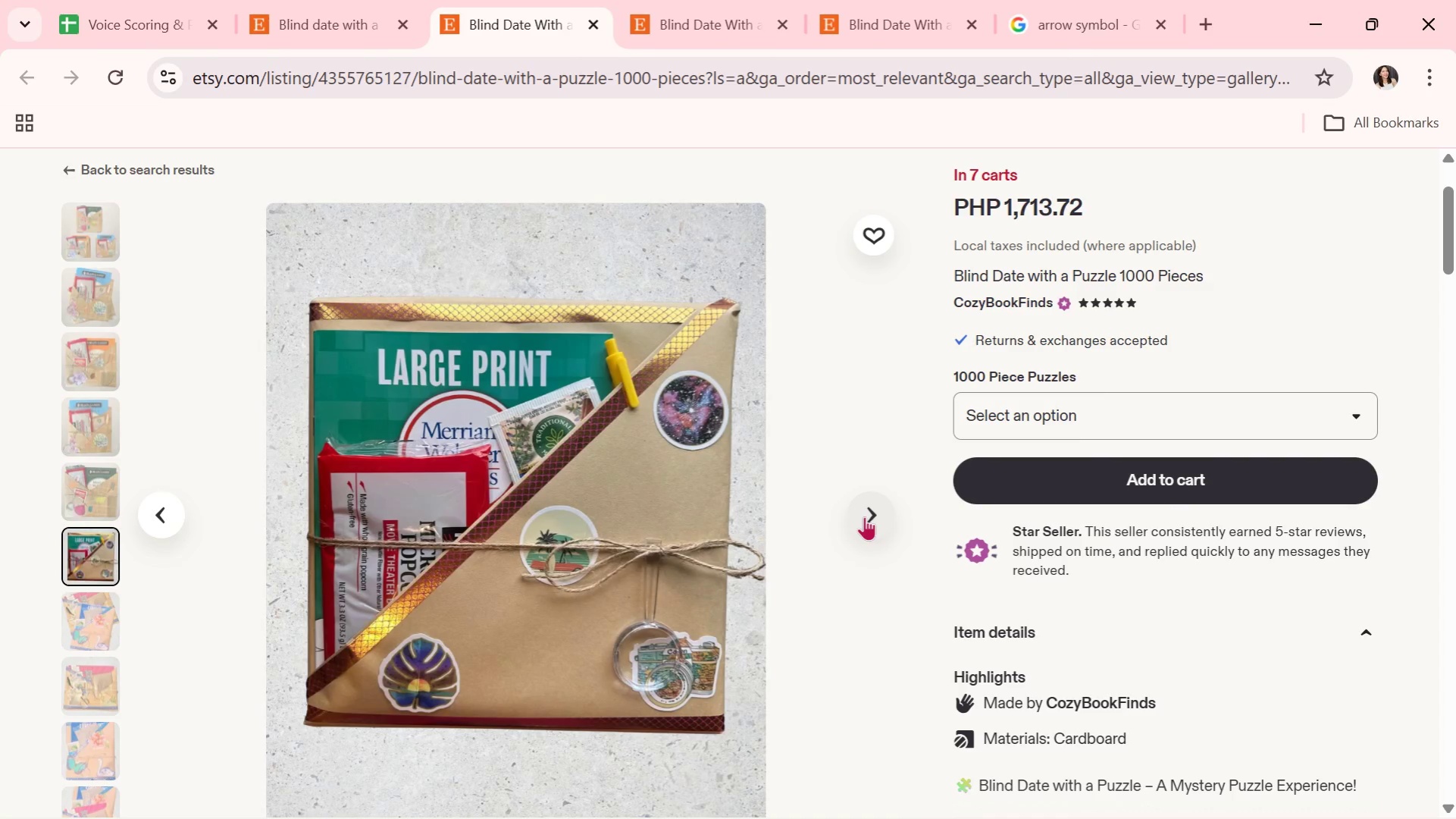 
wait(6.23)
 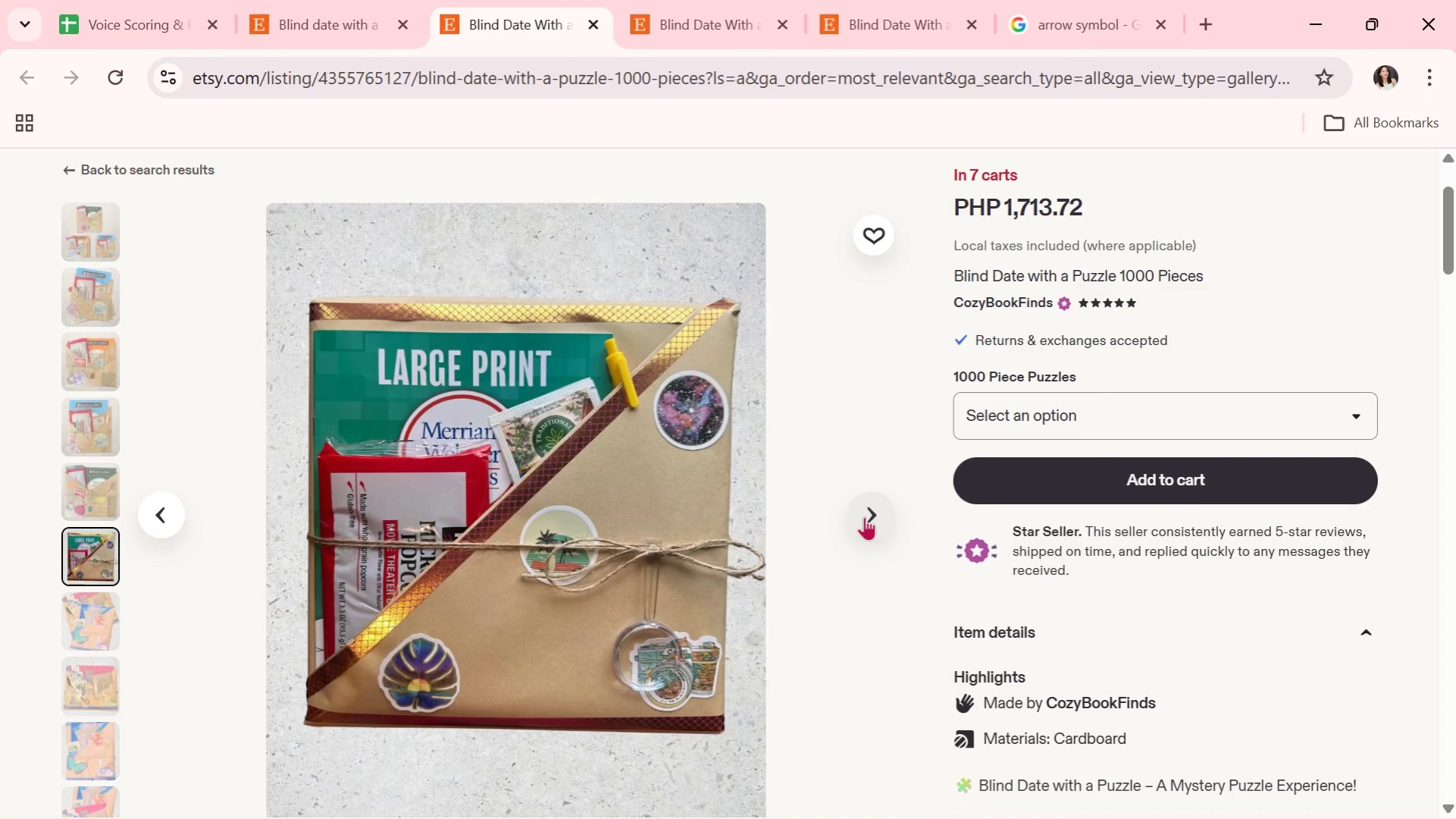 
left_click([864, 516])
 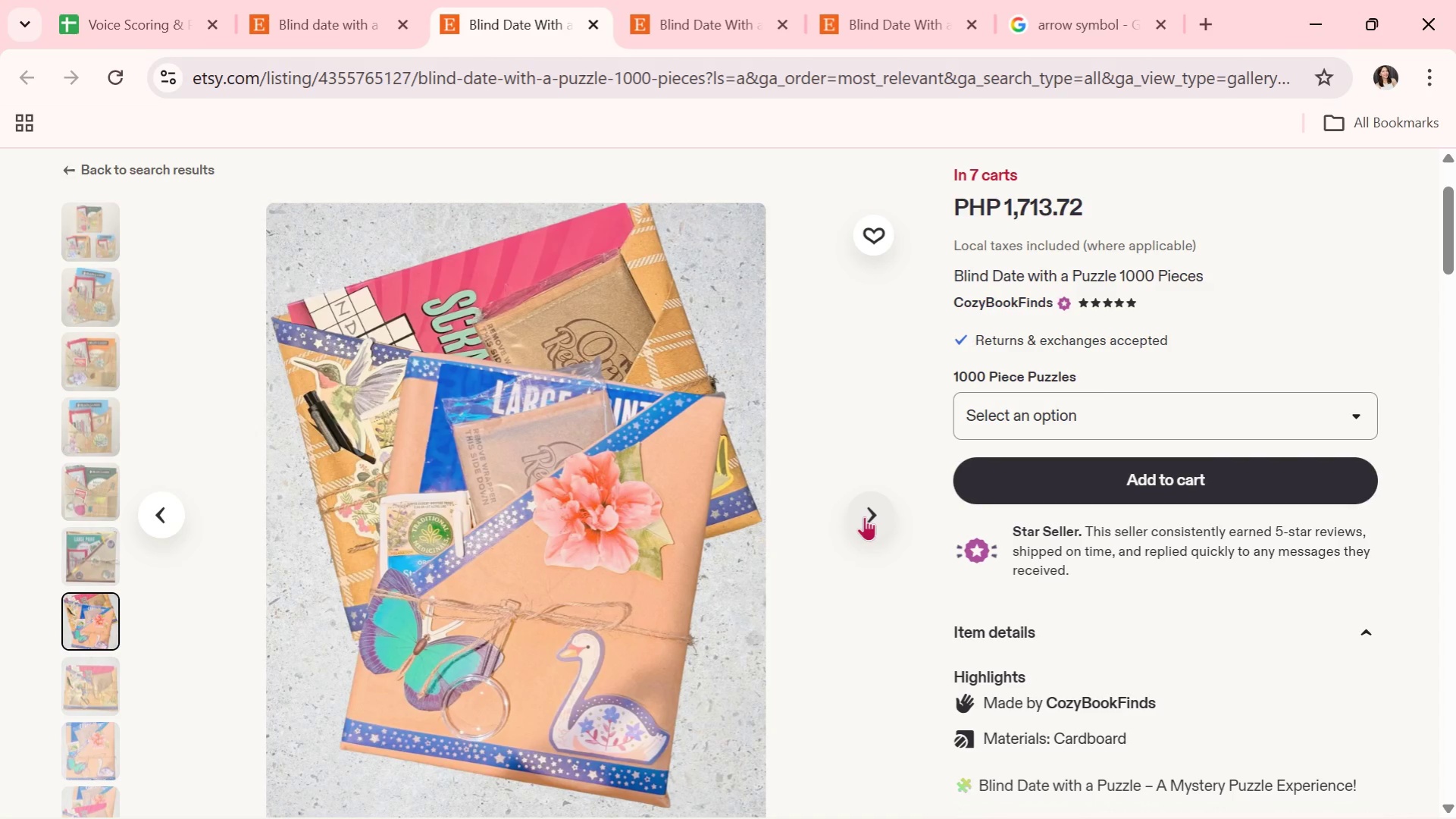 
wait(6.74)
 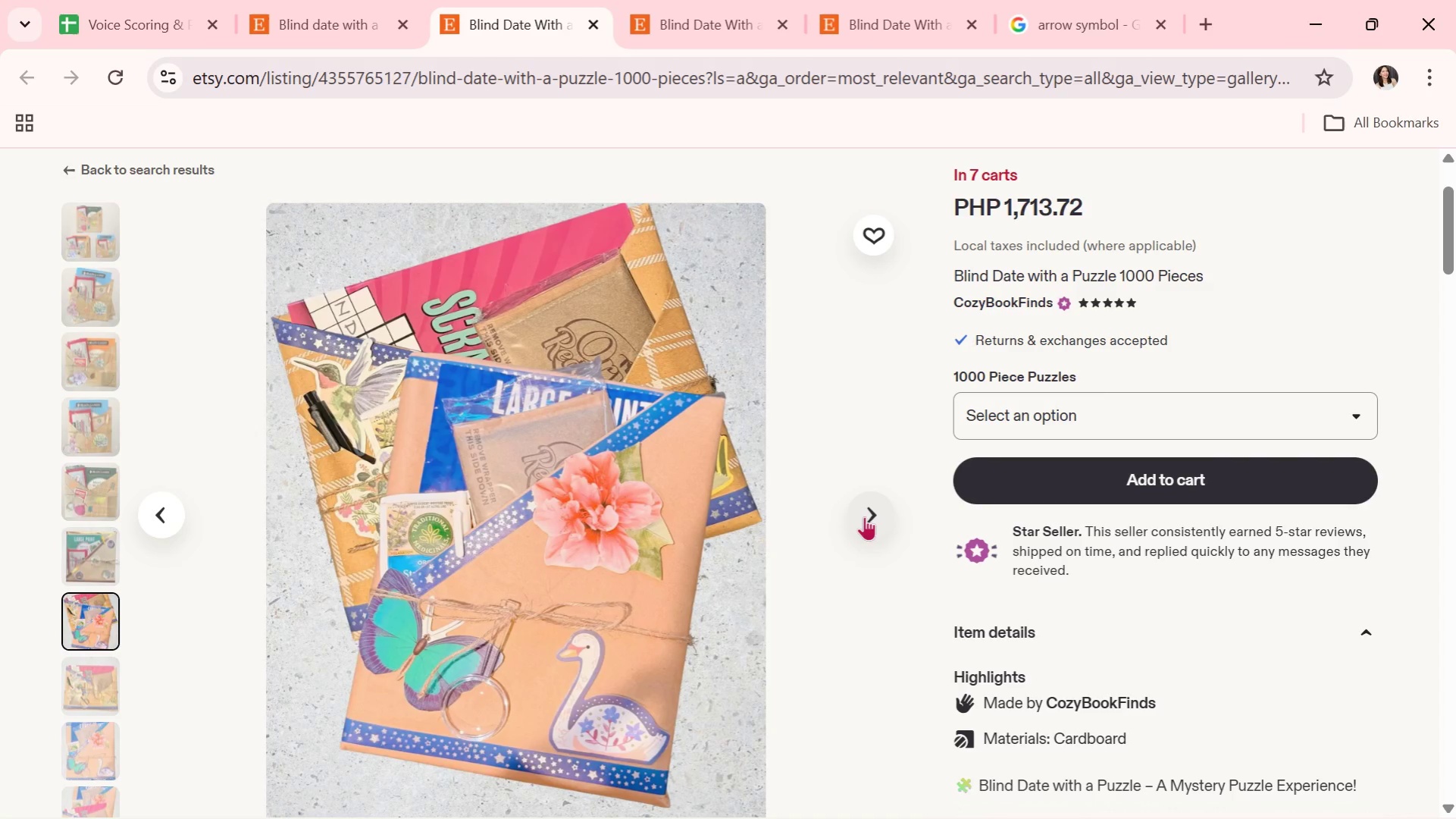 
left_click([864, 516])
 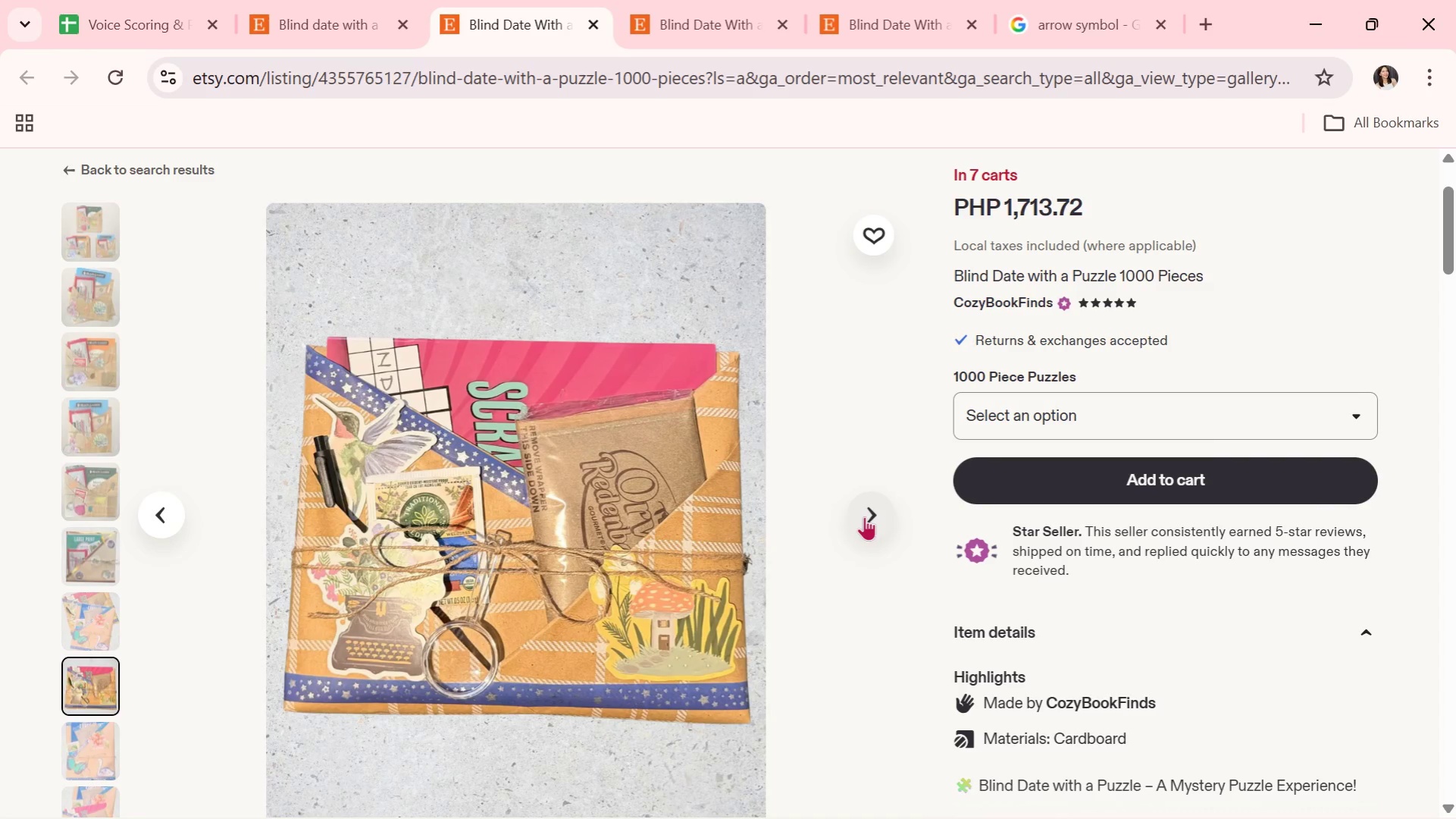 
left_click([864, 516])
 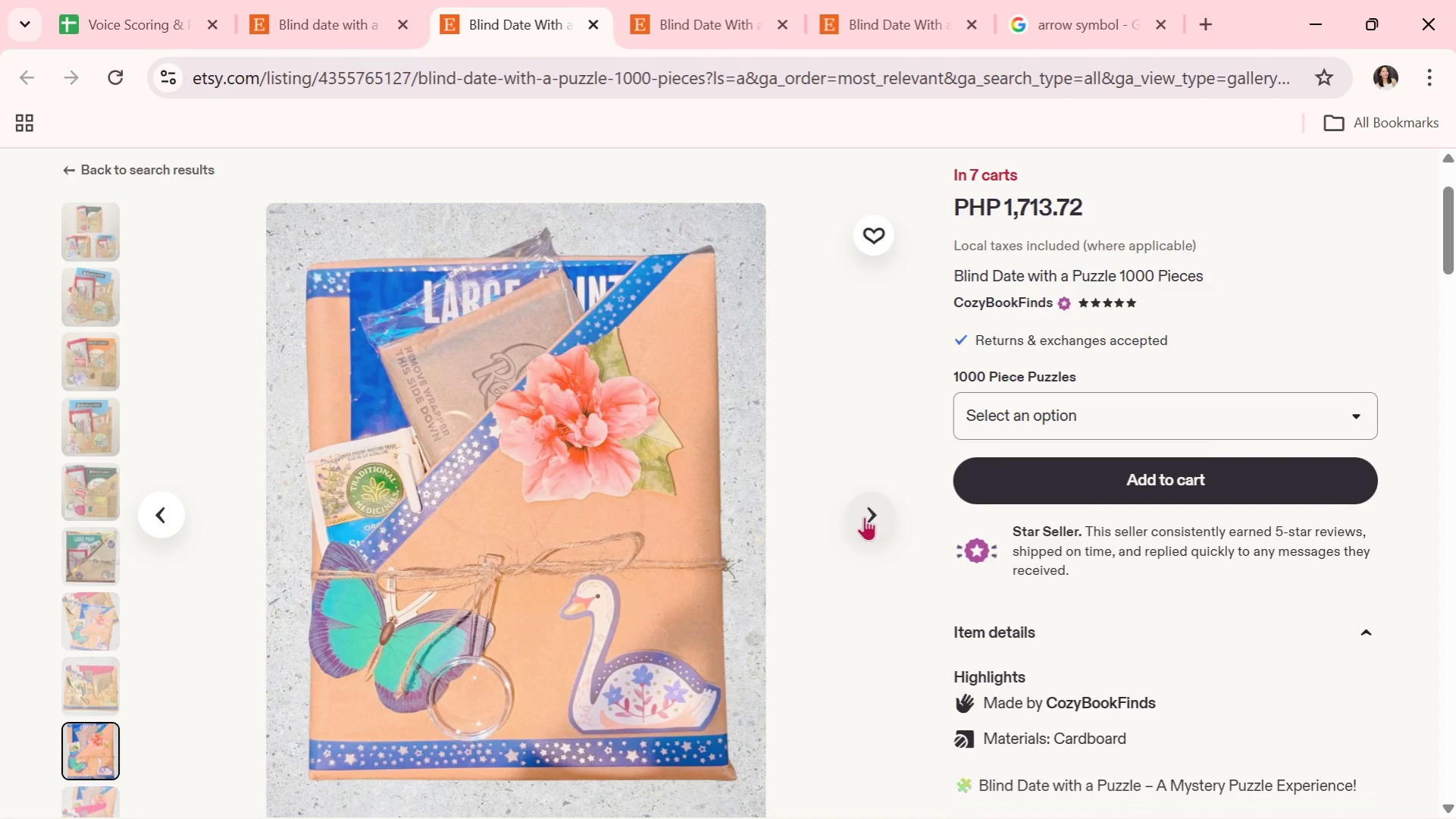 
left_click([864, 516])
 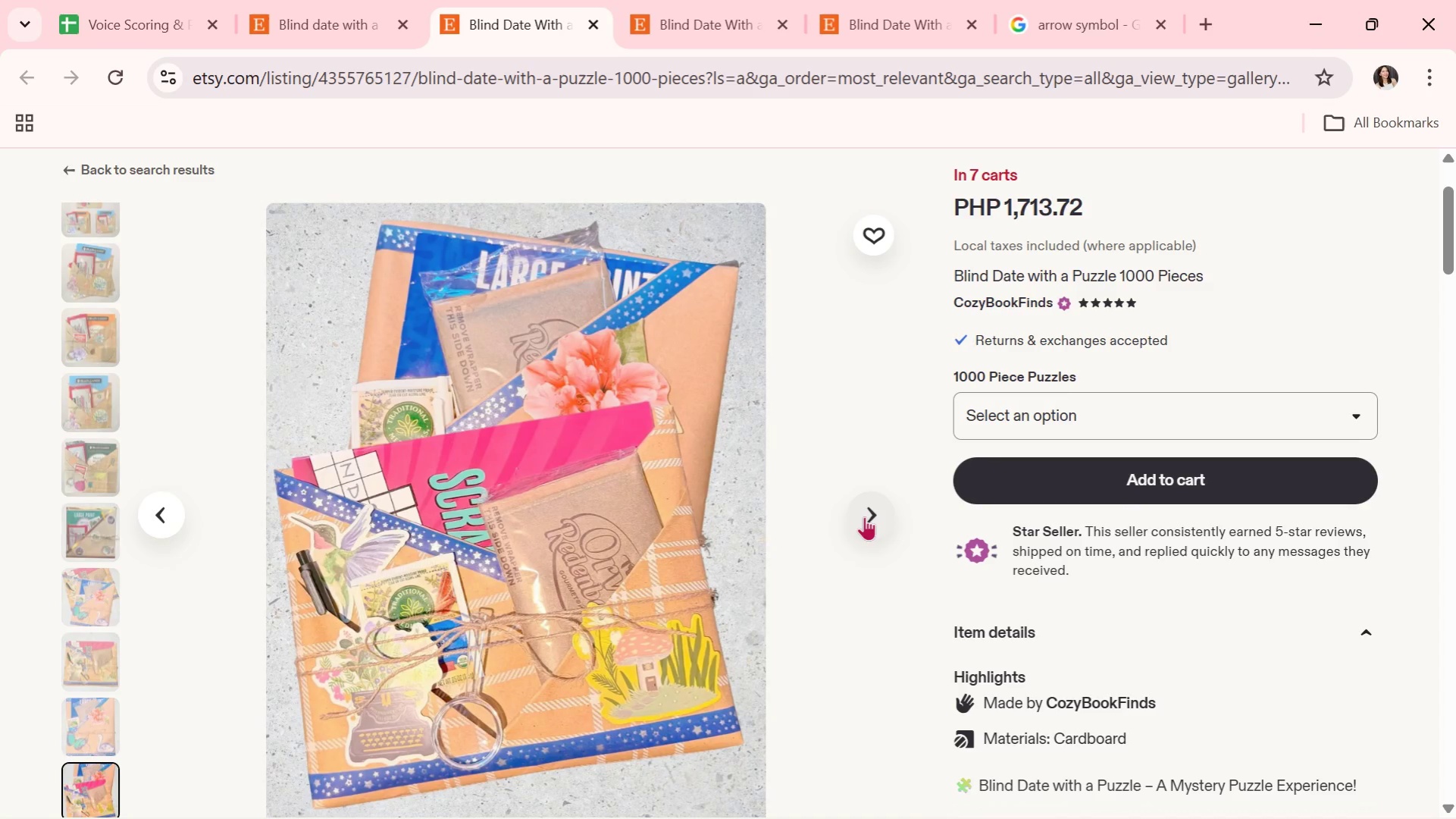 
left_click([864, 516])
 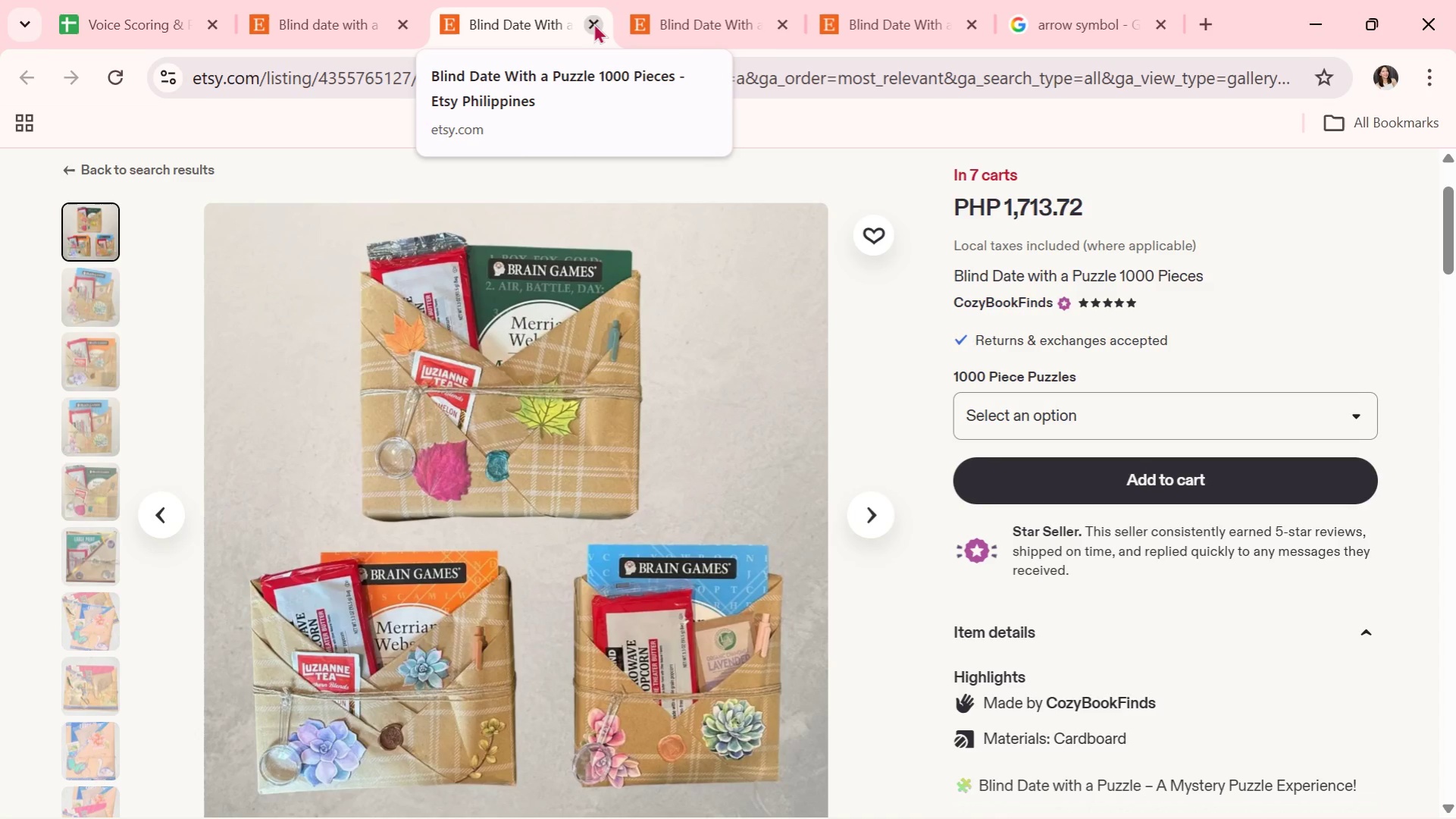 
wait(6.41)
 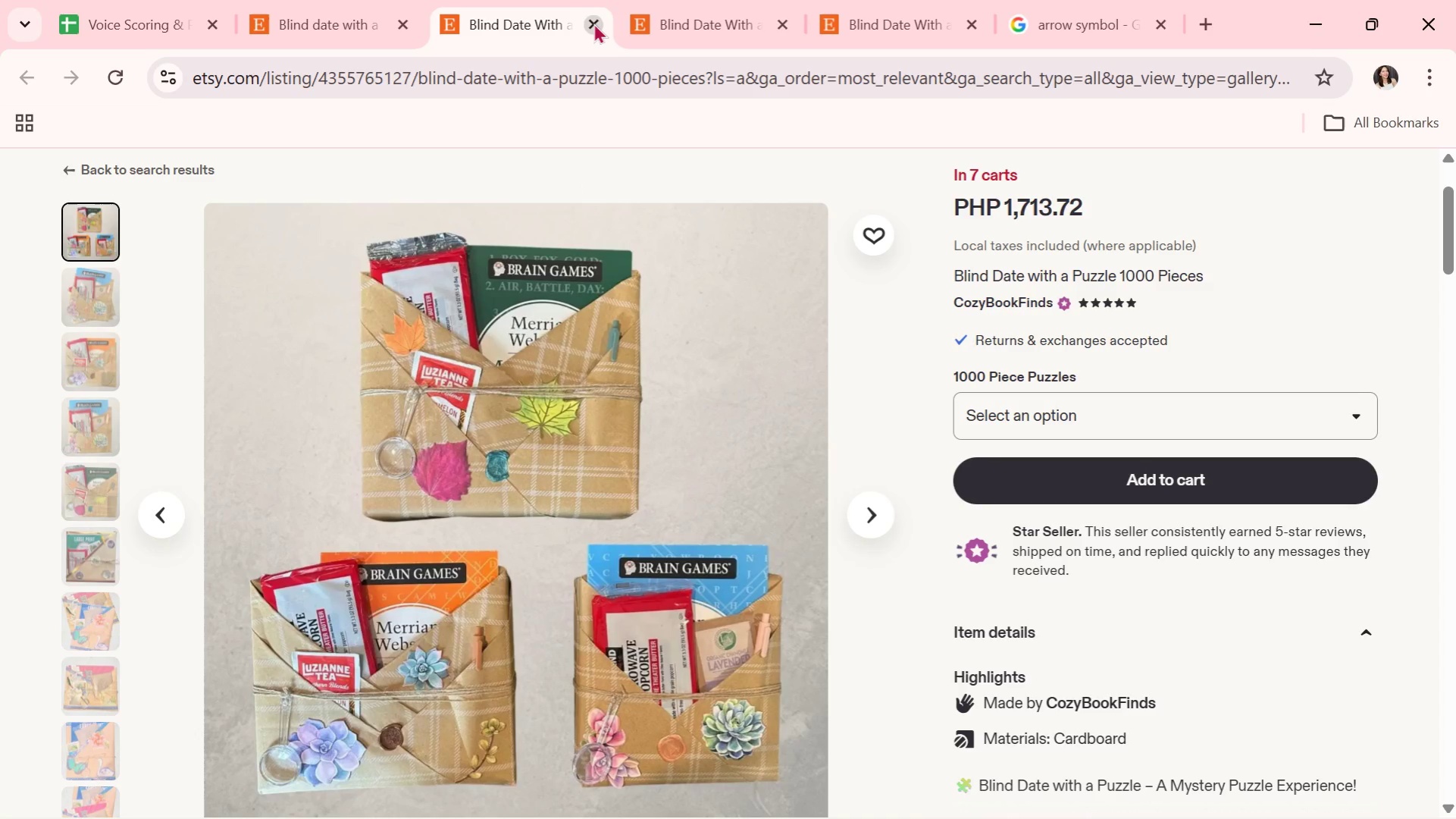 
left_click([593, 23])
 